 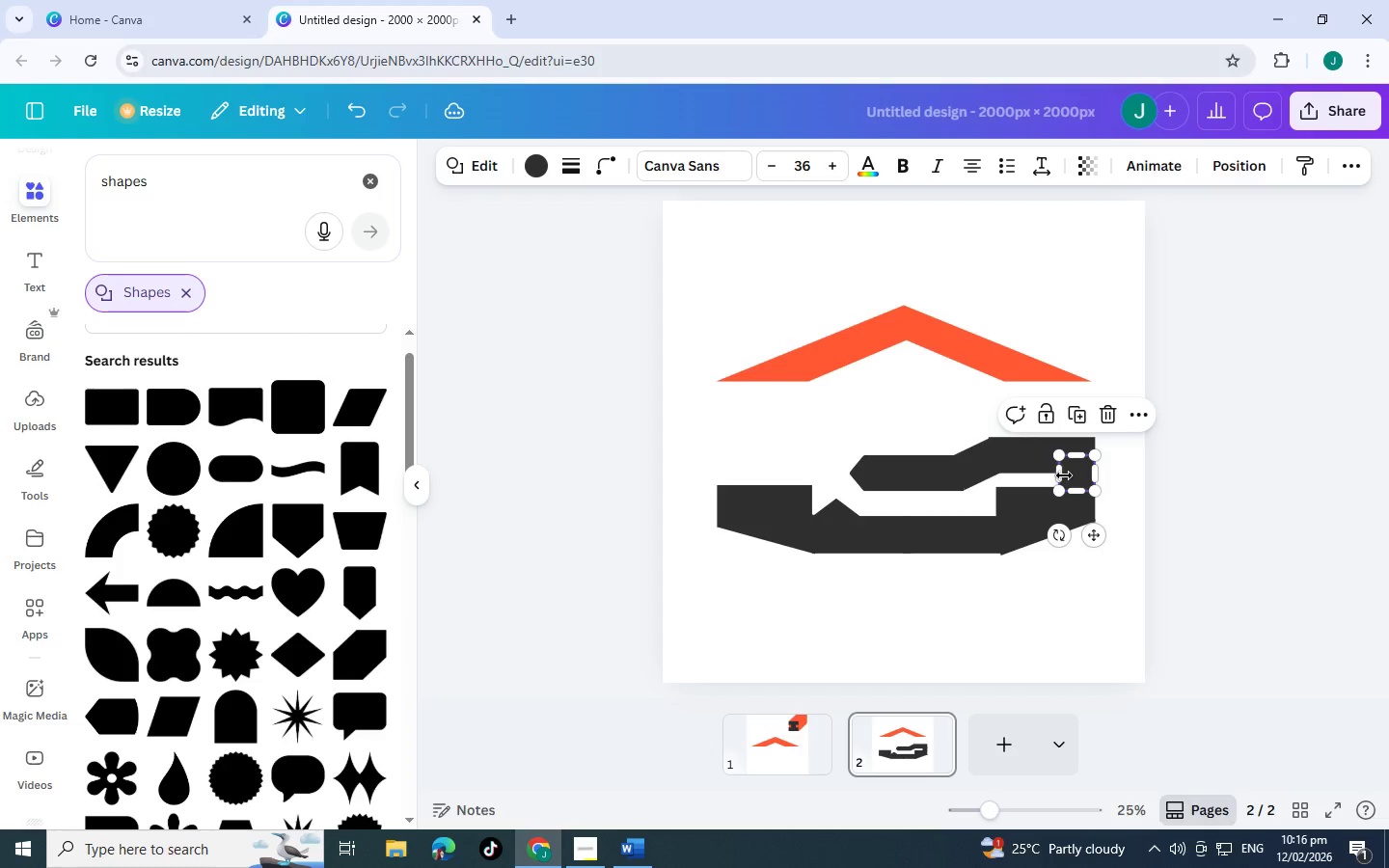 
left_click_drag(start_coordinate=[1063, 475], to_coordinate=[1047, 476])
 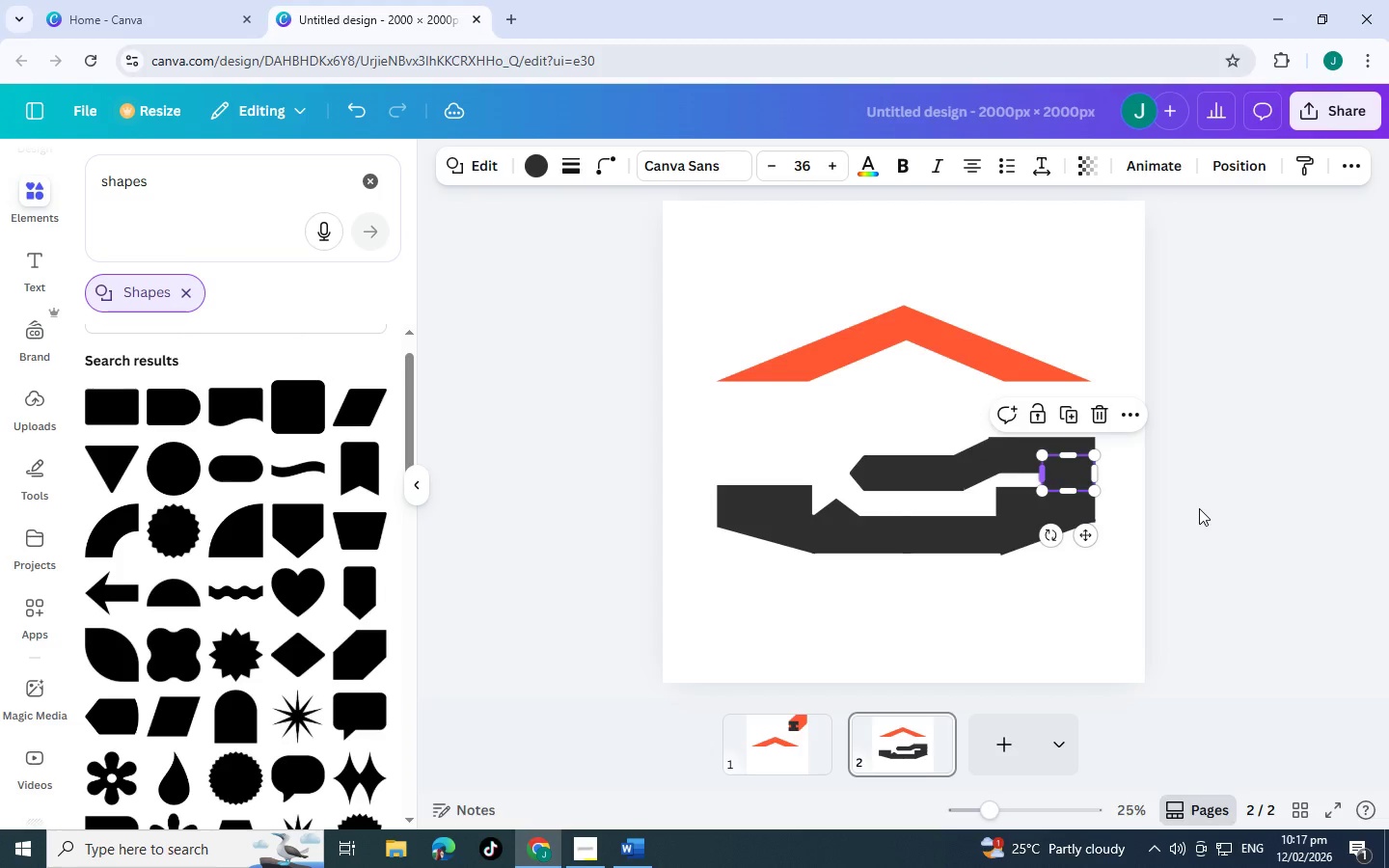 
left_click([1199, 508])
 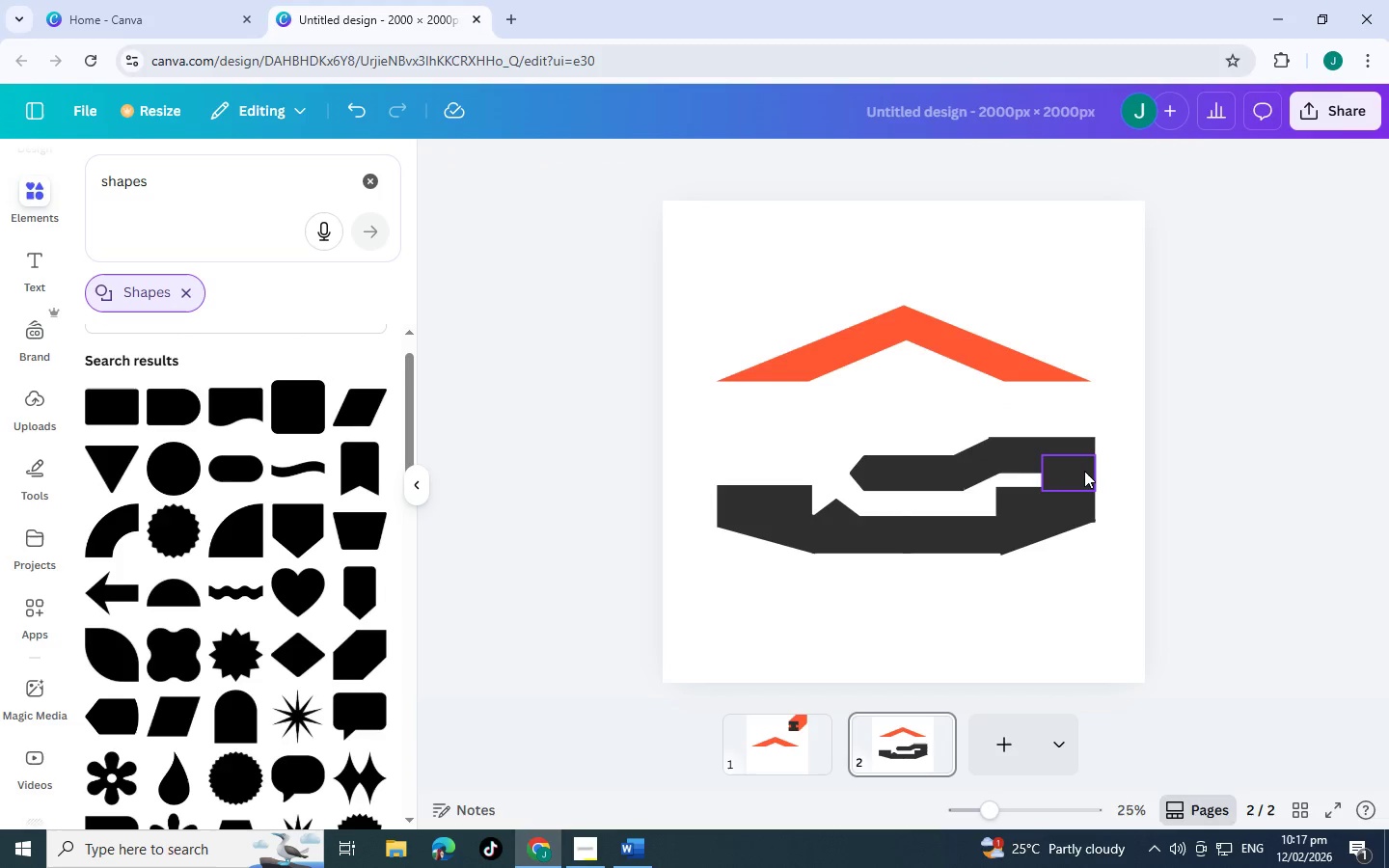 
left_click([1067, 464])
 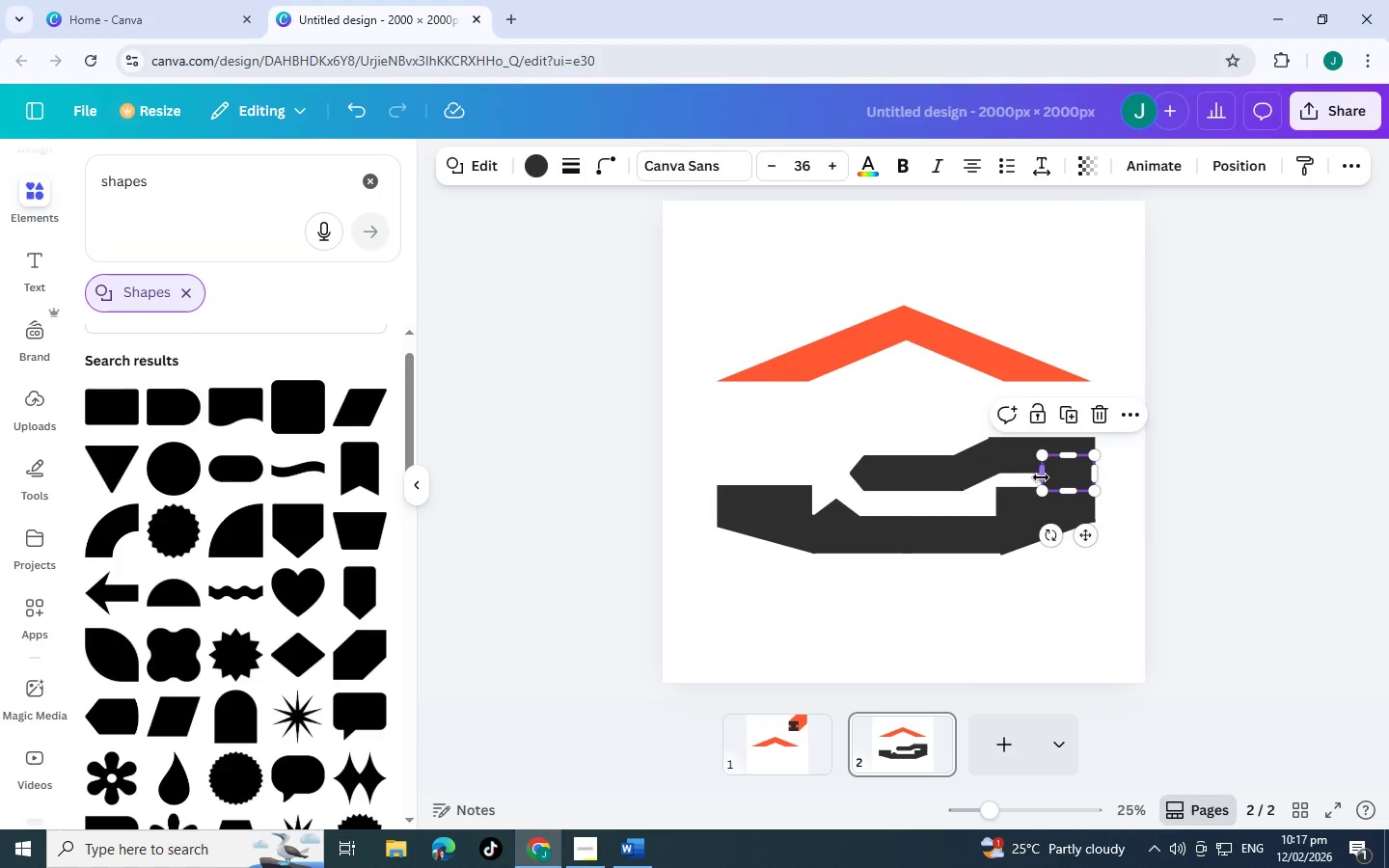 
left_click_drag(start_coordinate=[1041, 476], to_coordinate=[1053, 476])
 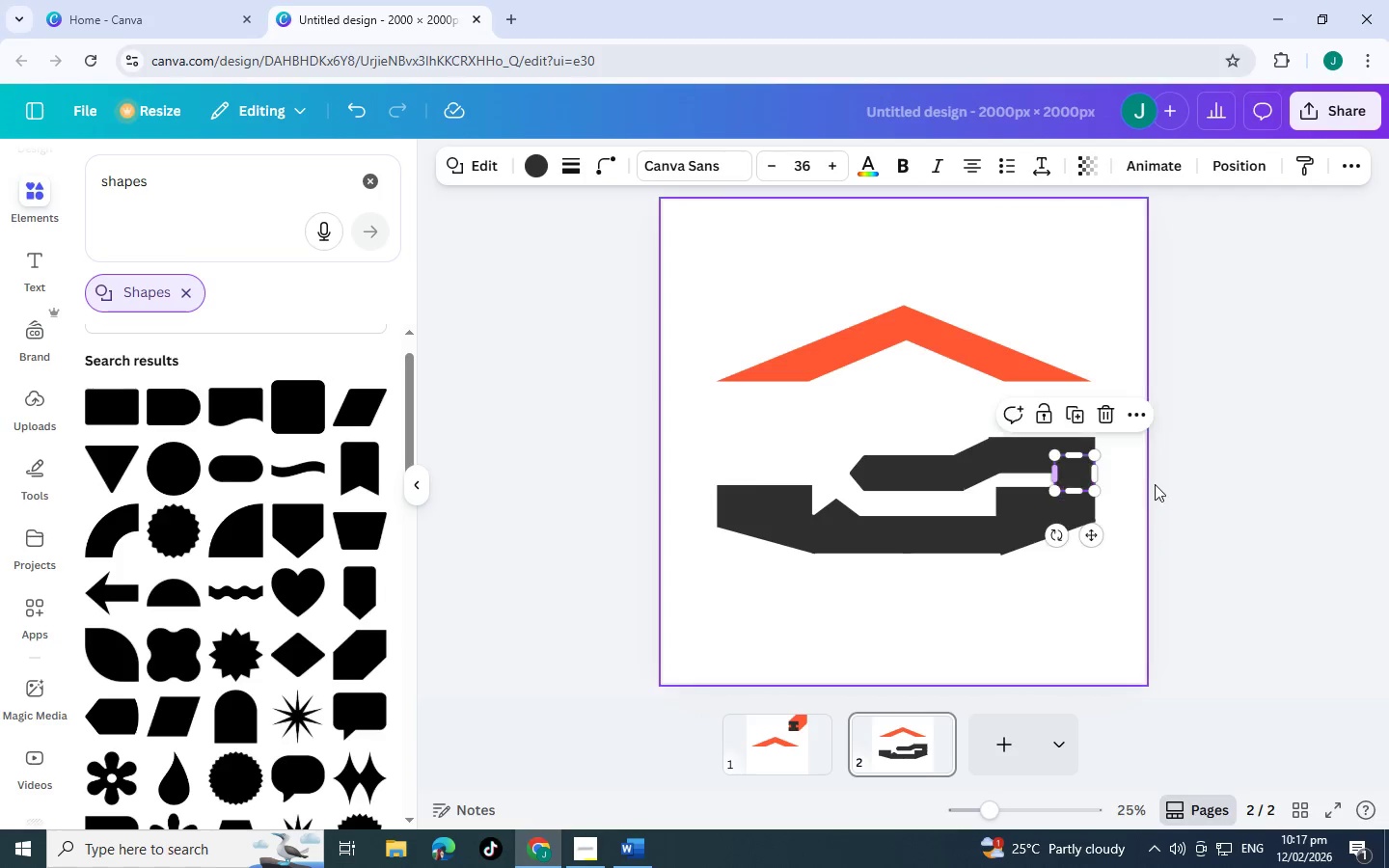 
left_click([1155, 484])
 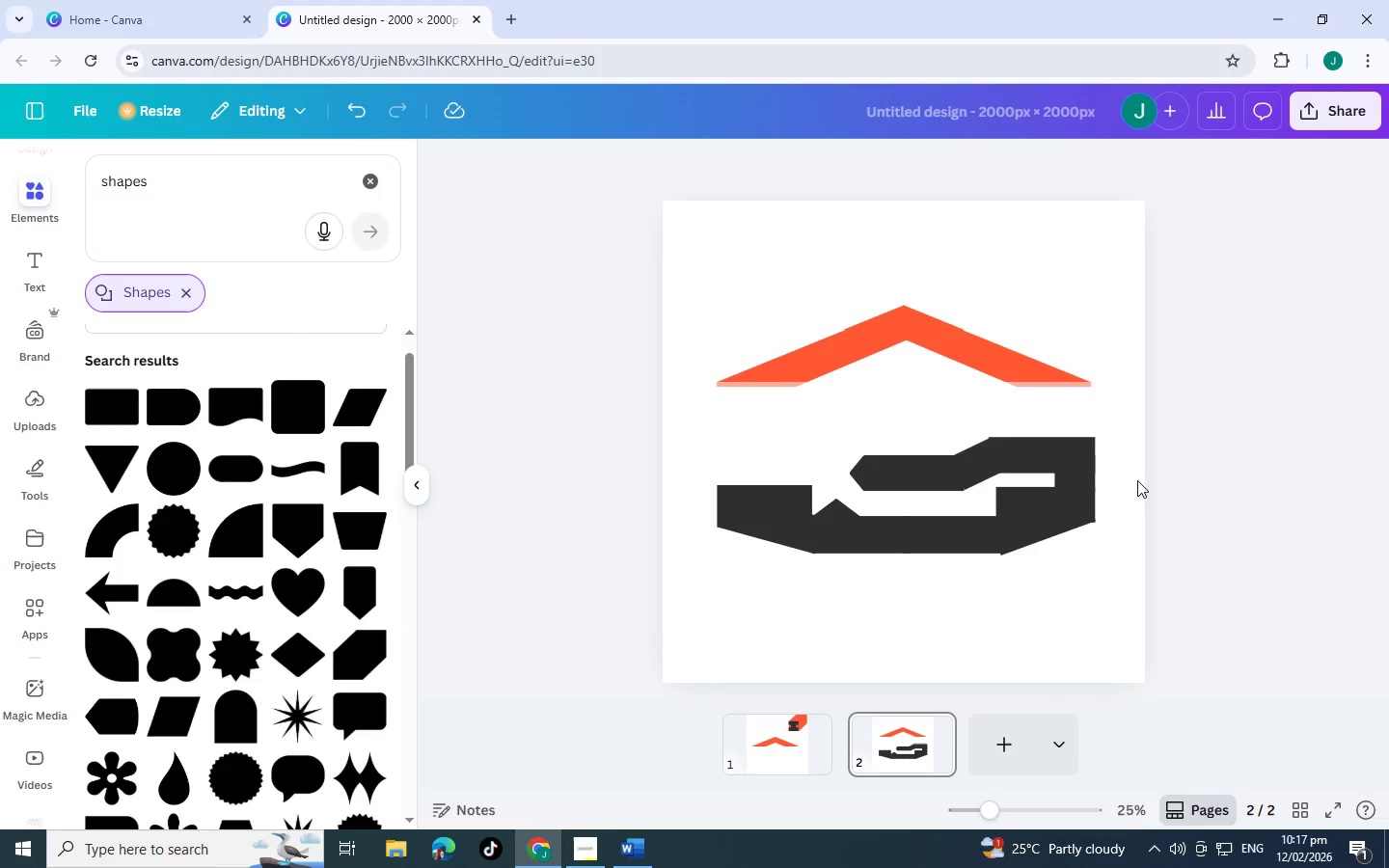 
mouse_move([1002, 491])
 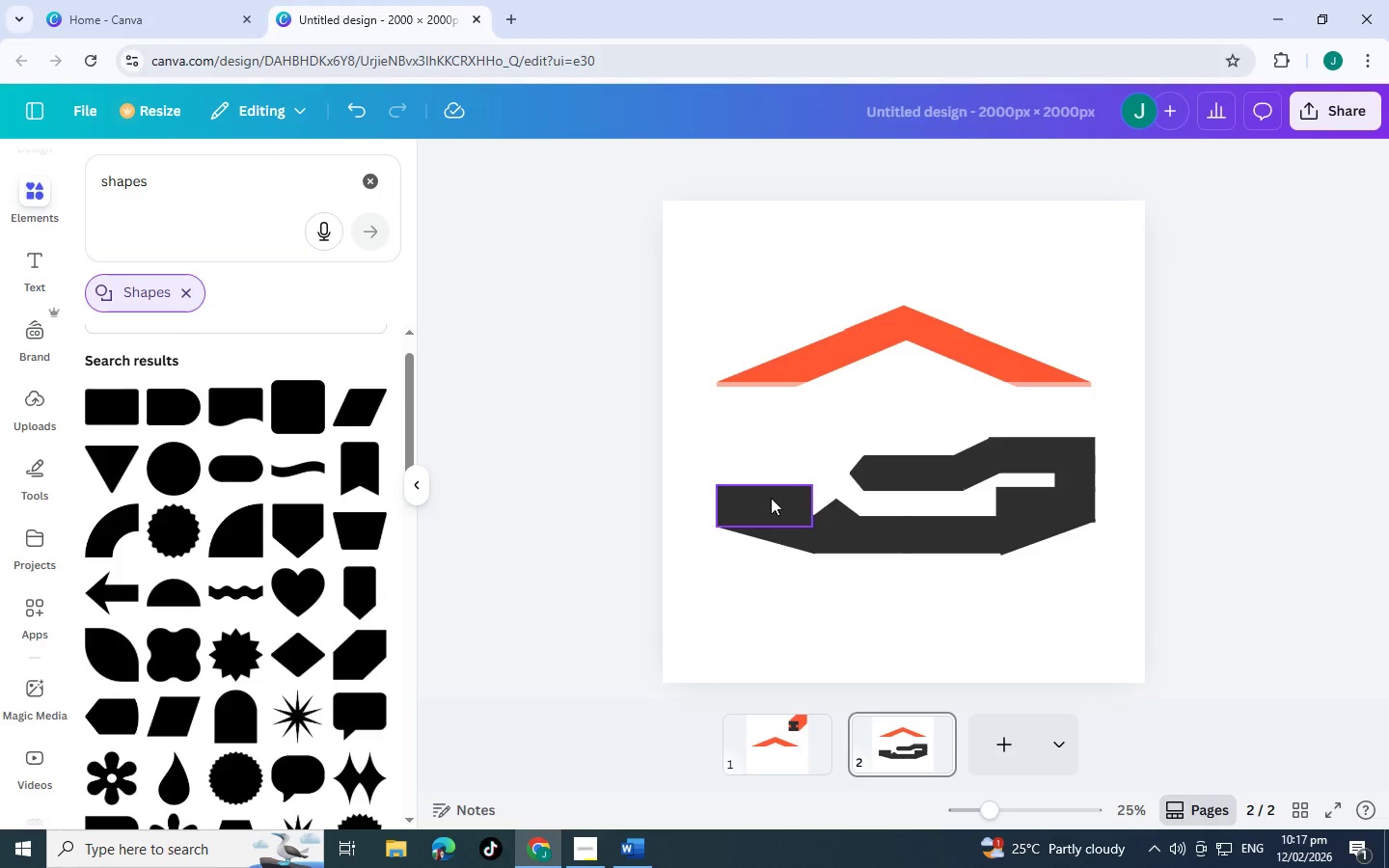 
wait(11.66)
 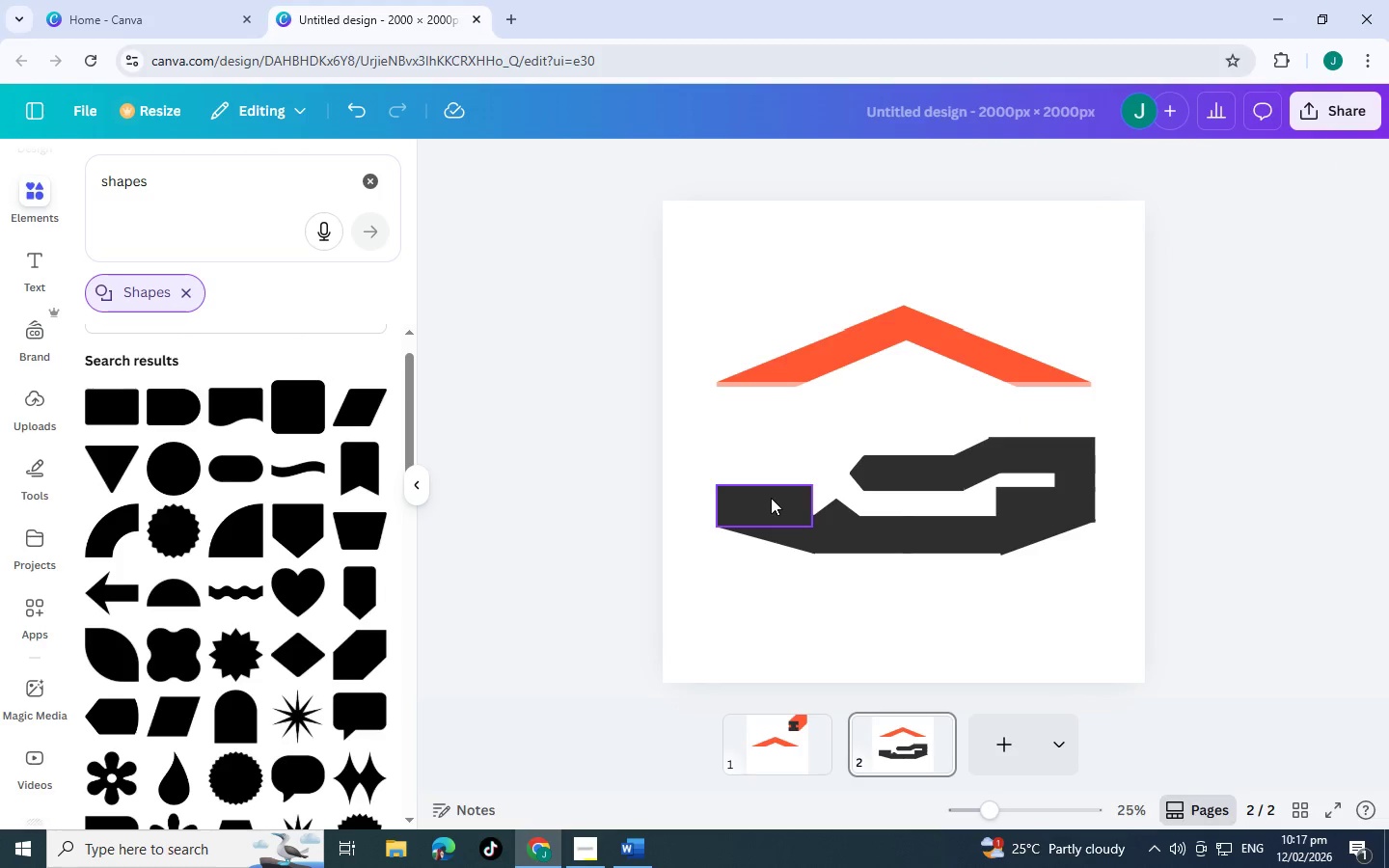 
left_click([771, 498])
 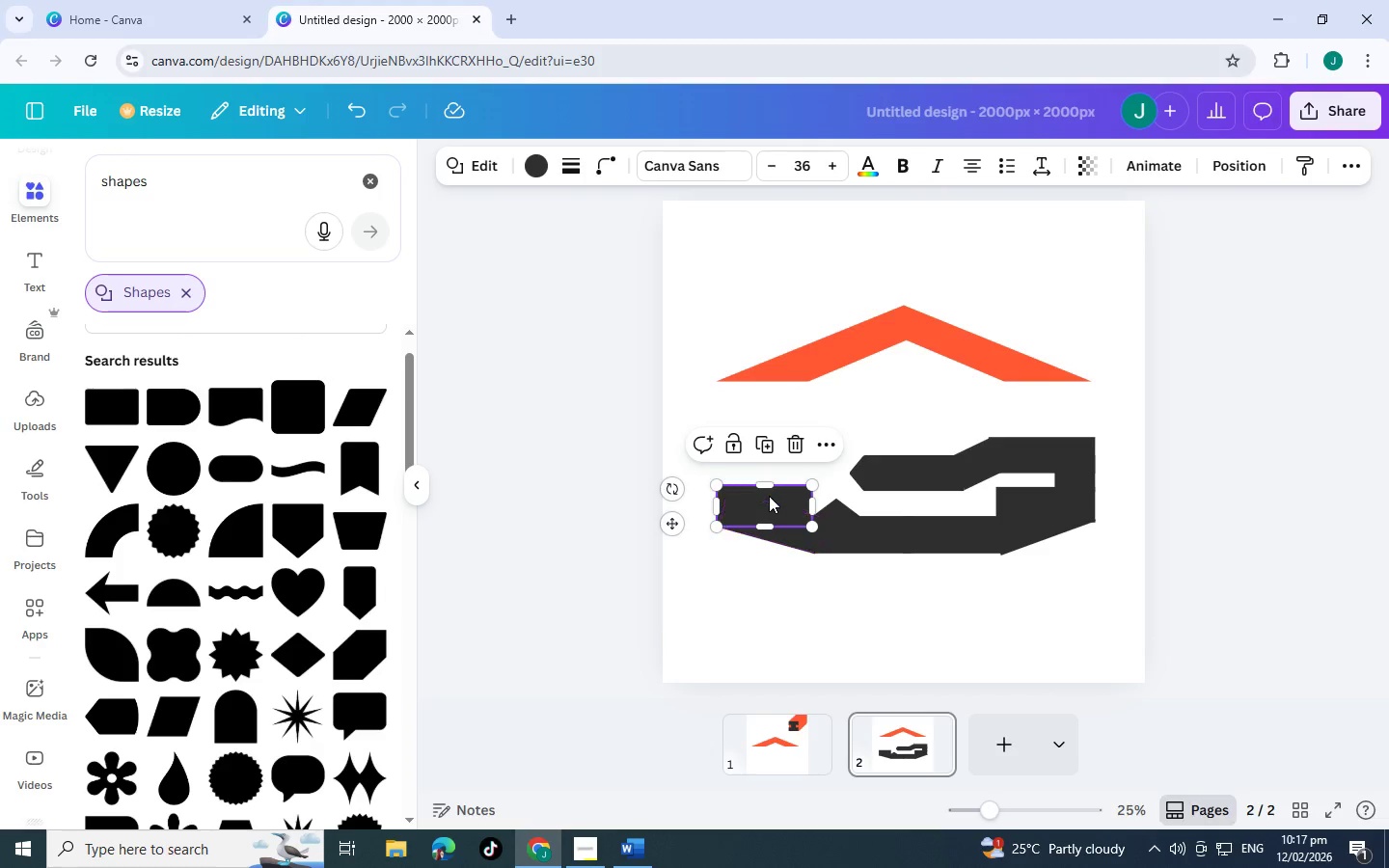 
left_click_drag(start_coordinate=[774, 496], to_coordinate=[721, 608])
 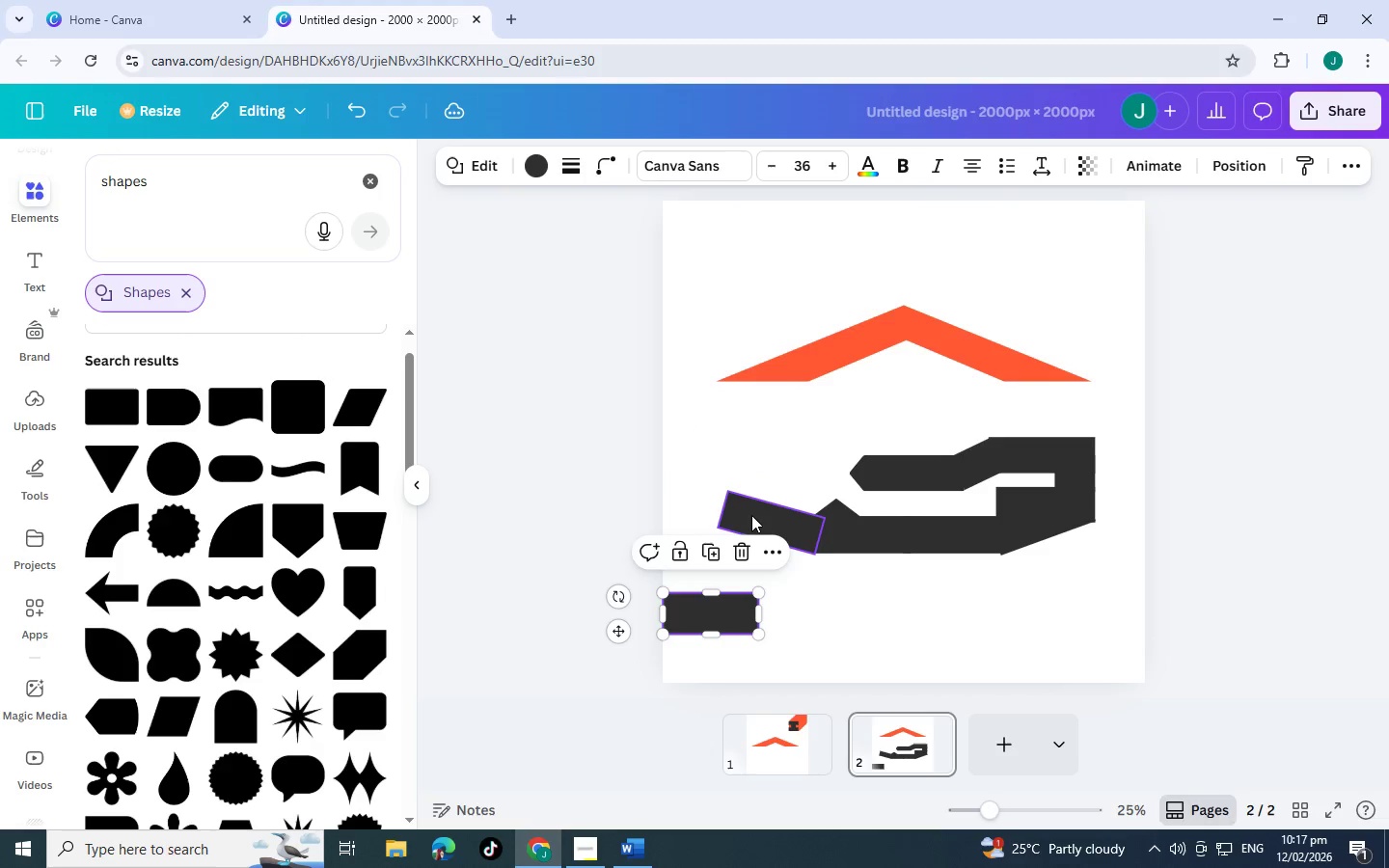 
left_click([751, 514])
 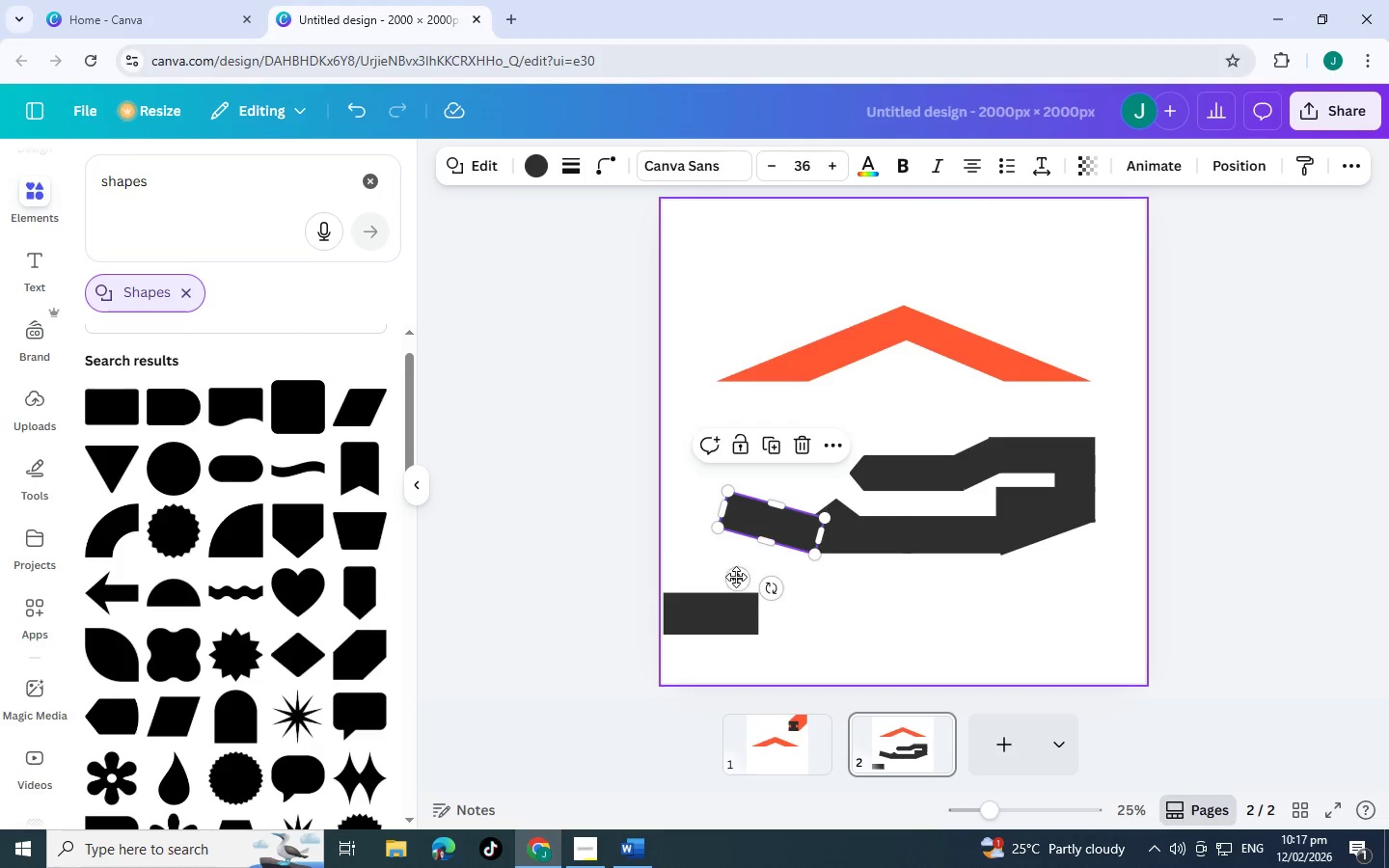 
left_click([736, 577])
 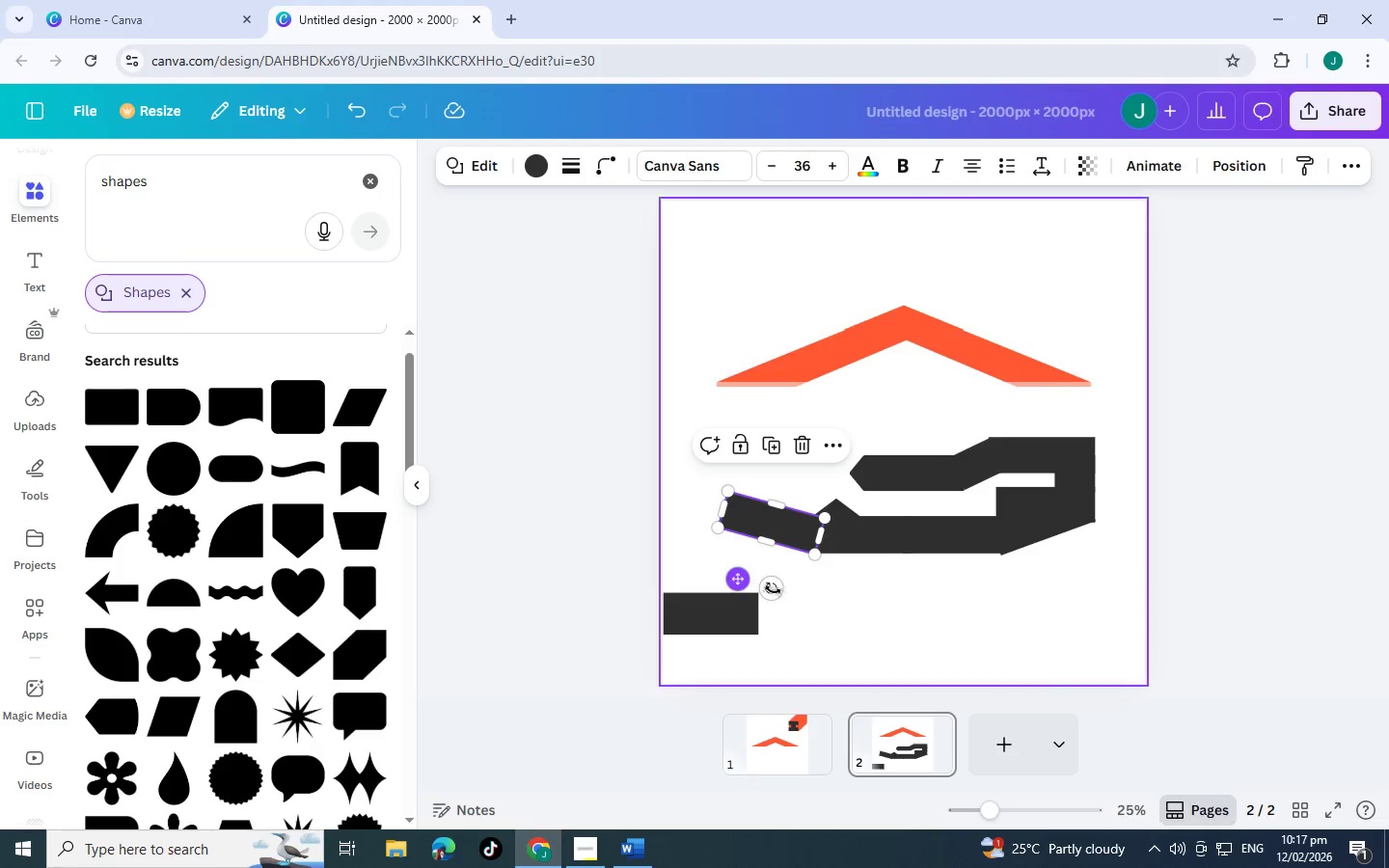 
left_click_drag(start_coordinate=[773, 590], to_coordinate=[744, 584])
 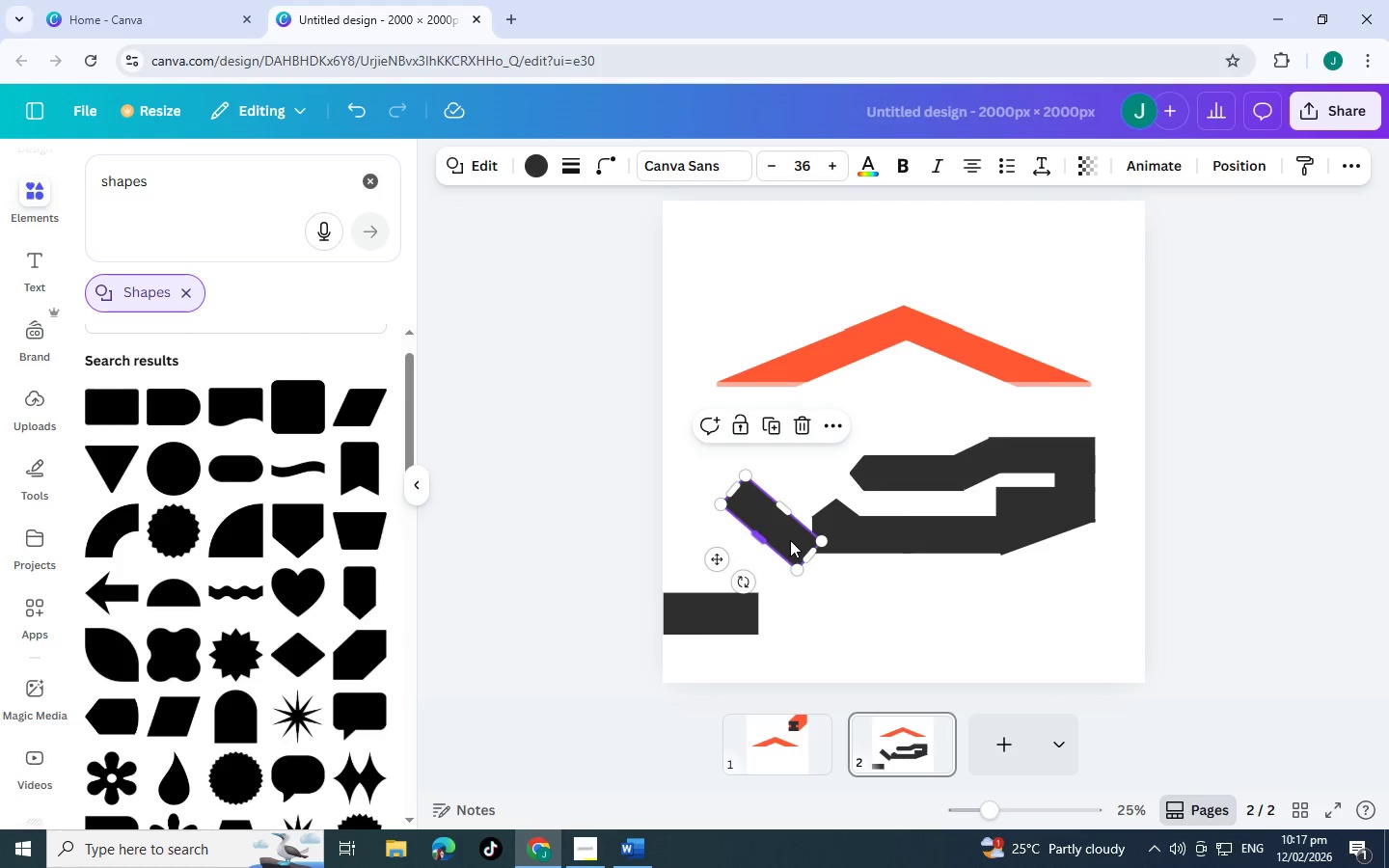 
left_click_drag(start_coordinate=[790, 540], to_coordinate=[803, 523])
 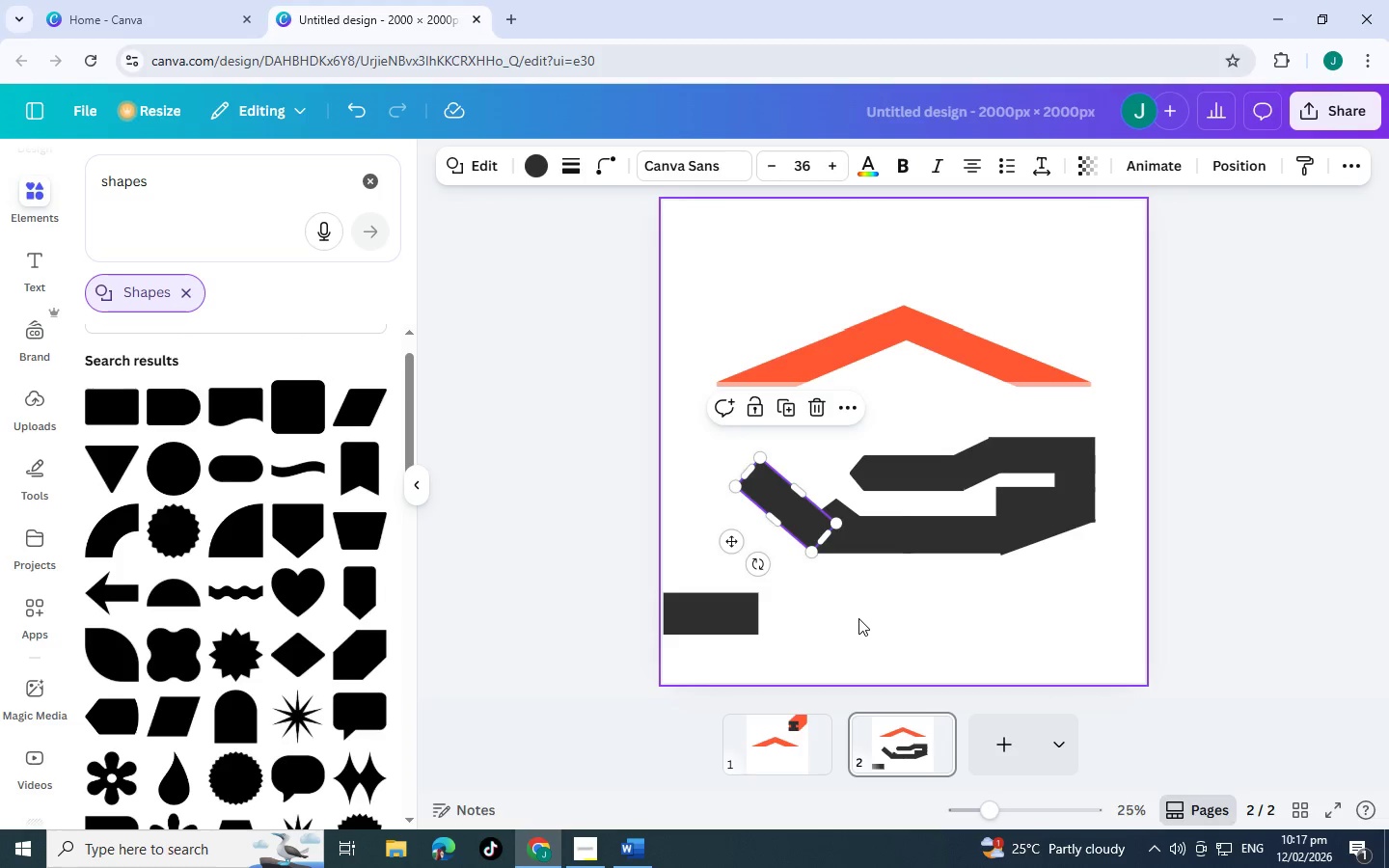 
left_click([858, 618])
 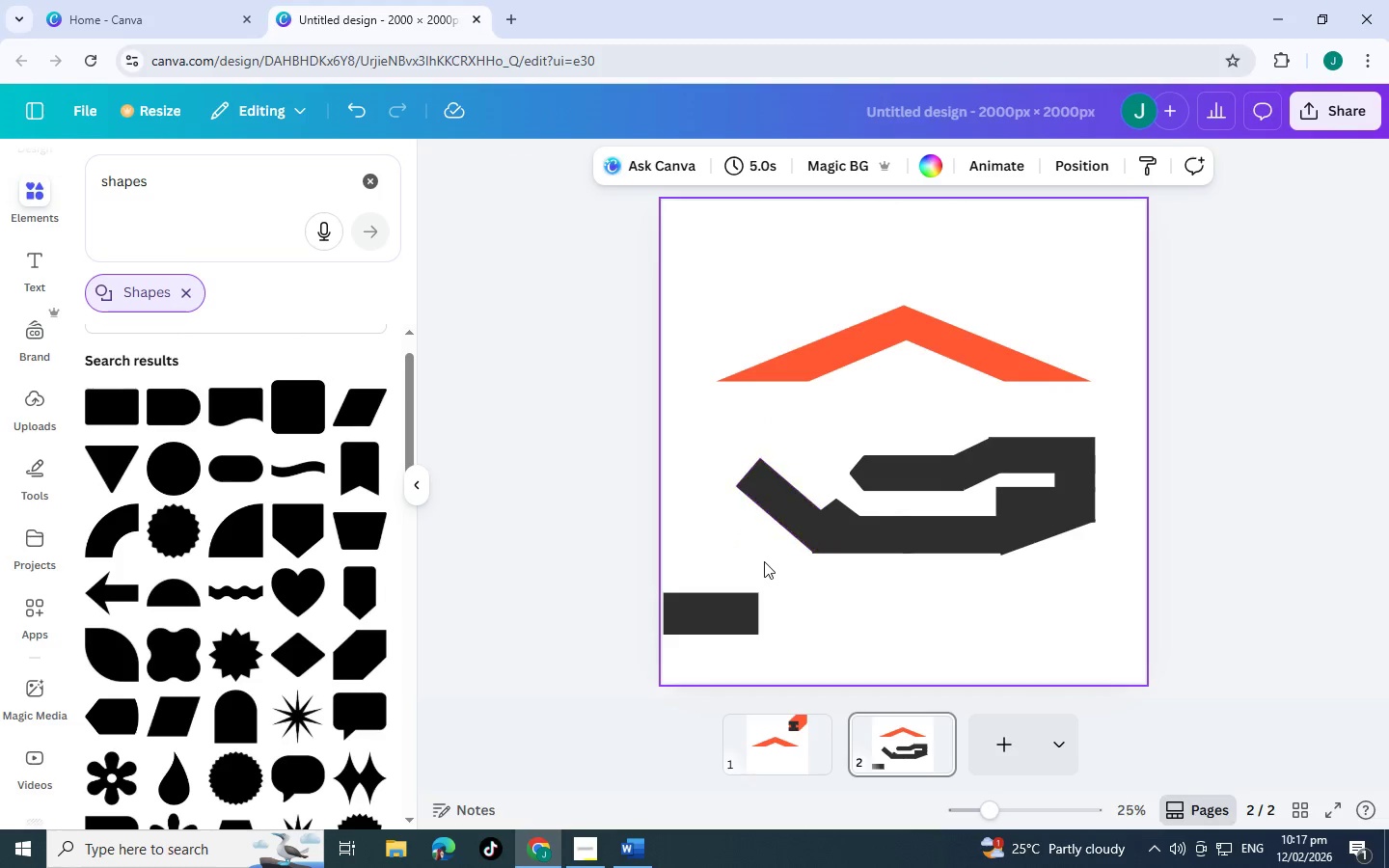 
left_click_drag(start_coordinate=[759, 569], to_coordinate=[1096, 447])
 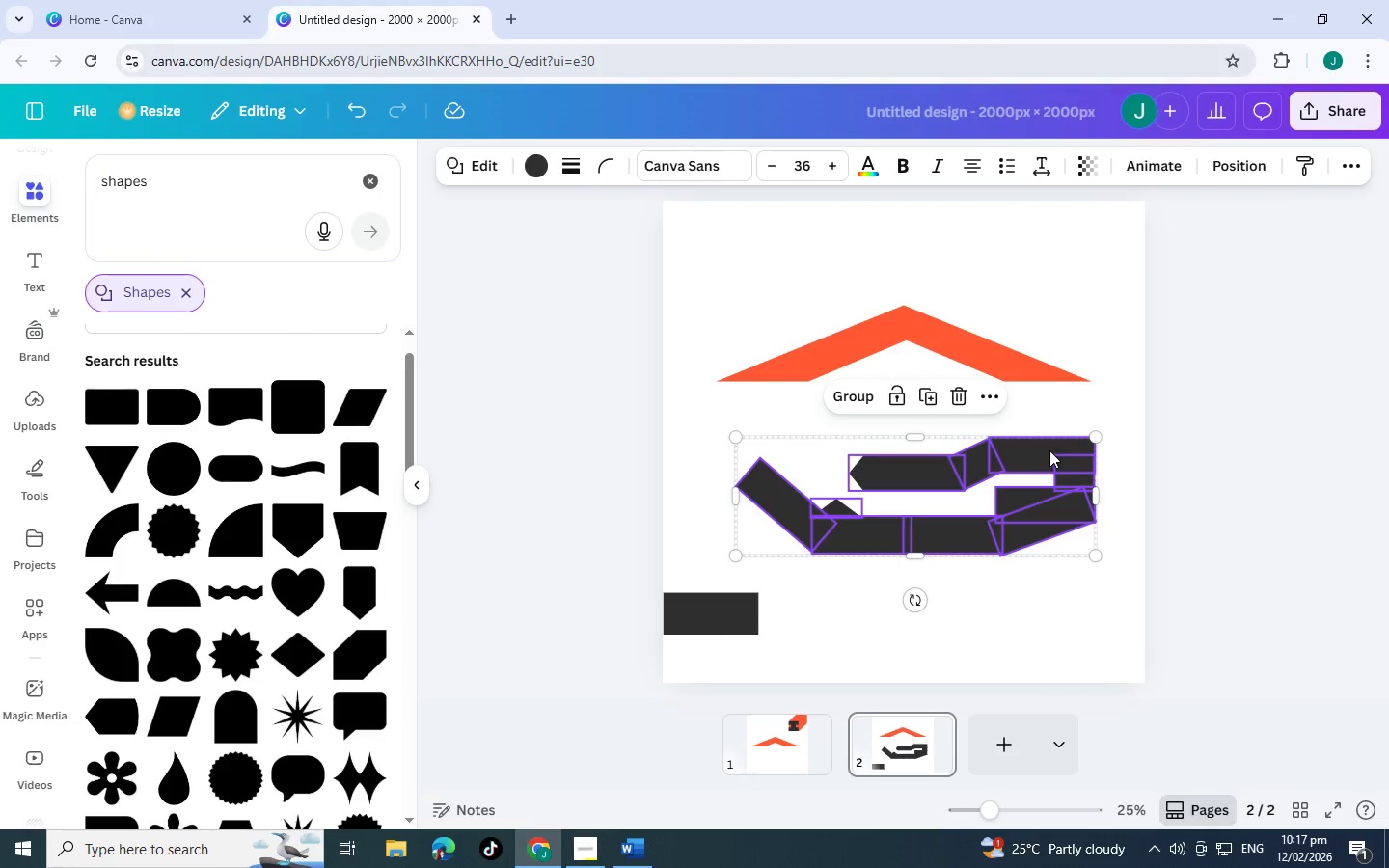 
left_click_drag(start_coordinate=[1049, 450], to_coordinate=[1026, 446])
 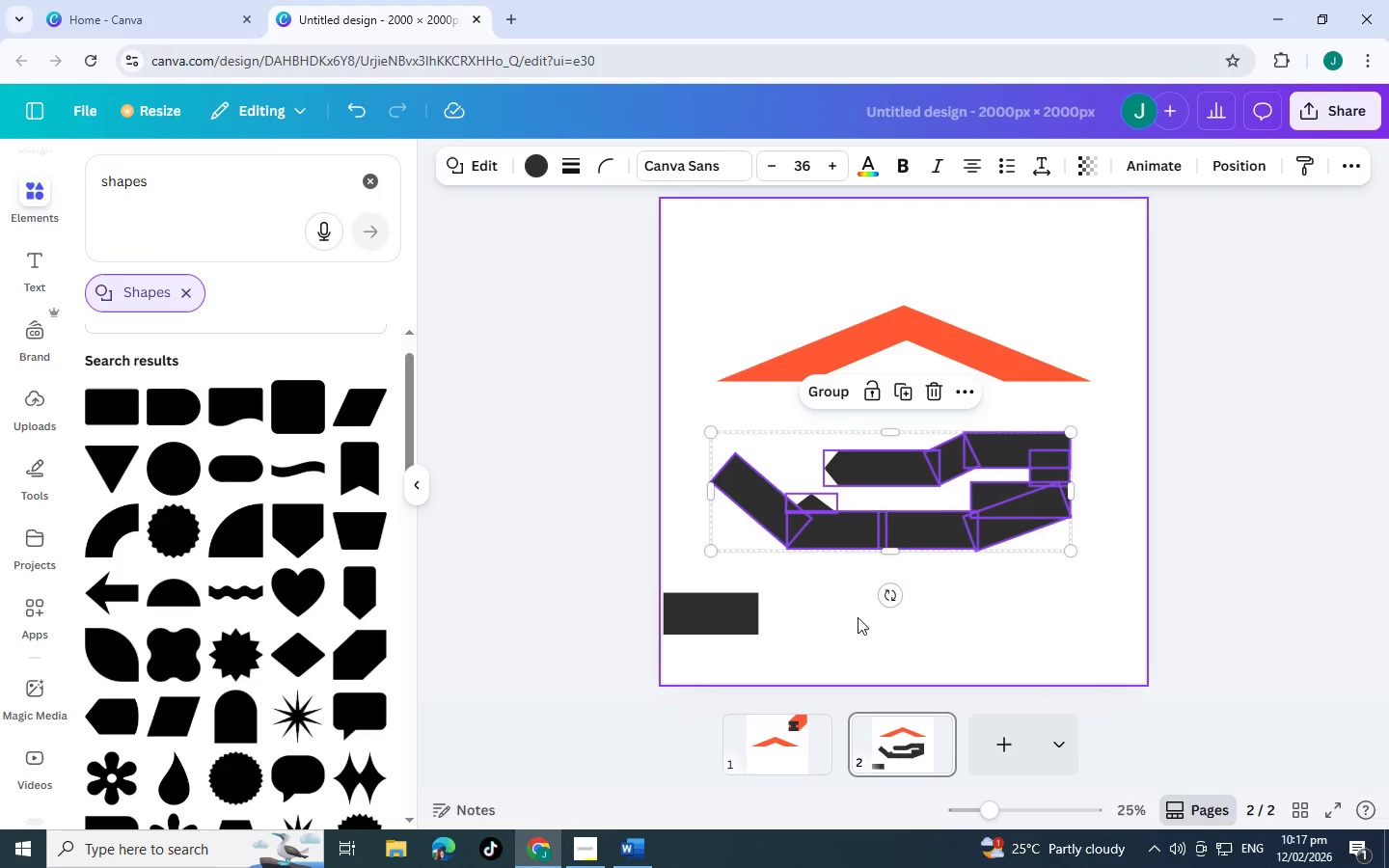 
left_click([843, 617])
 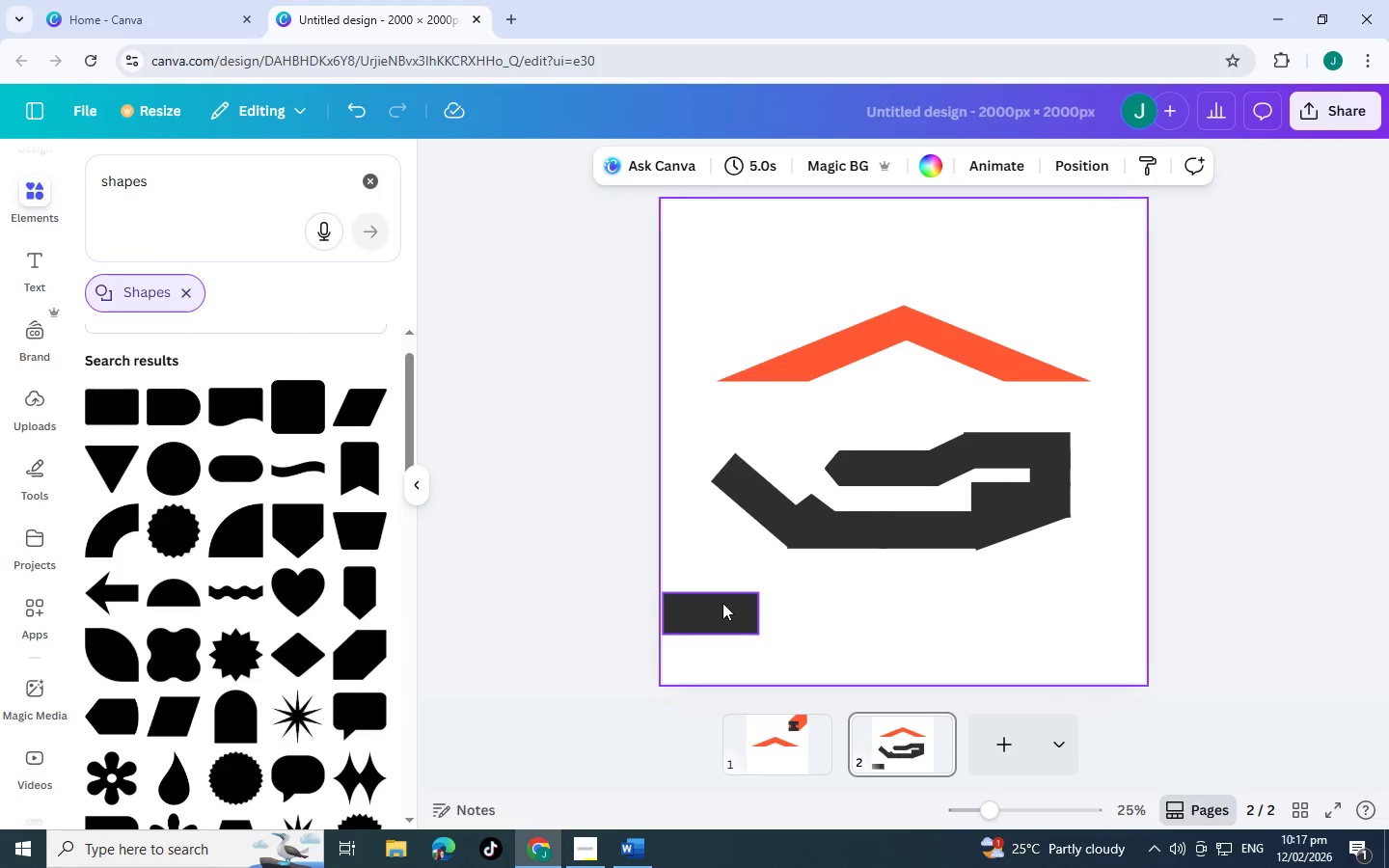 
wait(8.53)
 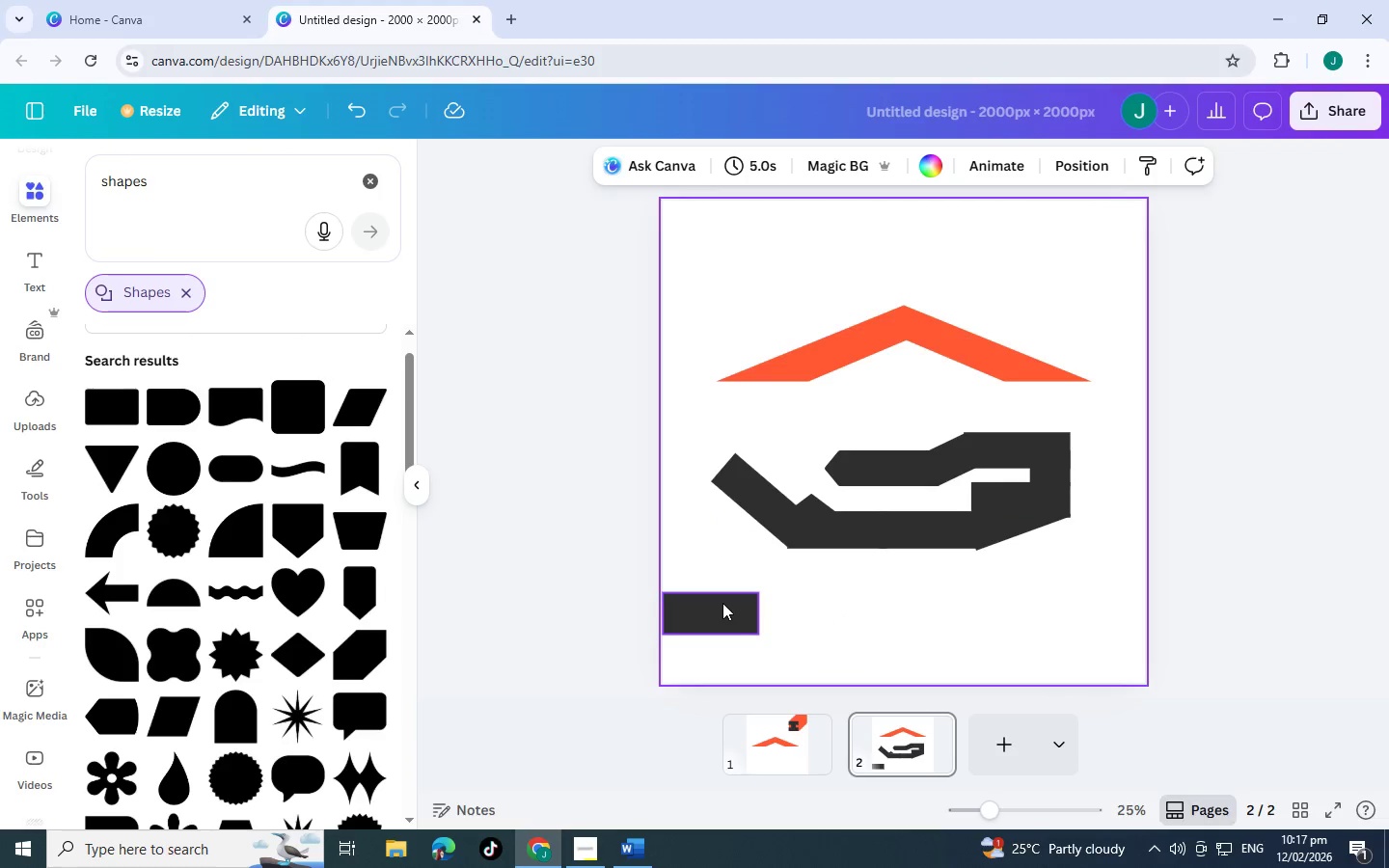 
left_click_drag(start_coordinate=[715, 617], to_coordinate=[764, 466])
 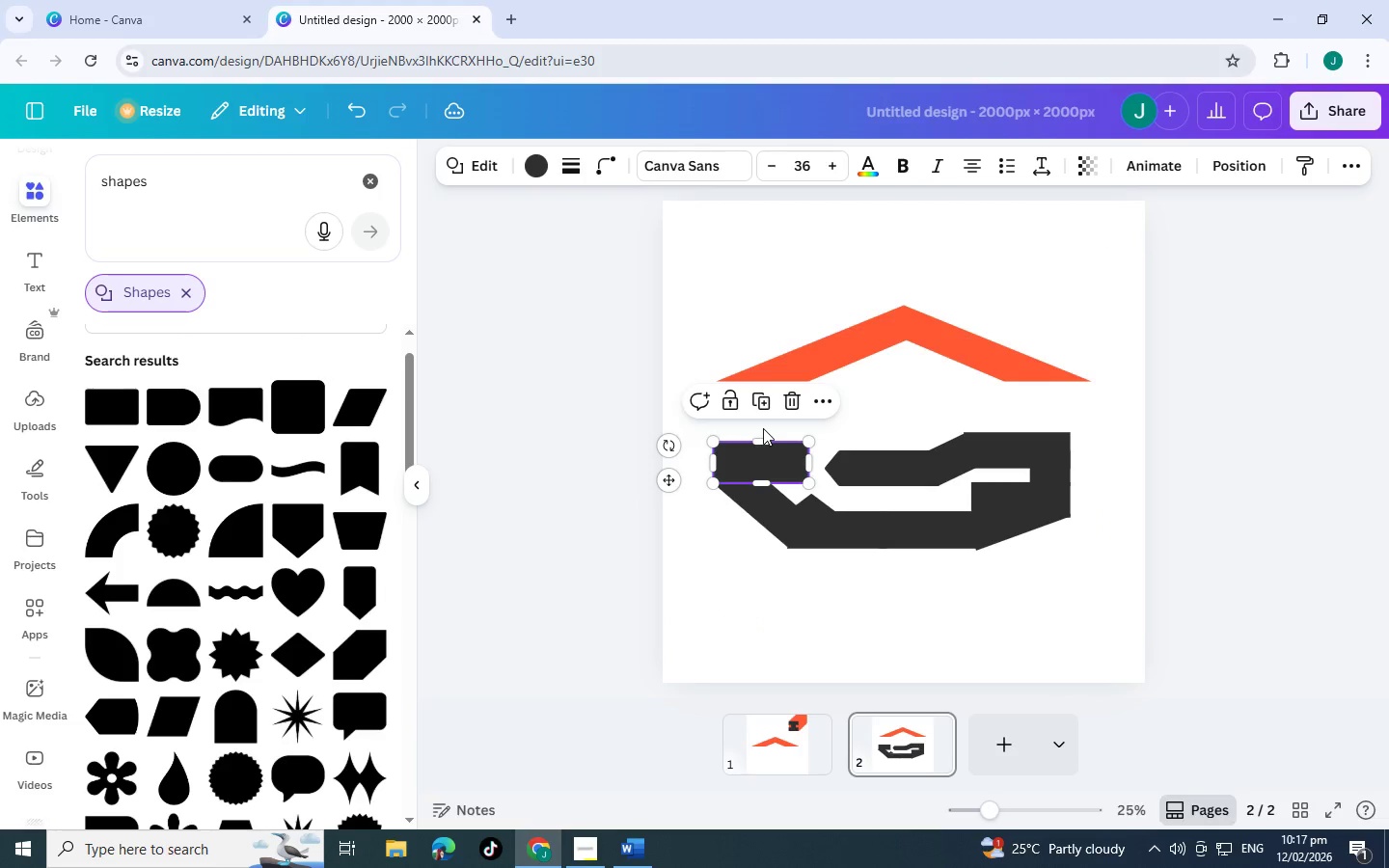 
left_click([763, 428])
 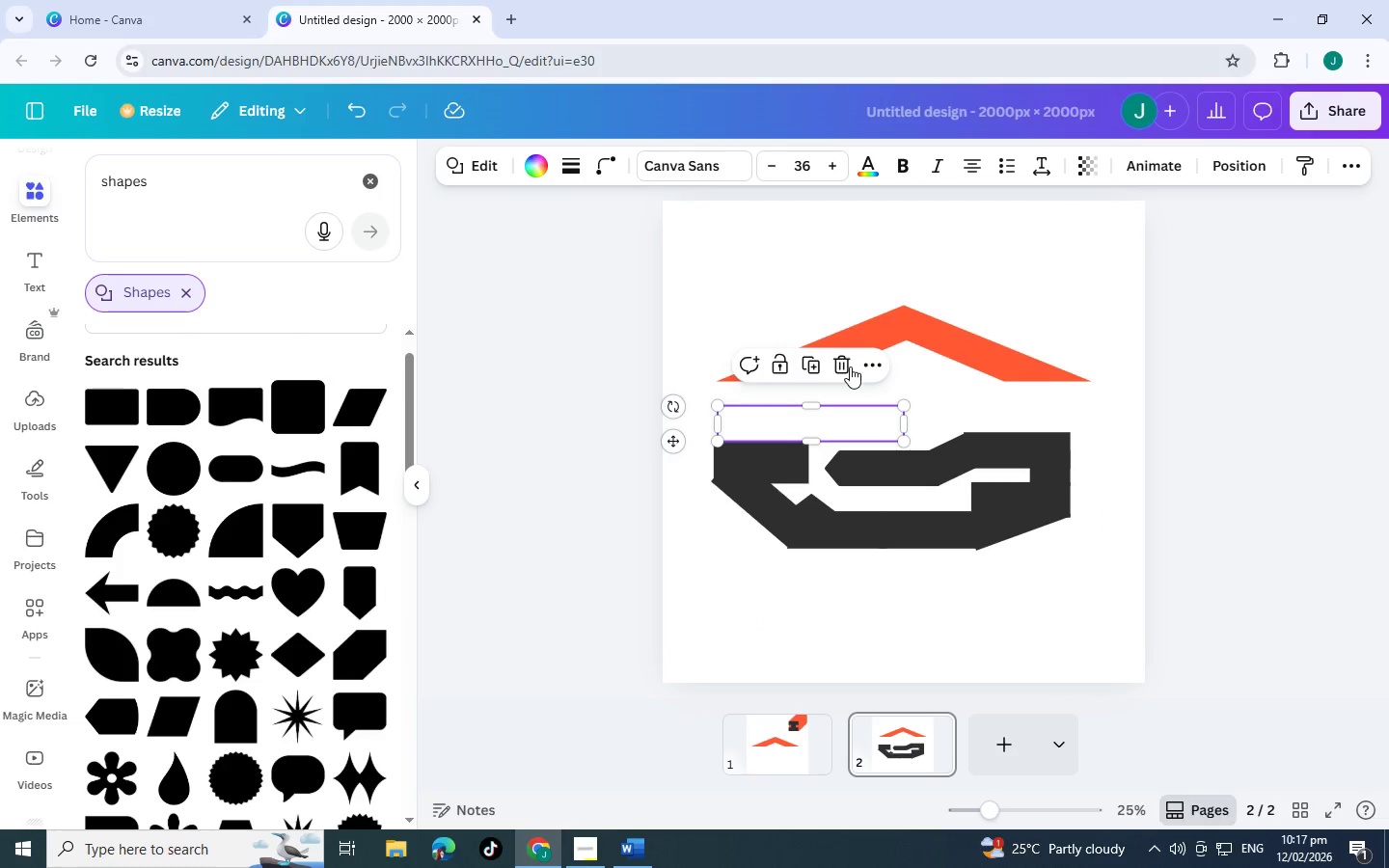 
left_click([847, 366])
 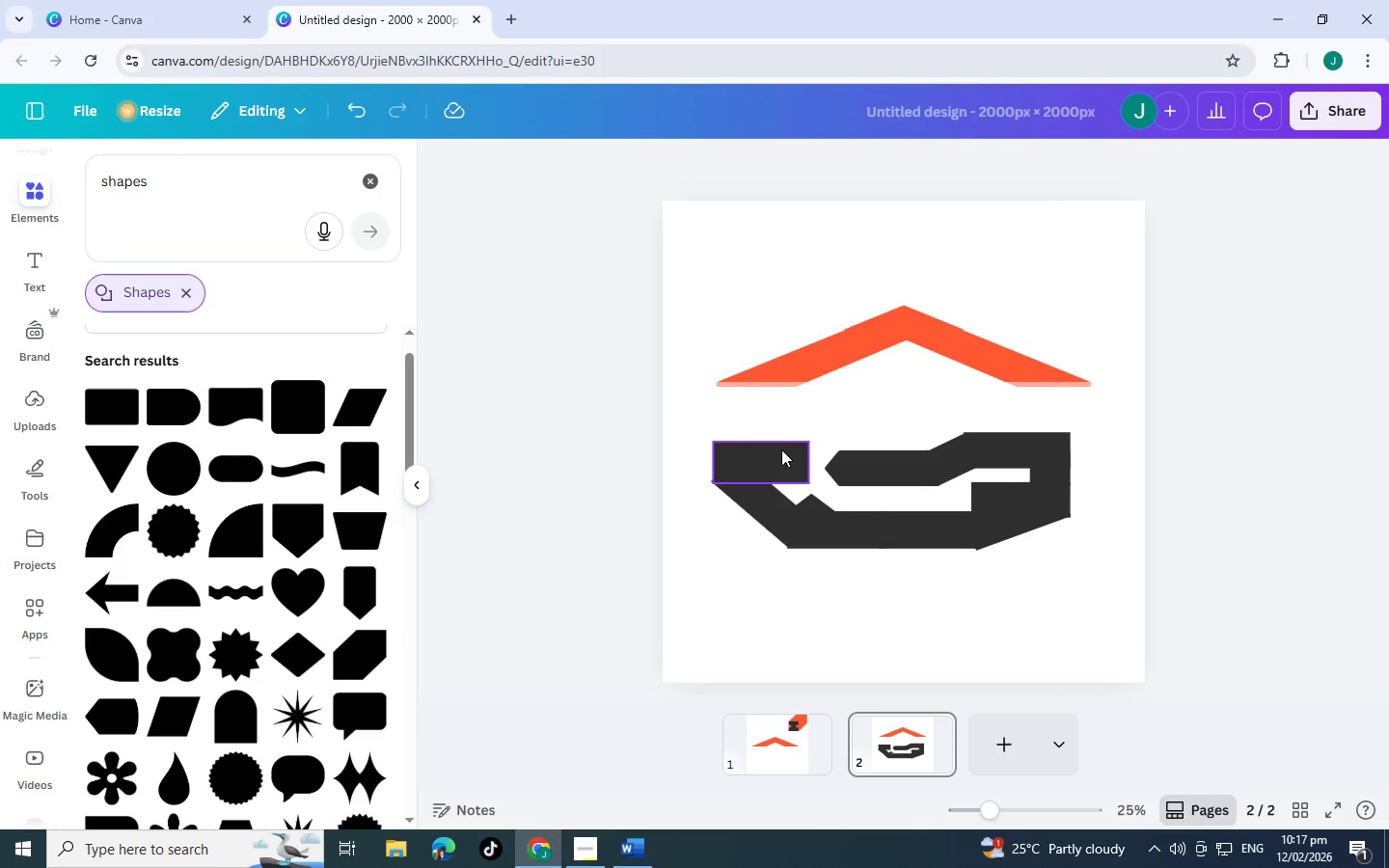 
left_click_drag(start_coordinate=[776, 454], to_coordinate=[784, 462])
 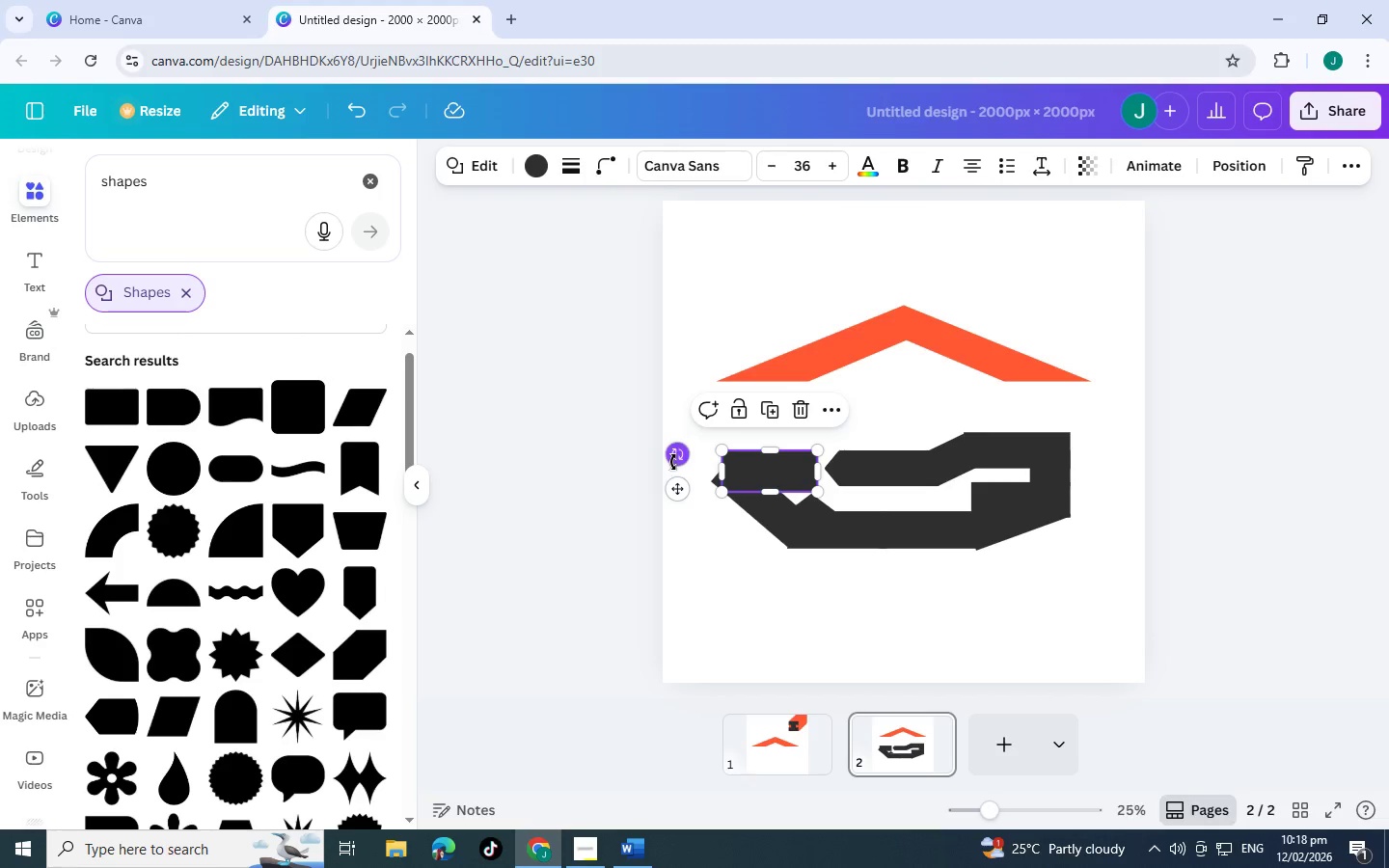 
left_click_drag(start_coordinate=[675, 459], to_coordinate=[691, 542])
 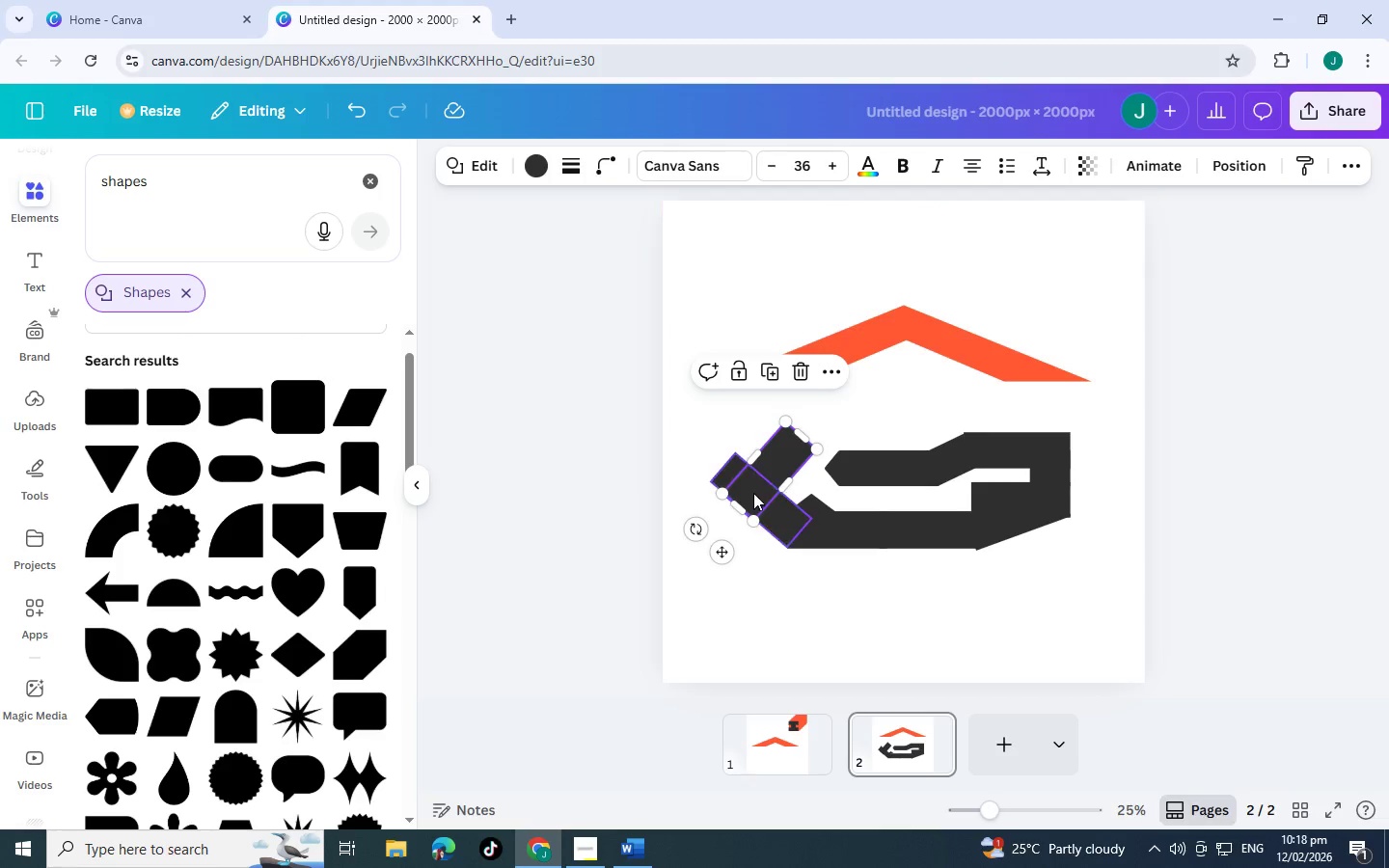 
left_click_drag(start_coordinate=[753, 493], to_coordinate=[759, 492])
 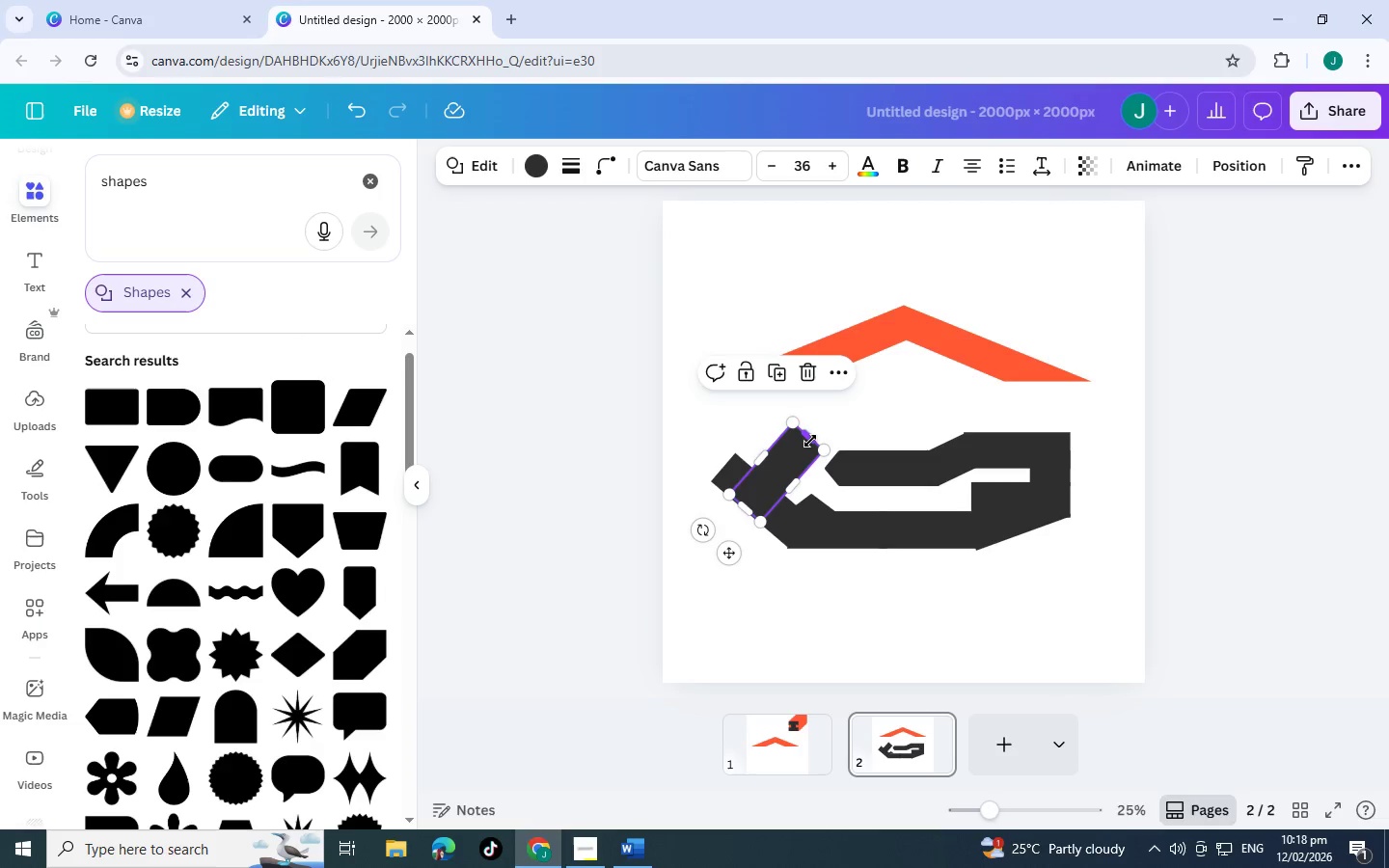 
left_click_drag(start_coordinate=[810, 441], to_coordinate=[870, 403])
 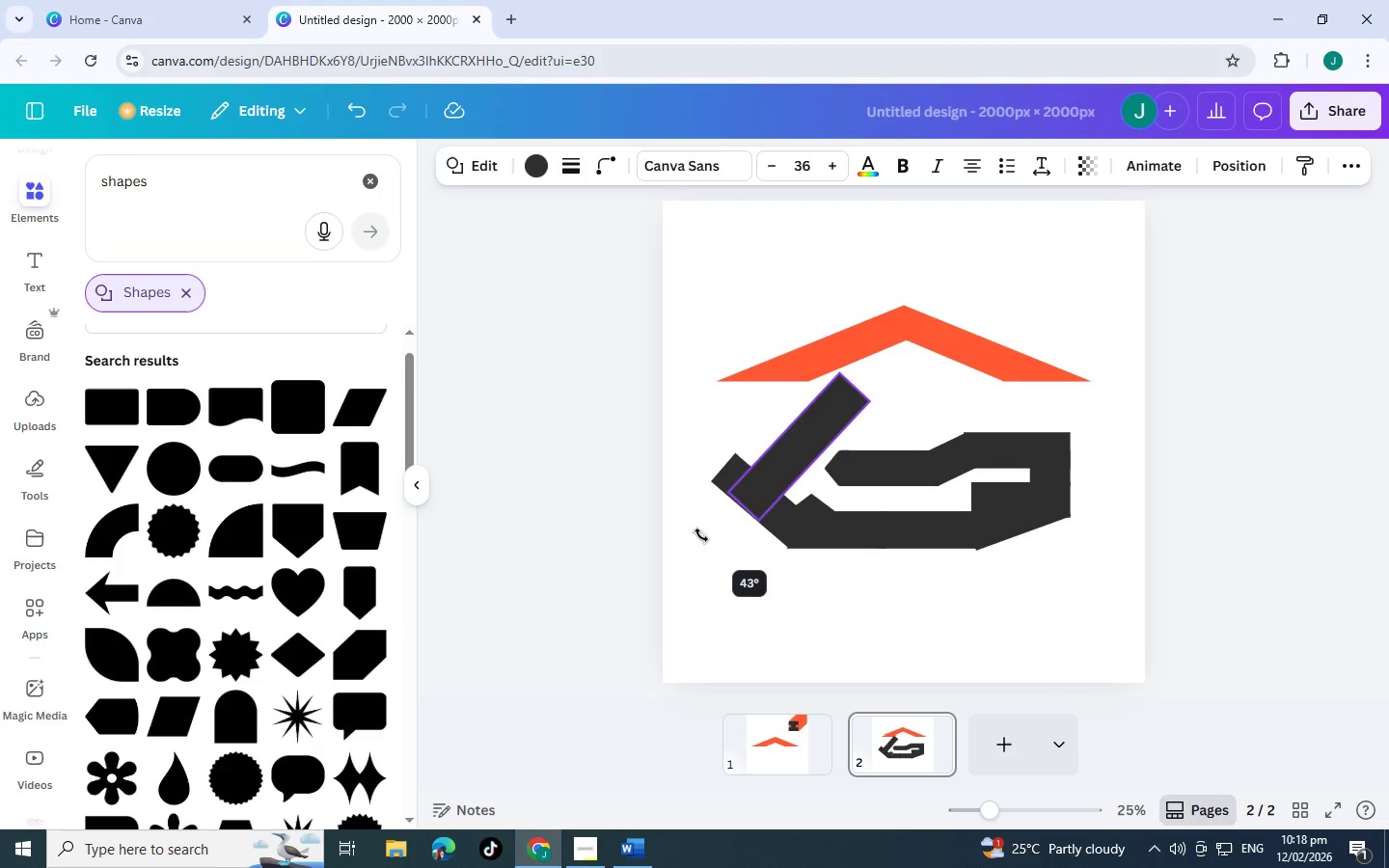 
wait(6.44)
 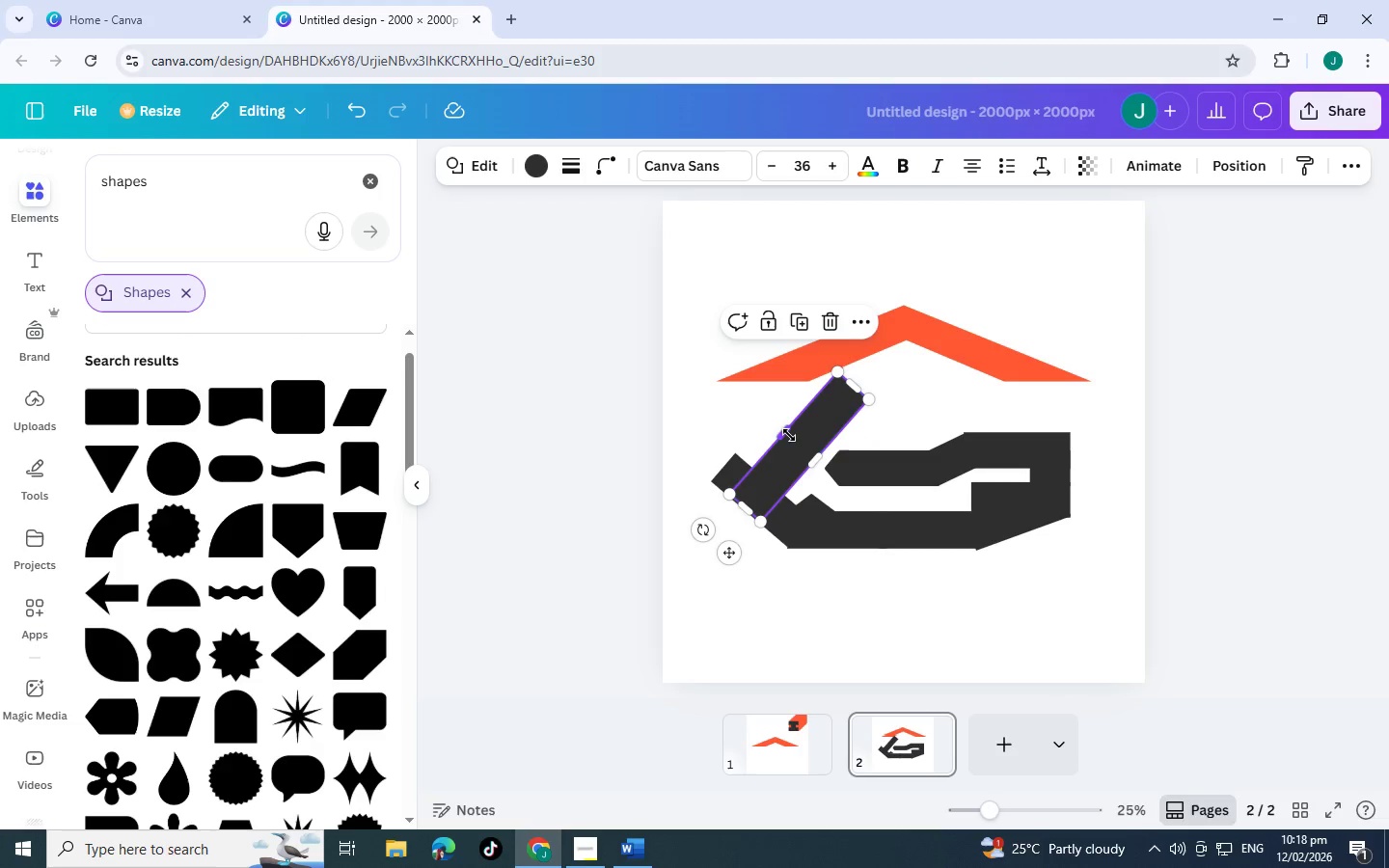 
left_click([667, 586])
 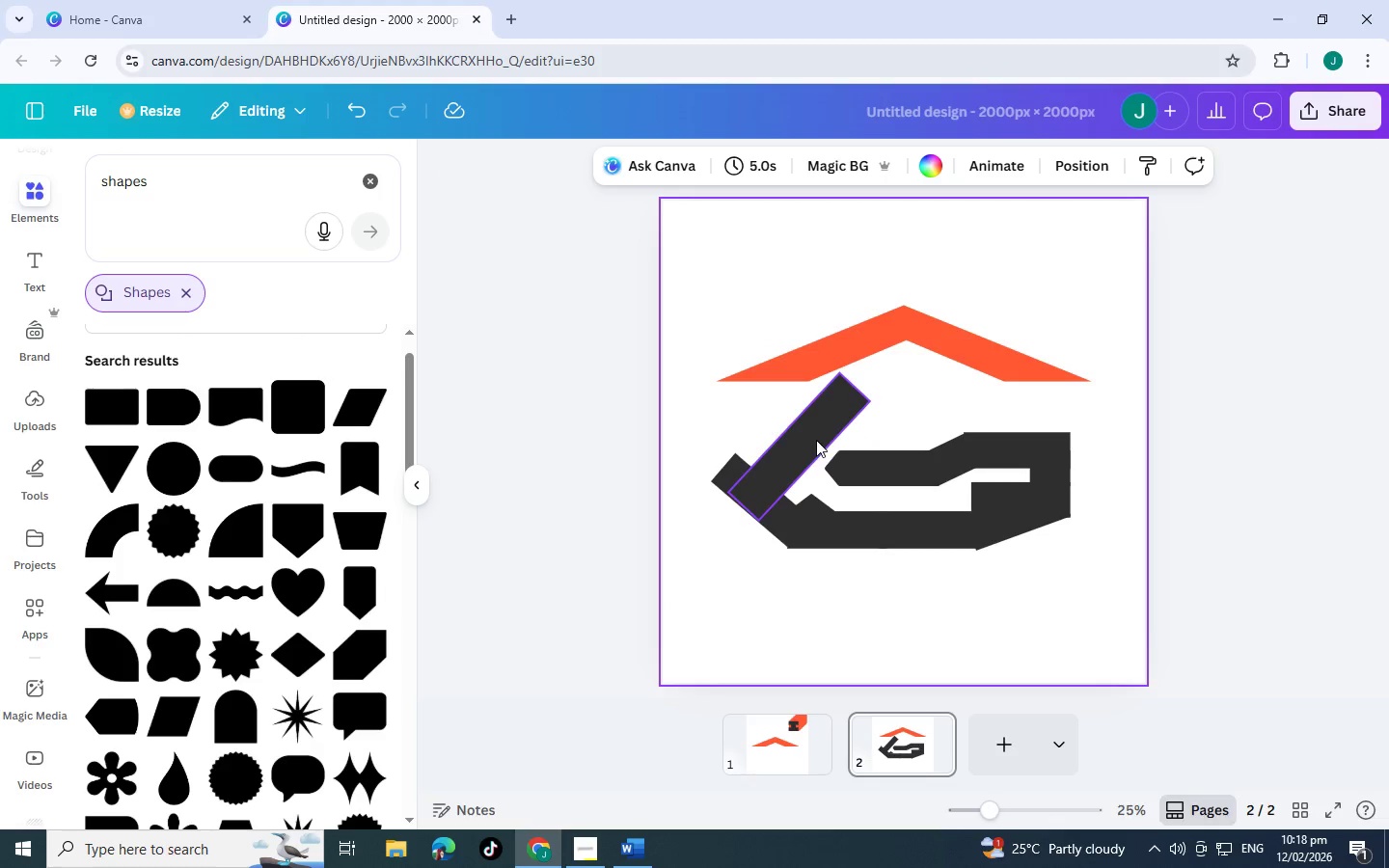 
left_click([820, 427])
 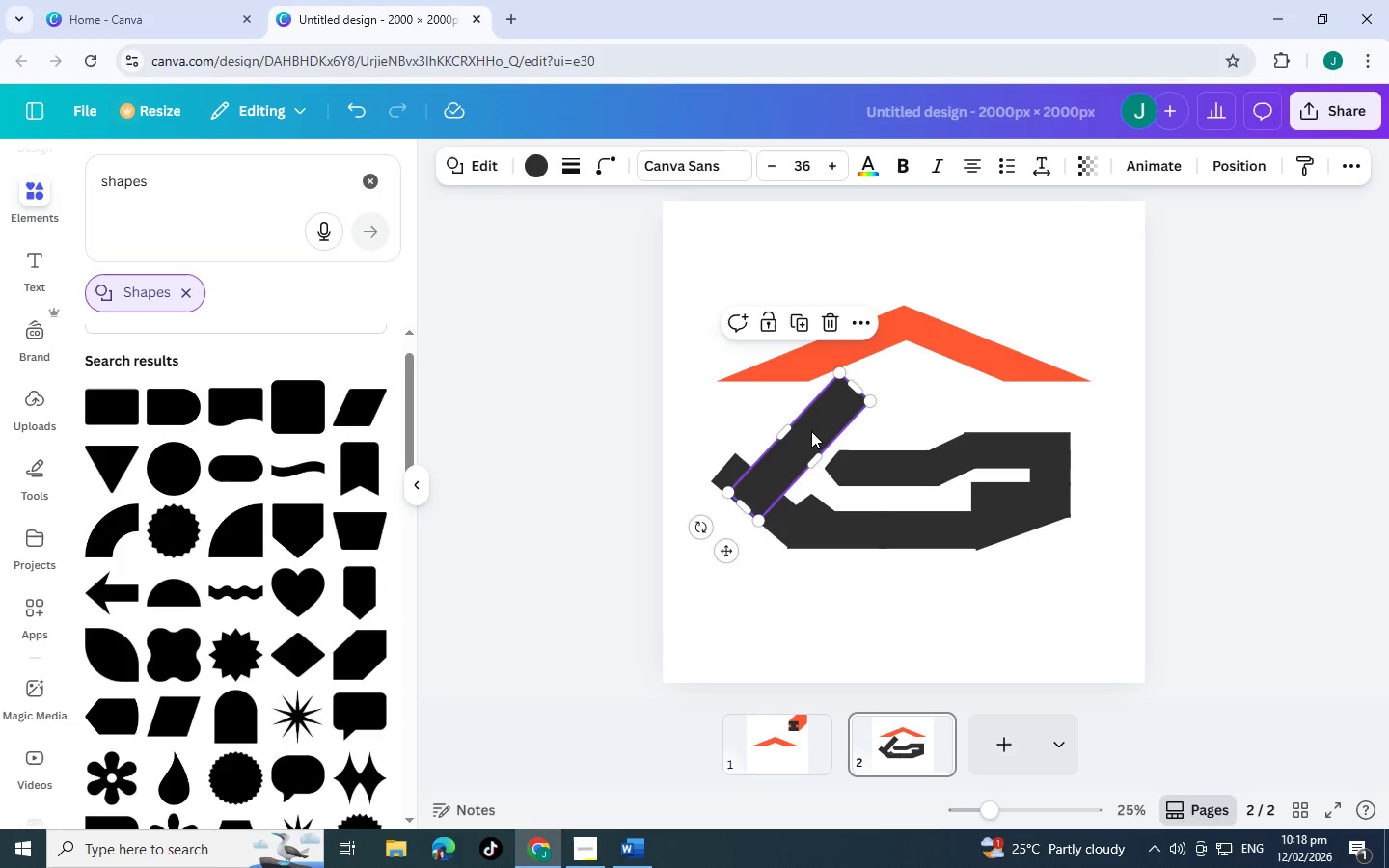 
key(Control+C)
 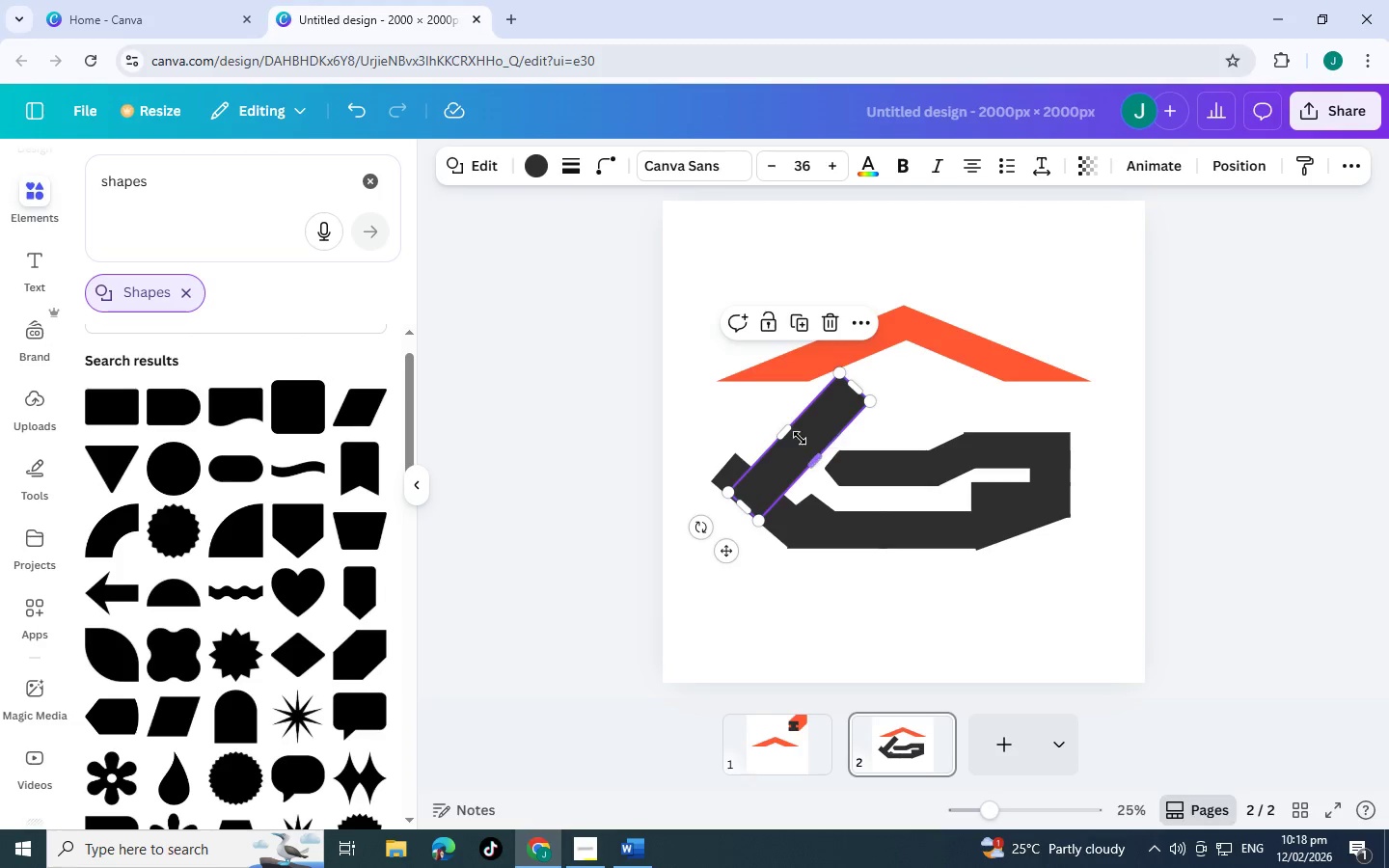 
key(Control+V)
 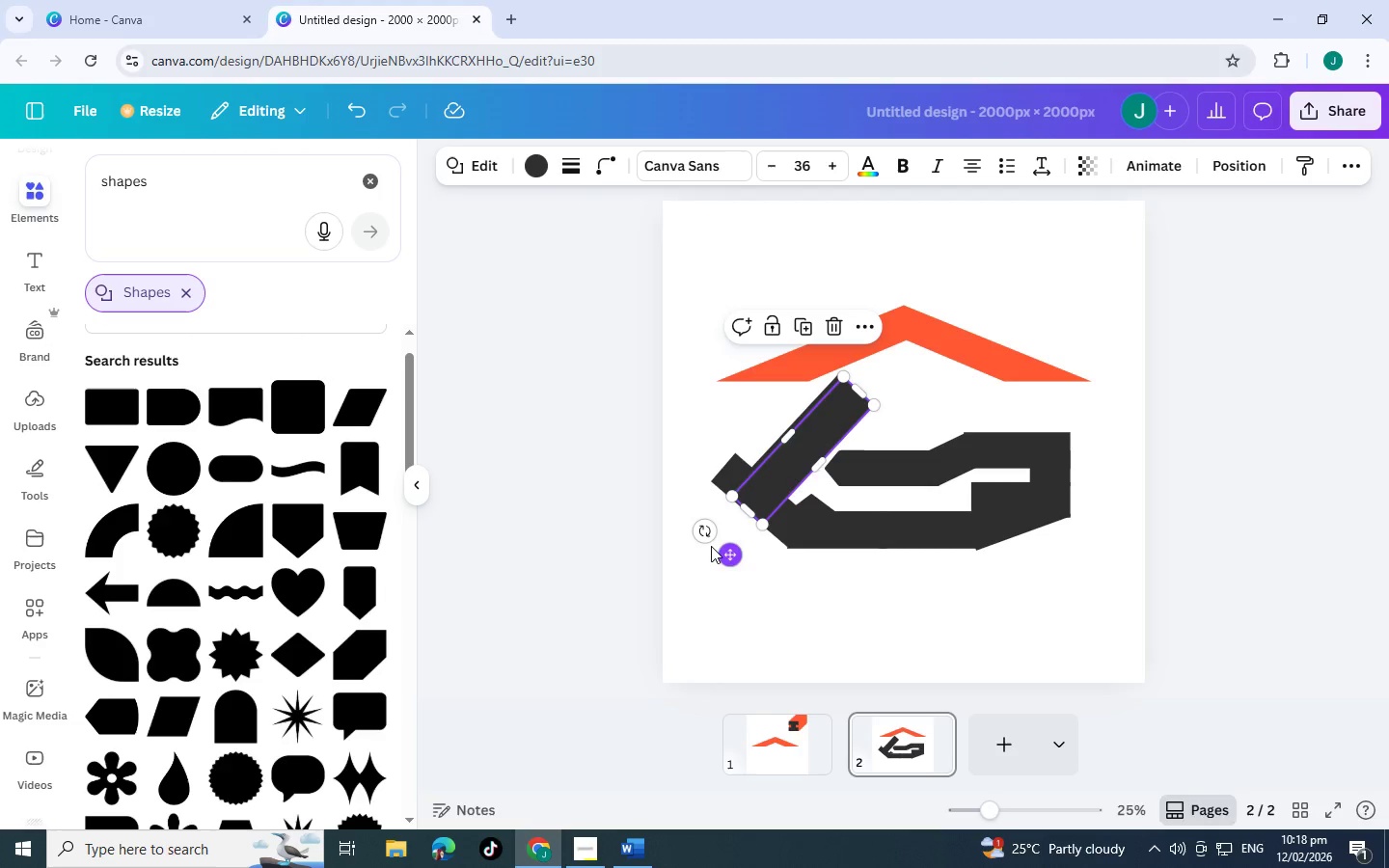 
left_click_drag(start_coordinate=[706, 536], to_coordinate=[898, 556])
 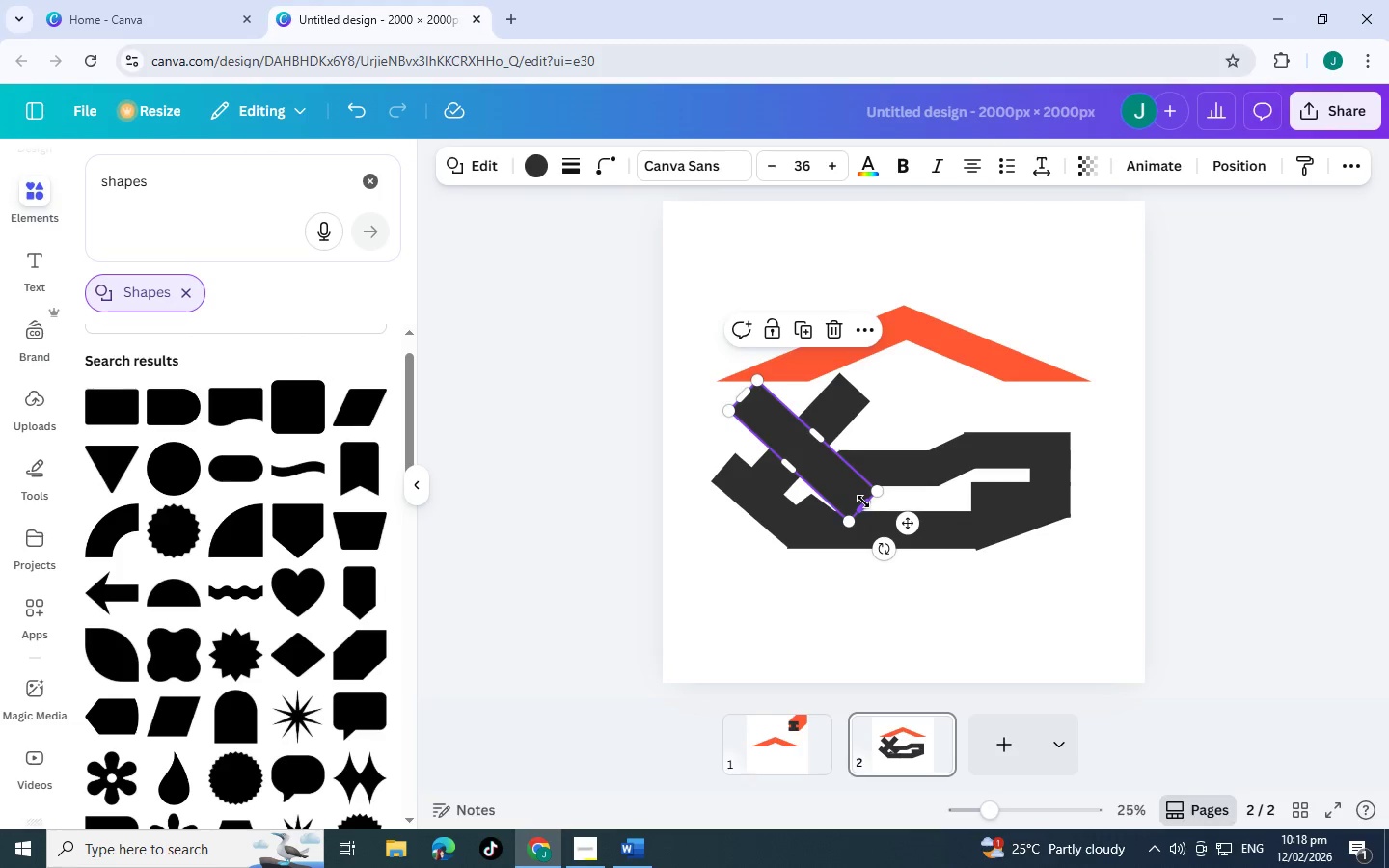 
left_click_drag(start_coordinate=[863, 502], to_coordinate=[785, 416])
 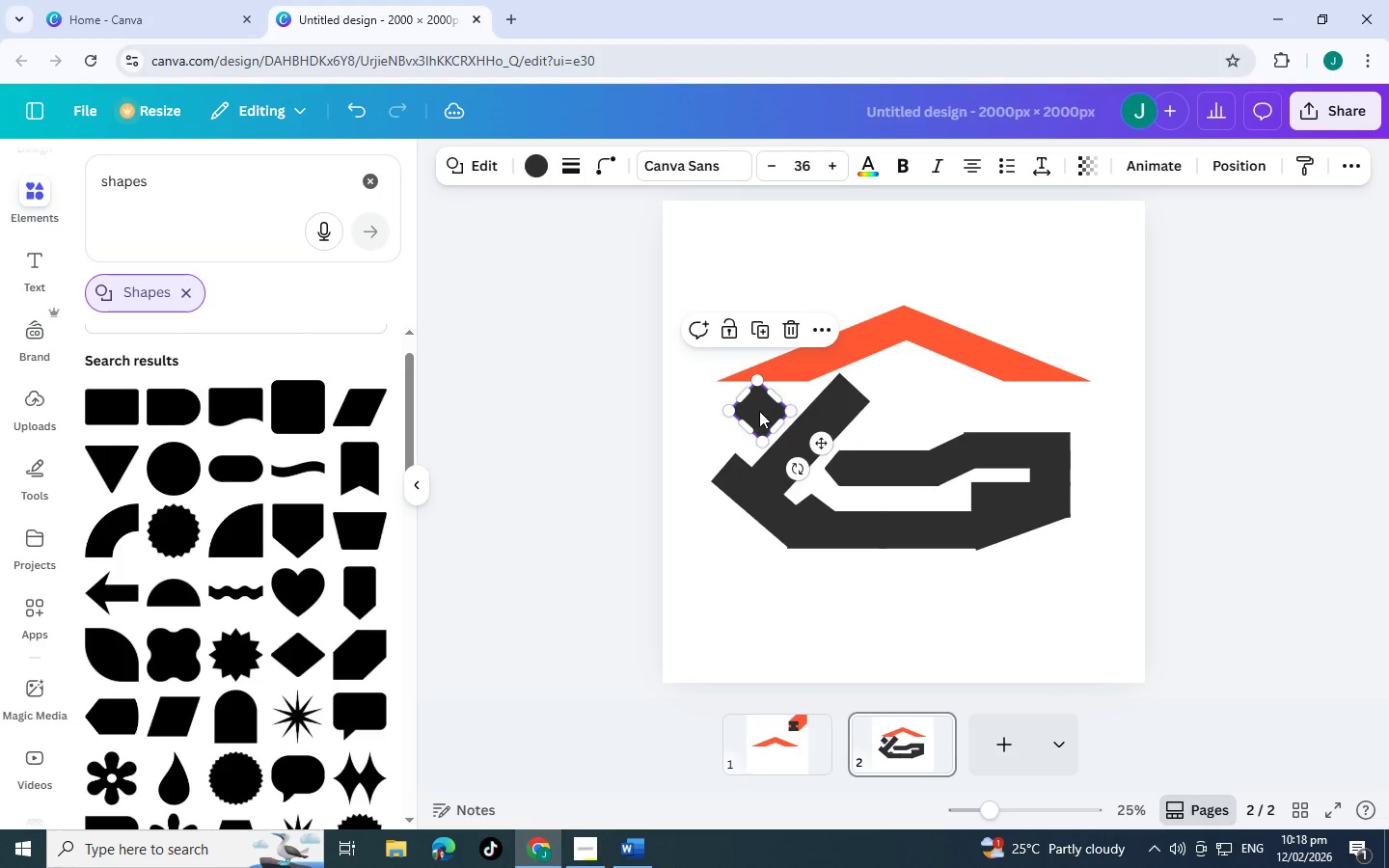 
left_click_drag(start_coordinate=[759, 411], to_coordinate=[841, 403])
 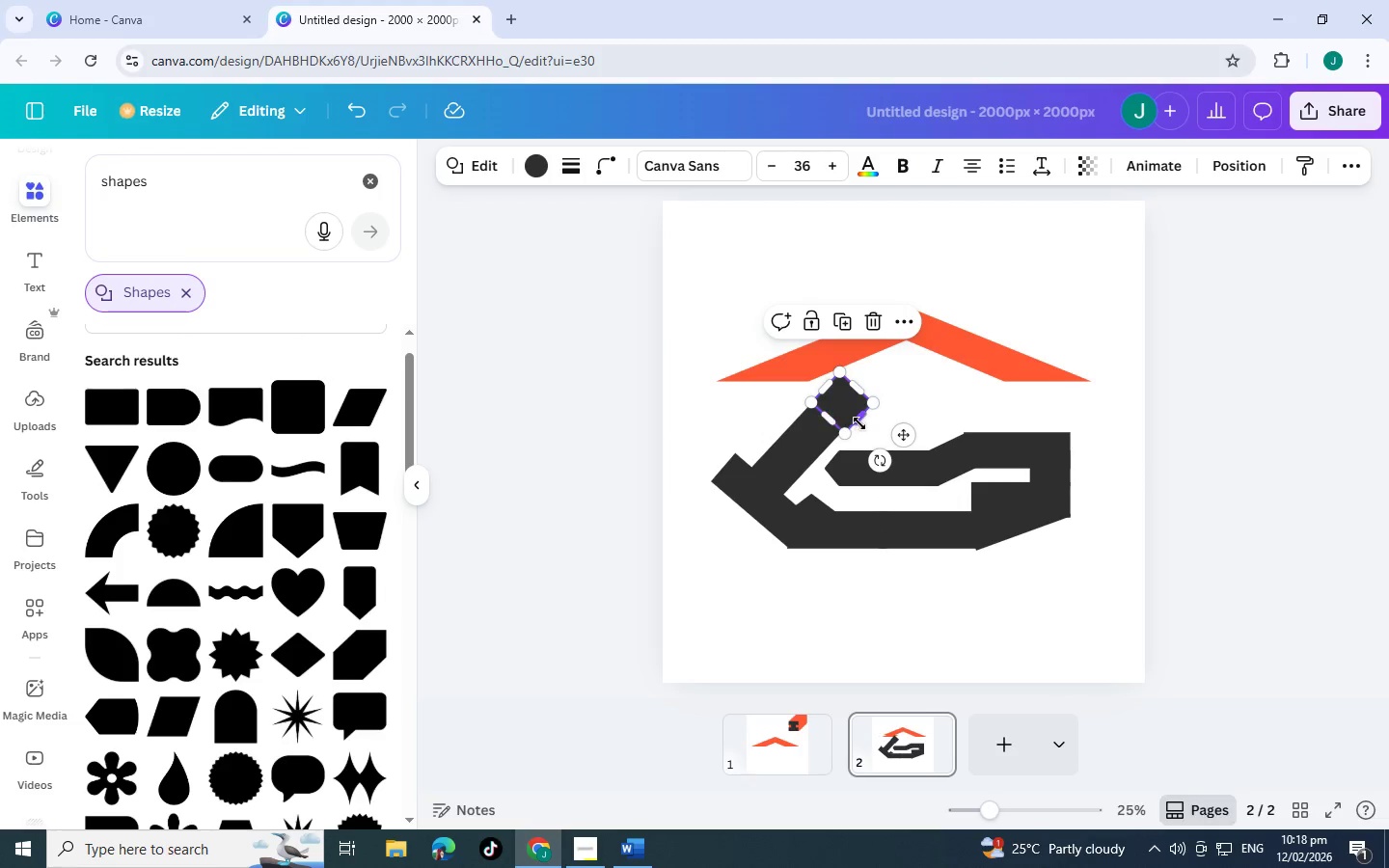 
left_click_drag(start_coordinate=[861, 423], to_coordinate=[885, 430])
 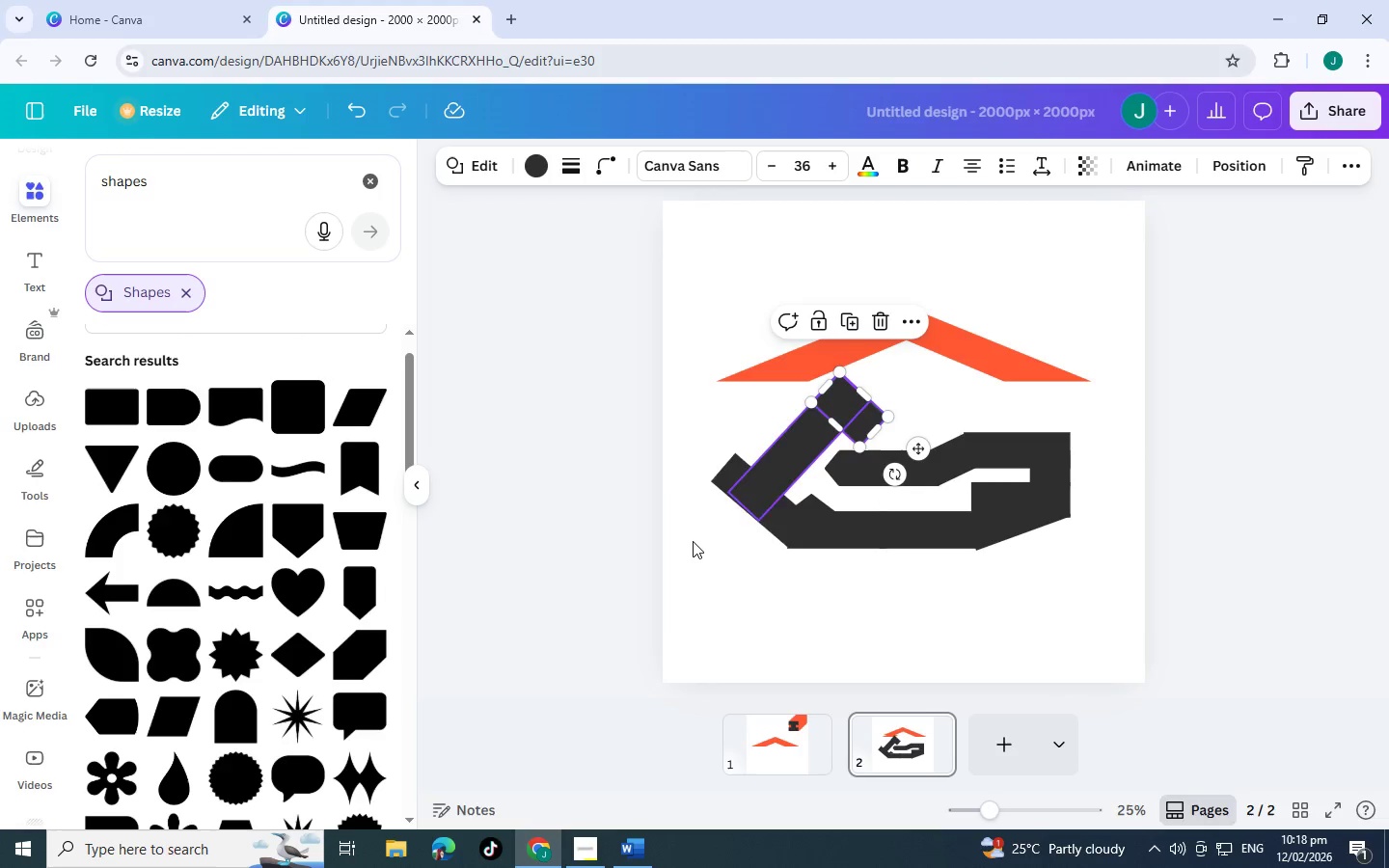 
left_click([688, 544])
 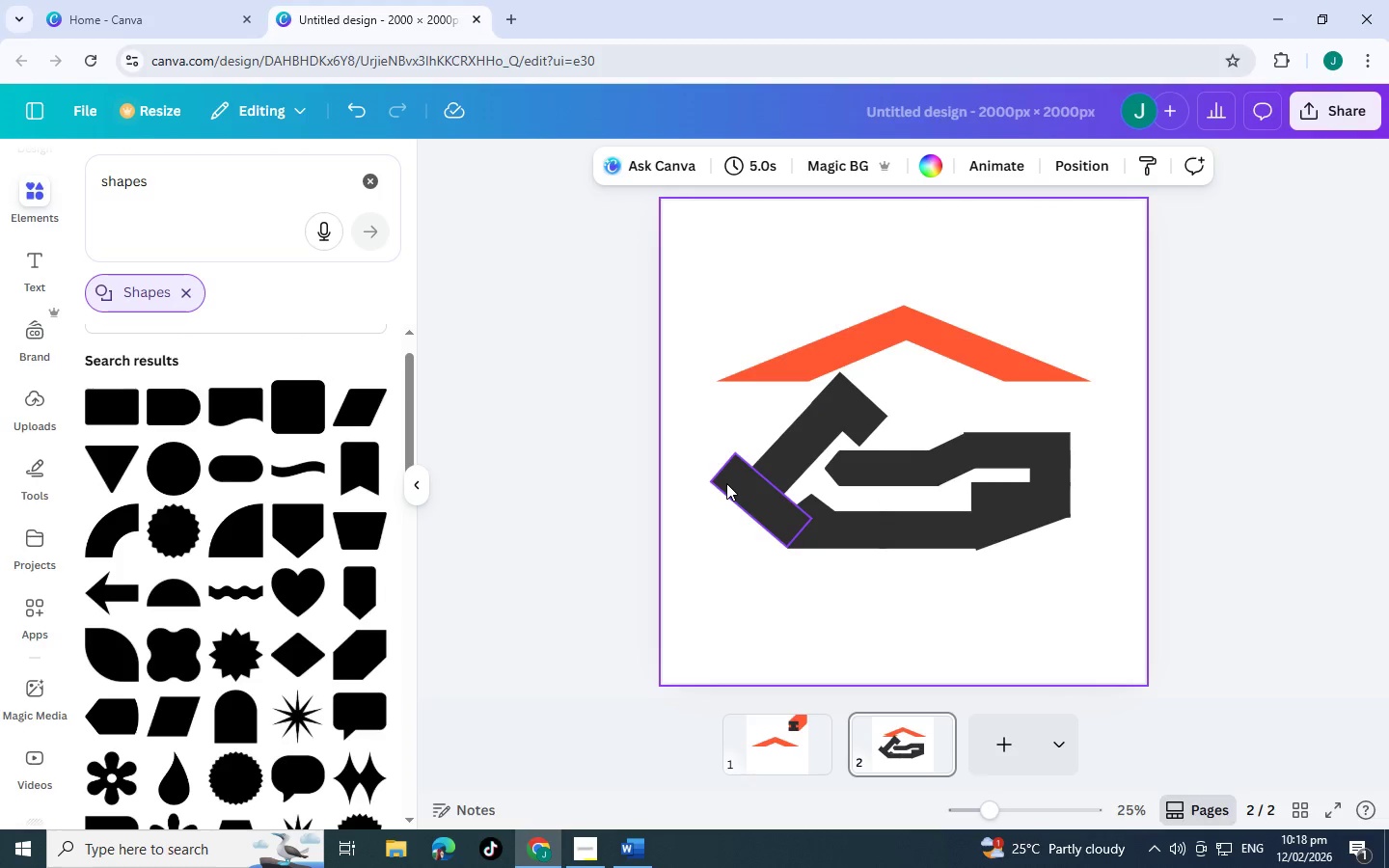 
mouse_move([1027, 529])
 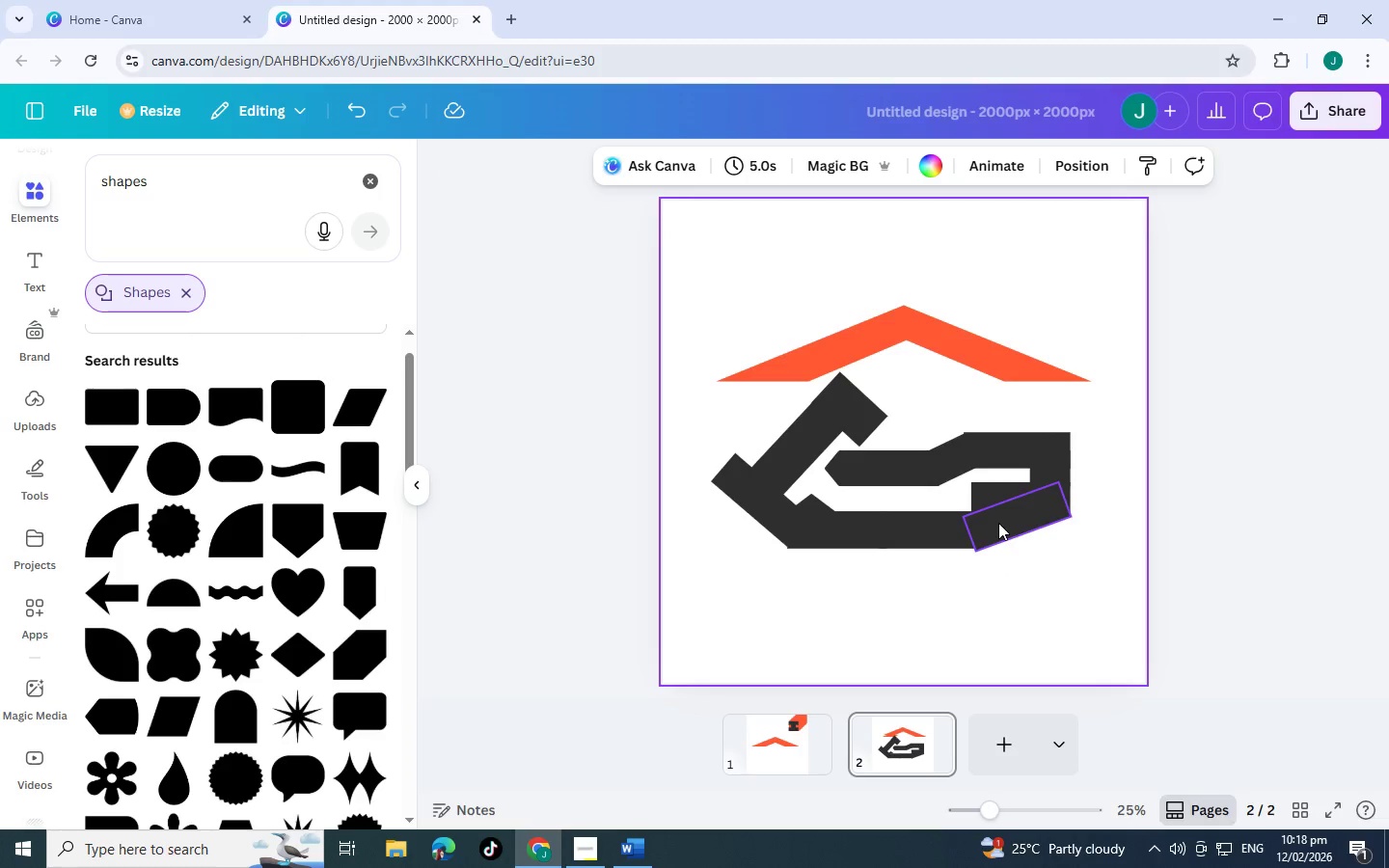 
left_click([998, 523])
 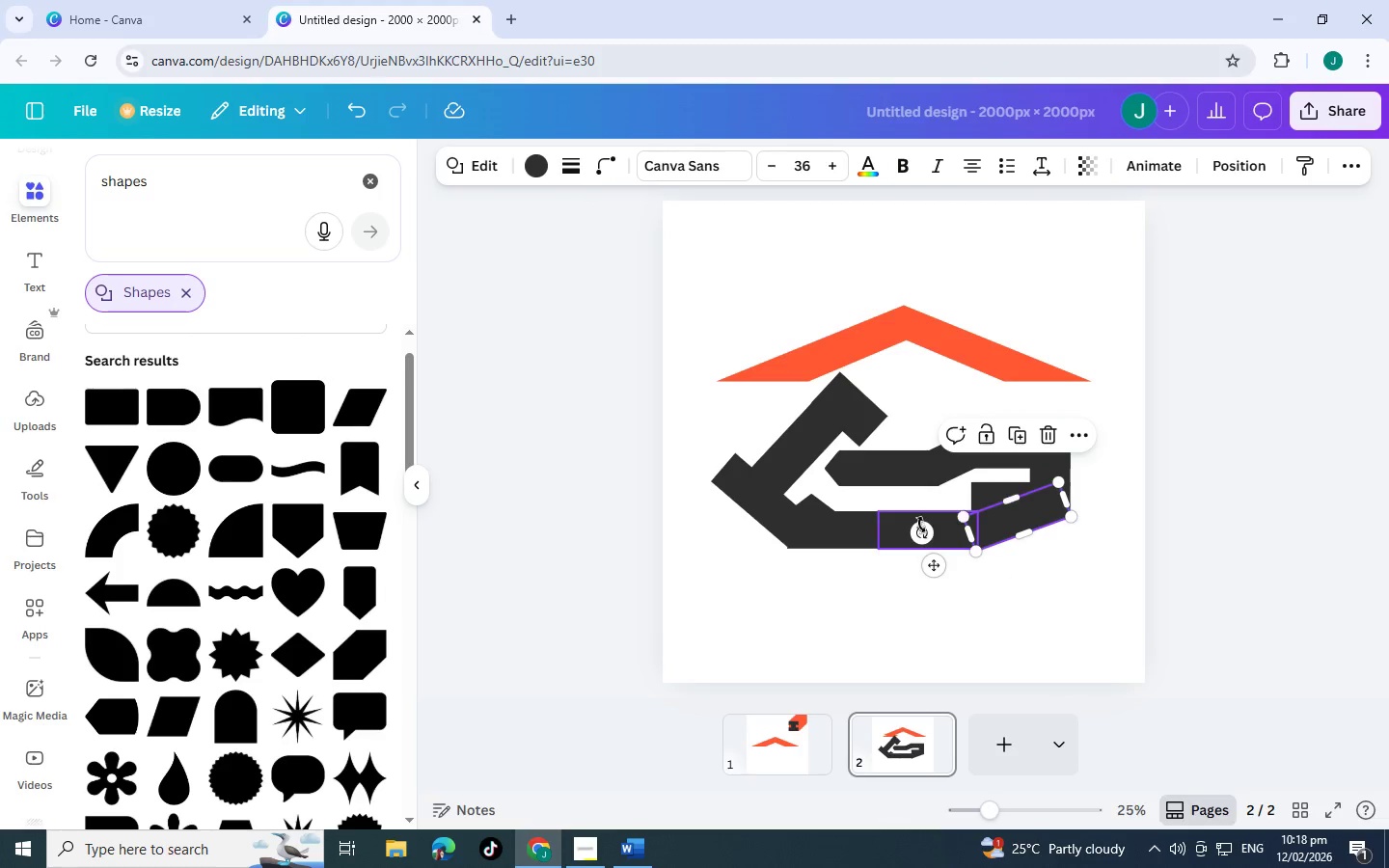 
left_click_drag(start_coordinate=[921, 525], to_coordinate=[885, 599])
 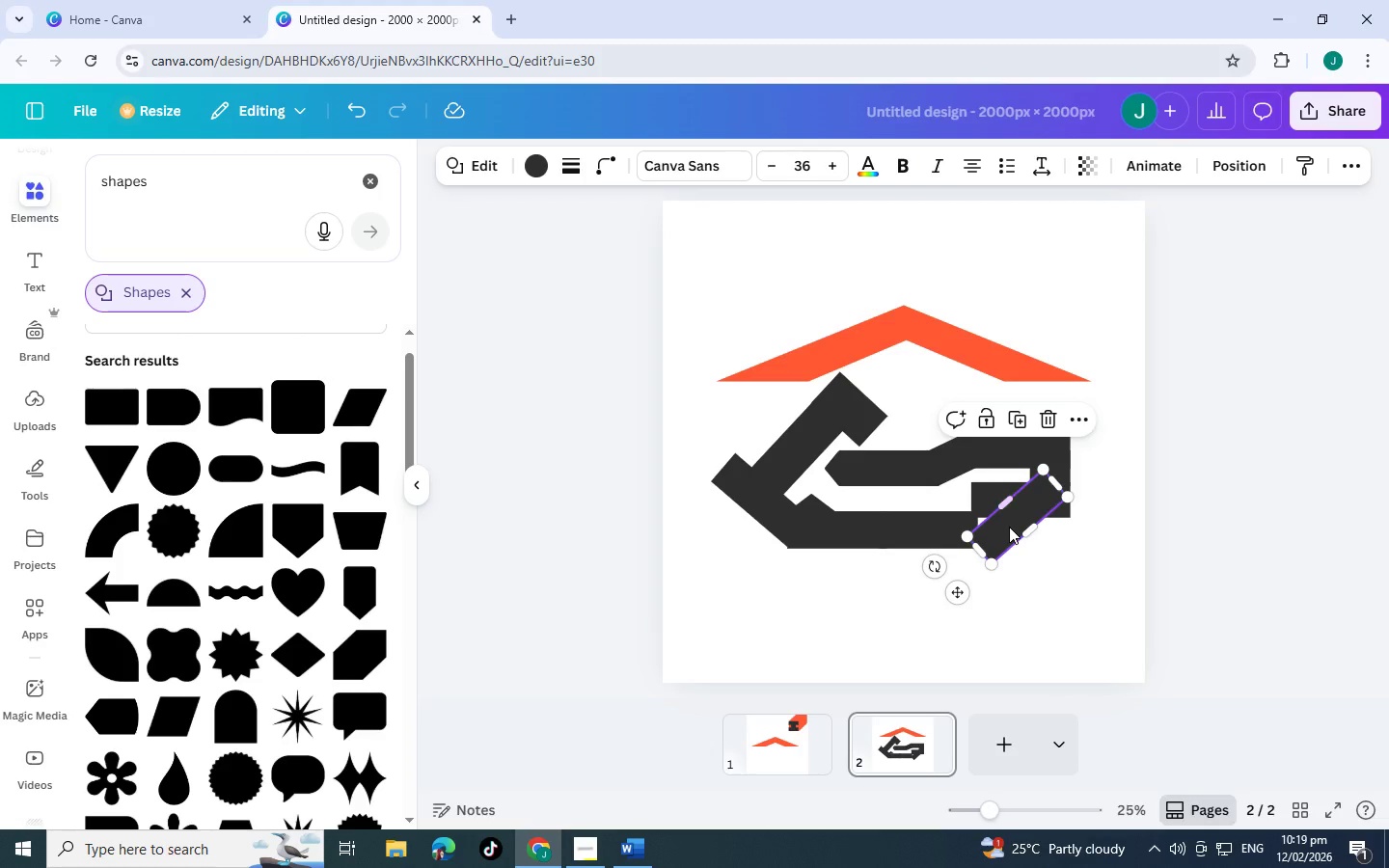 
left_click_drag(start_coordinate=[1009, 526], to_coordinate=[994, 514])
 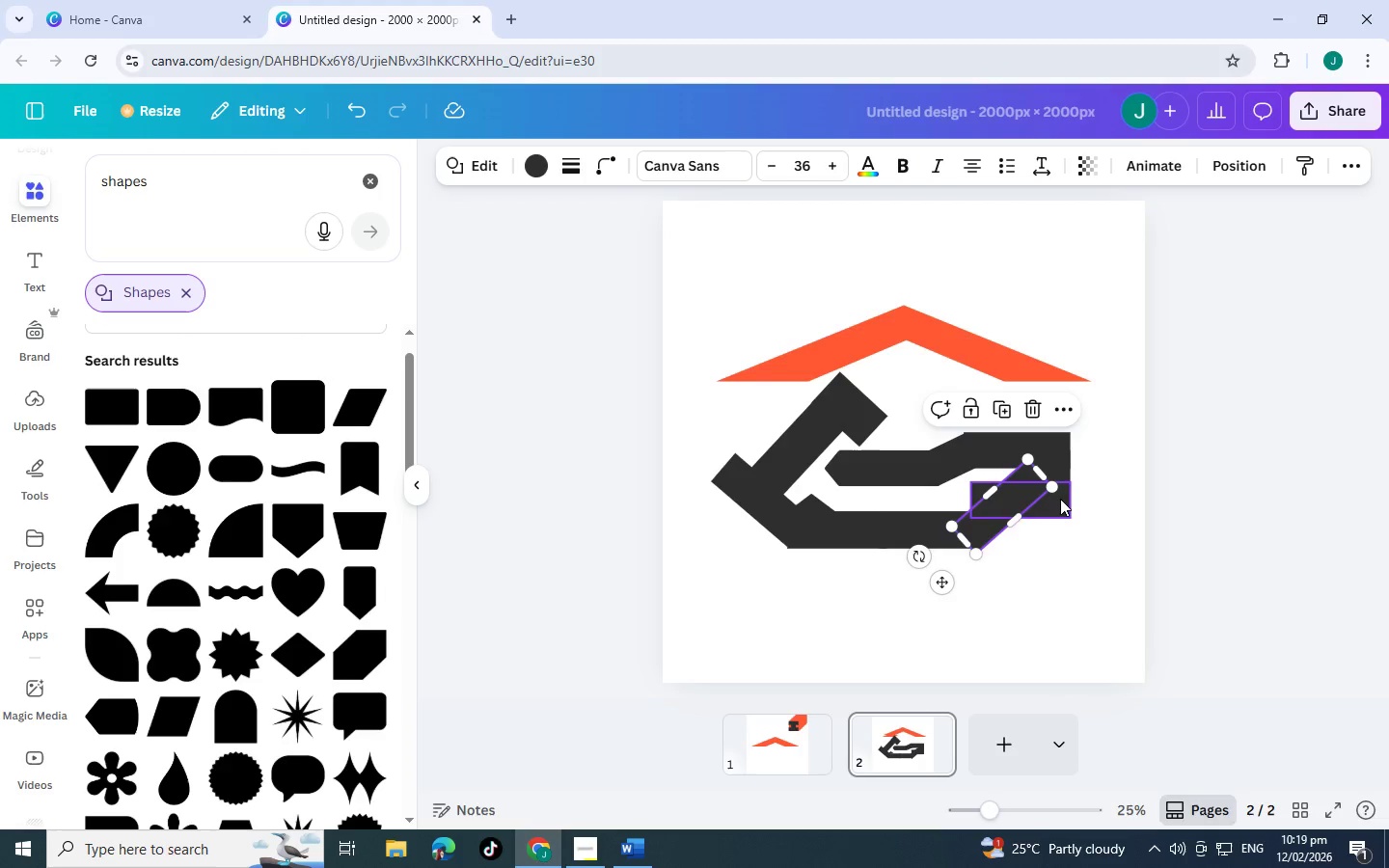 
left_click_drag(start_coordinate=[1060, 499], to_coordinate=[1078, 594])
 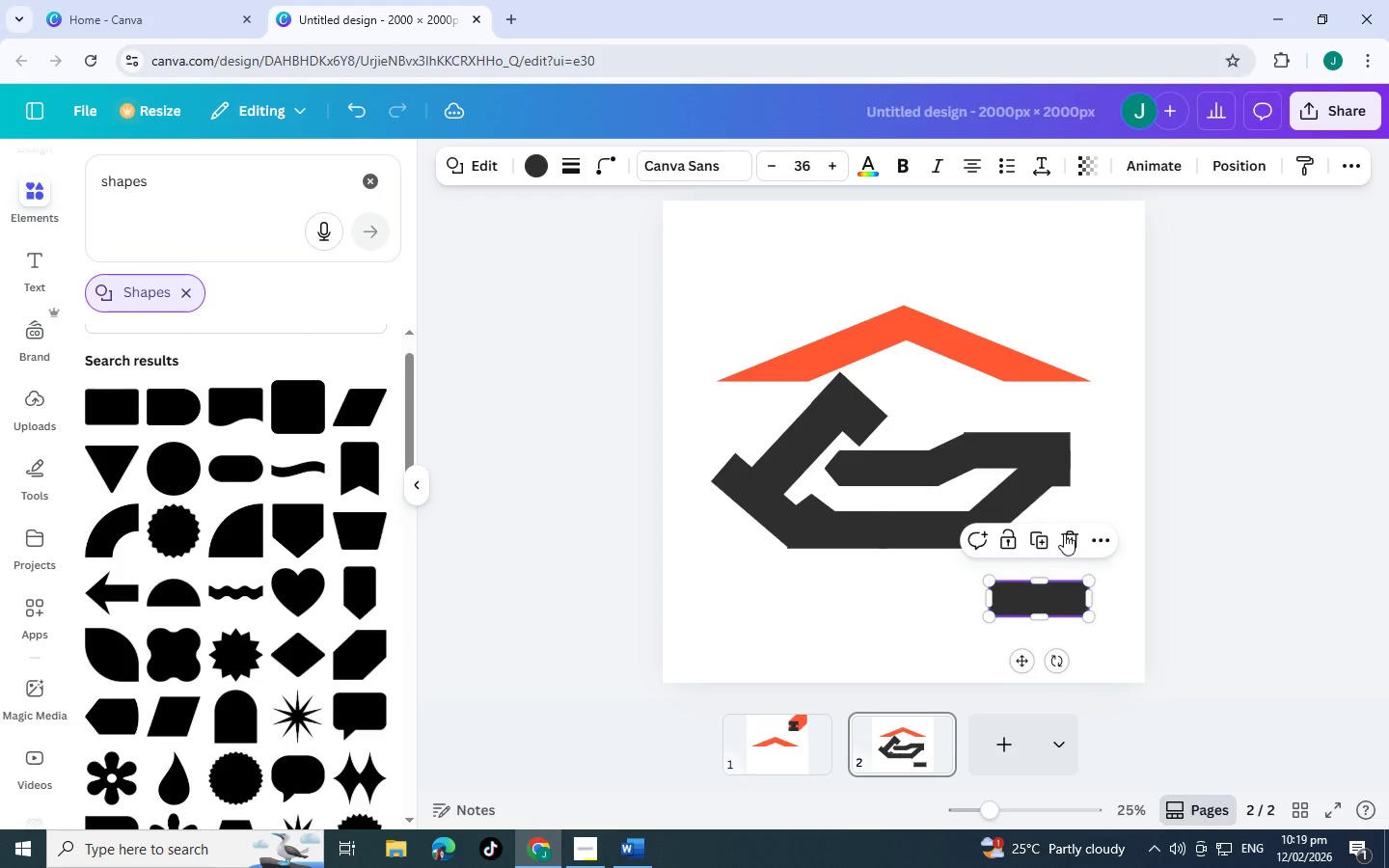 
left_click([1064, 533])
 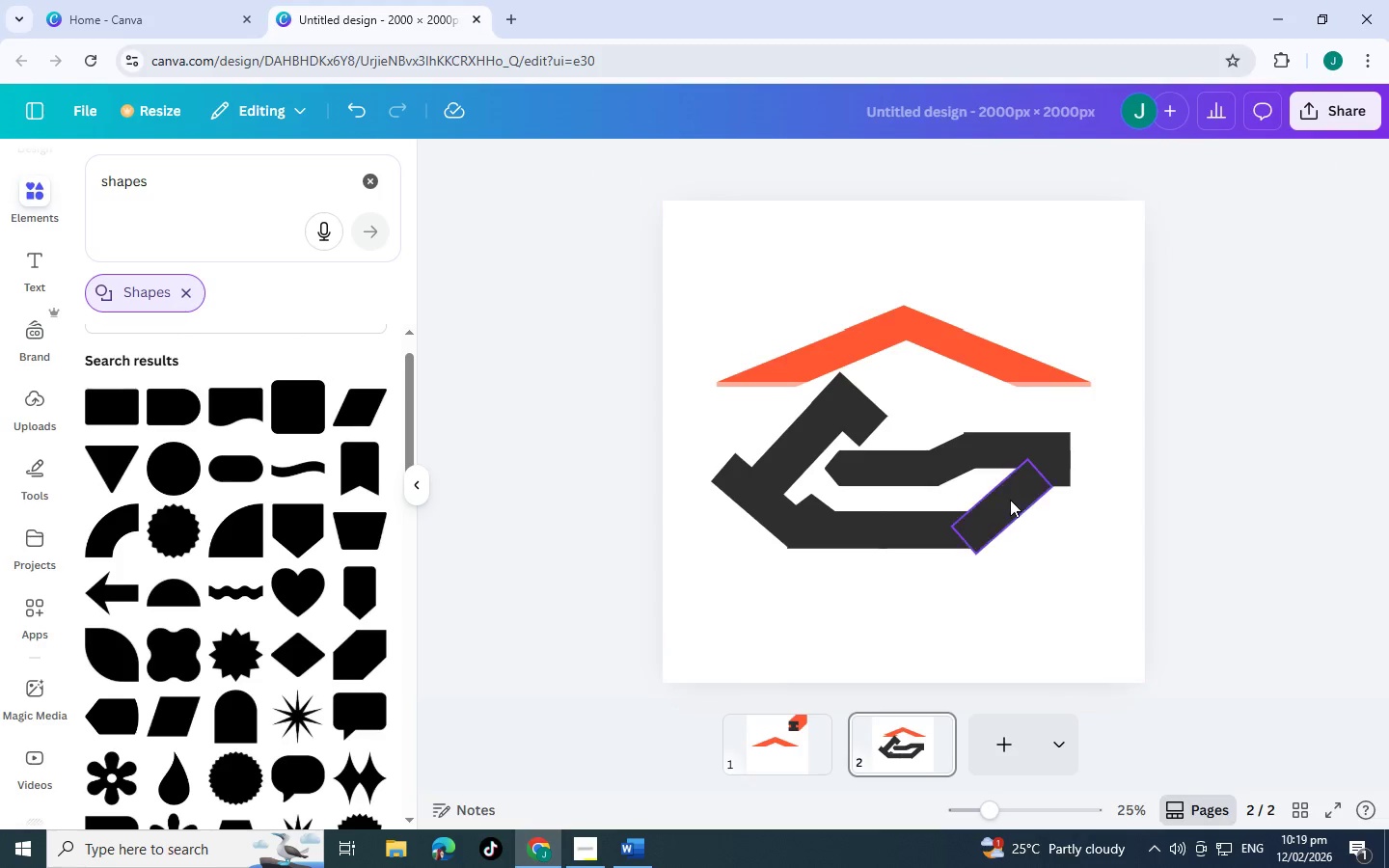 
left_click_drag(start_coordinate=[1010, 500], to_coordinate=[1010, 495])
 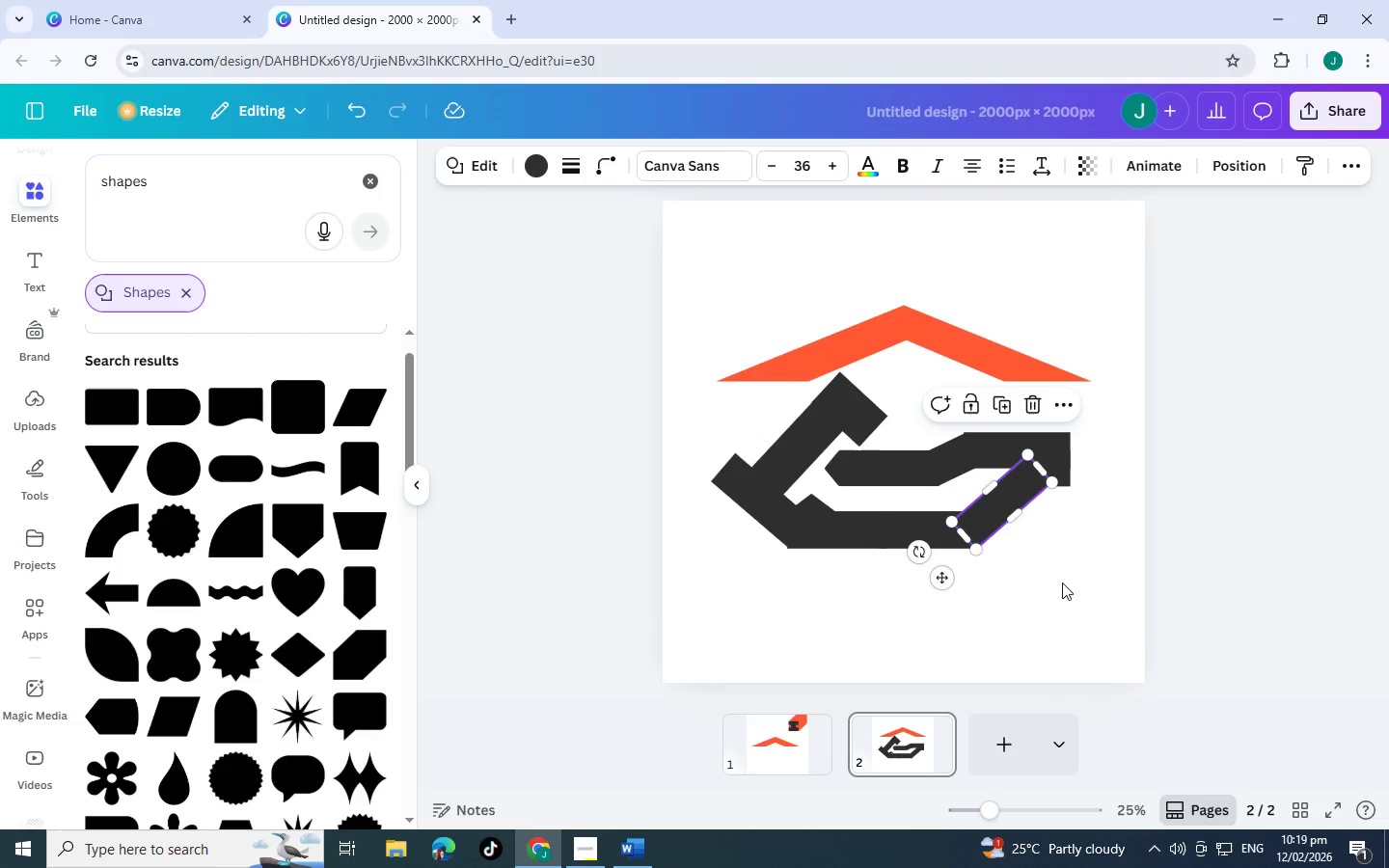 
left_click([1062, 583])
 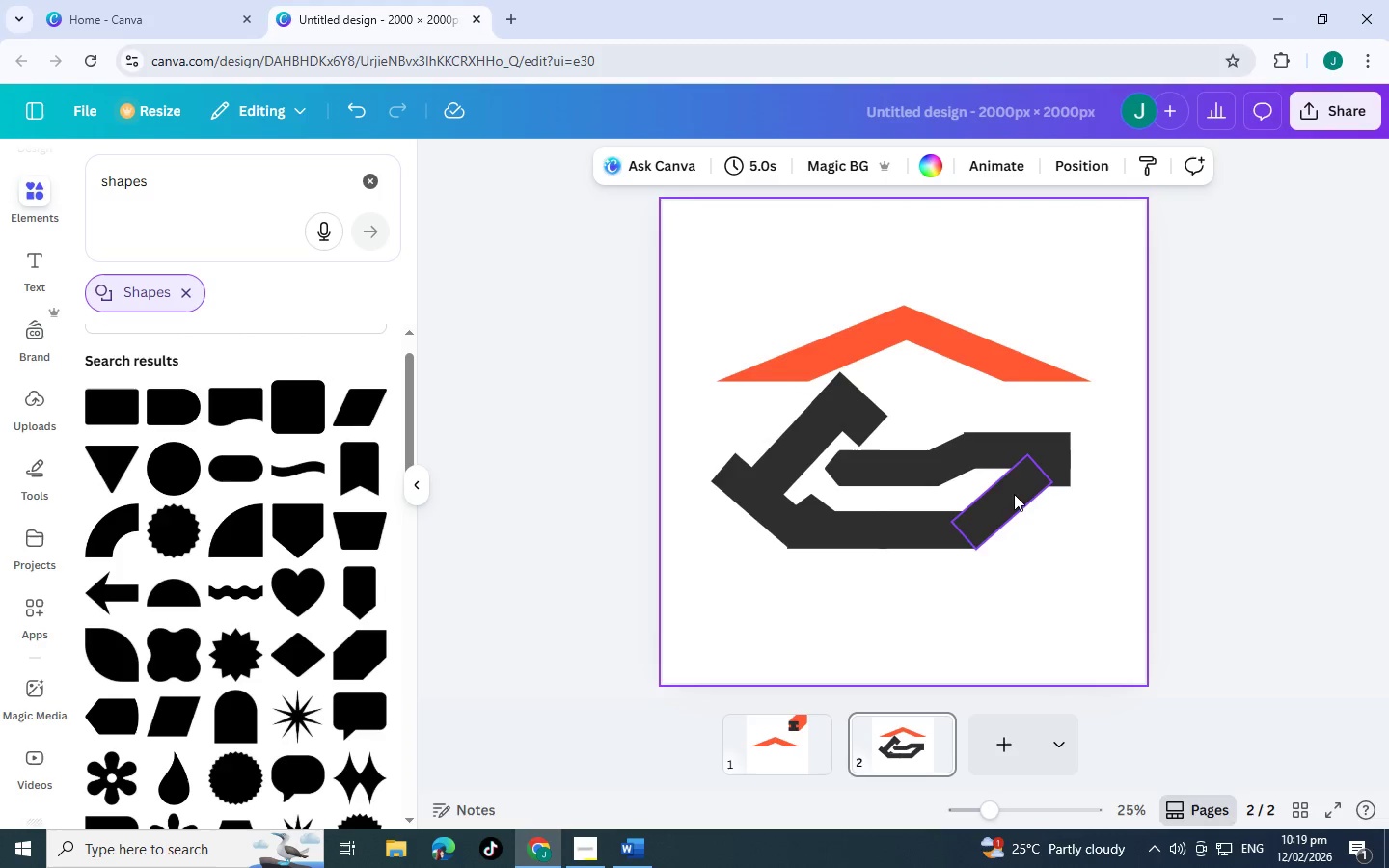 
left_click([1014, 494])
 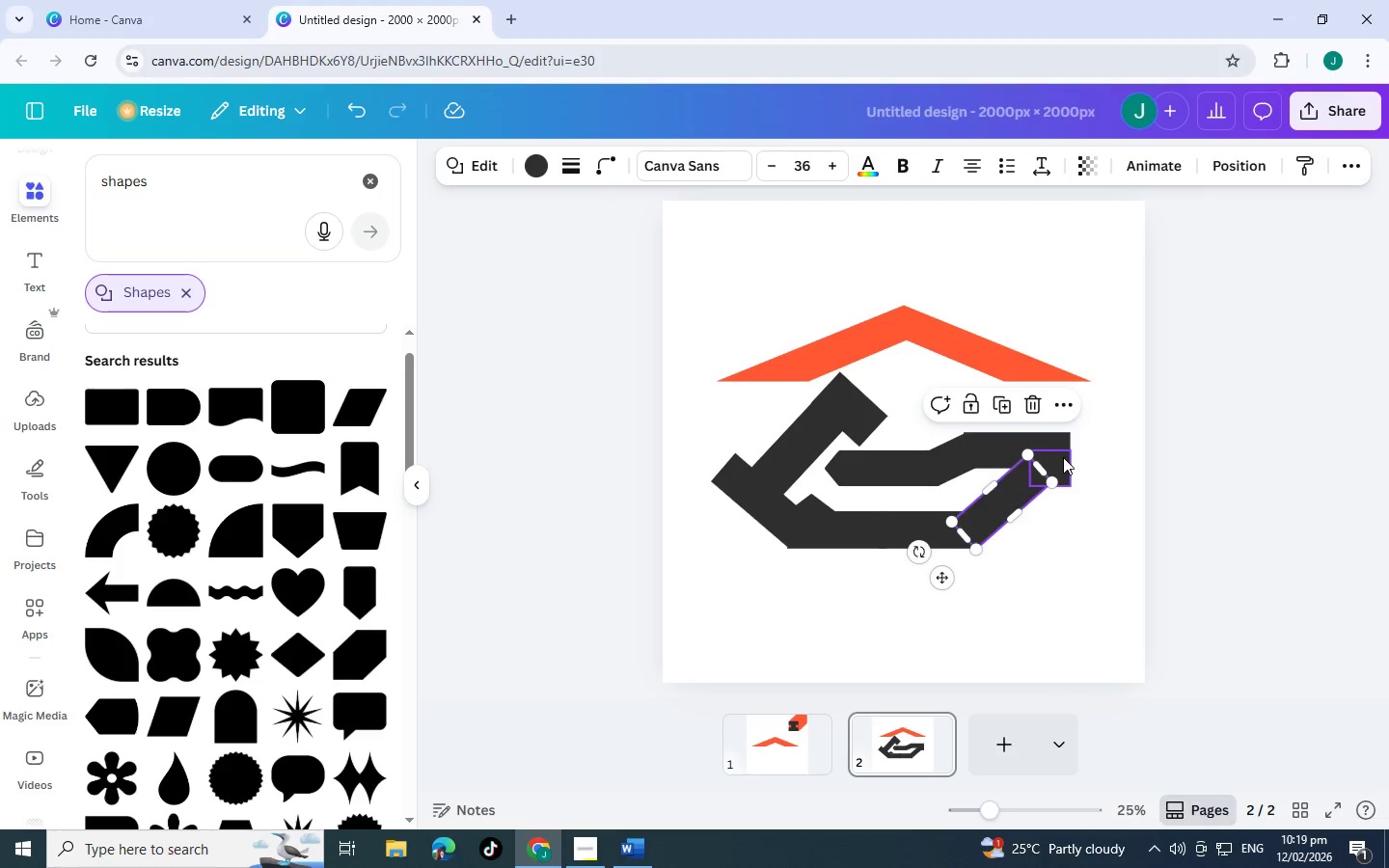 
left_click_drag(start_coordinate=[1063, 457], to_coordinate=[1042, 456])
 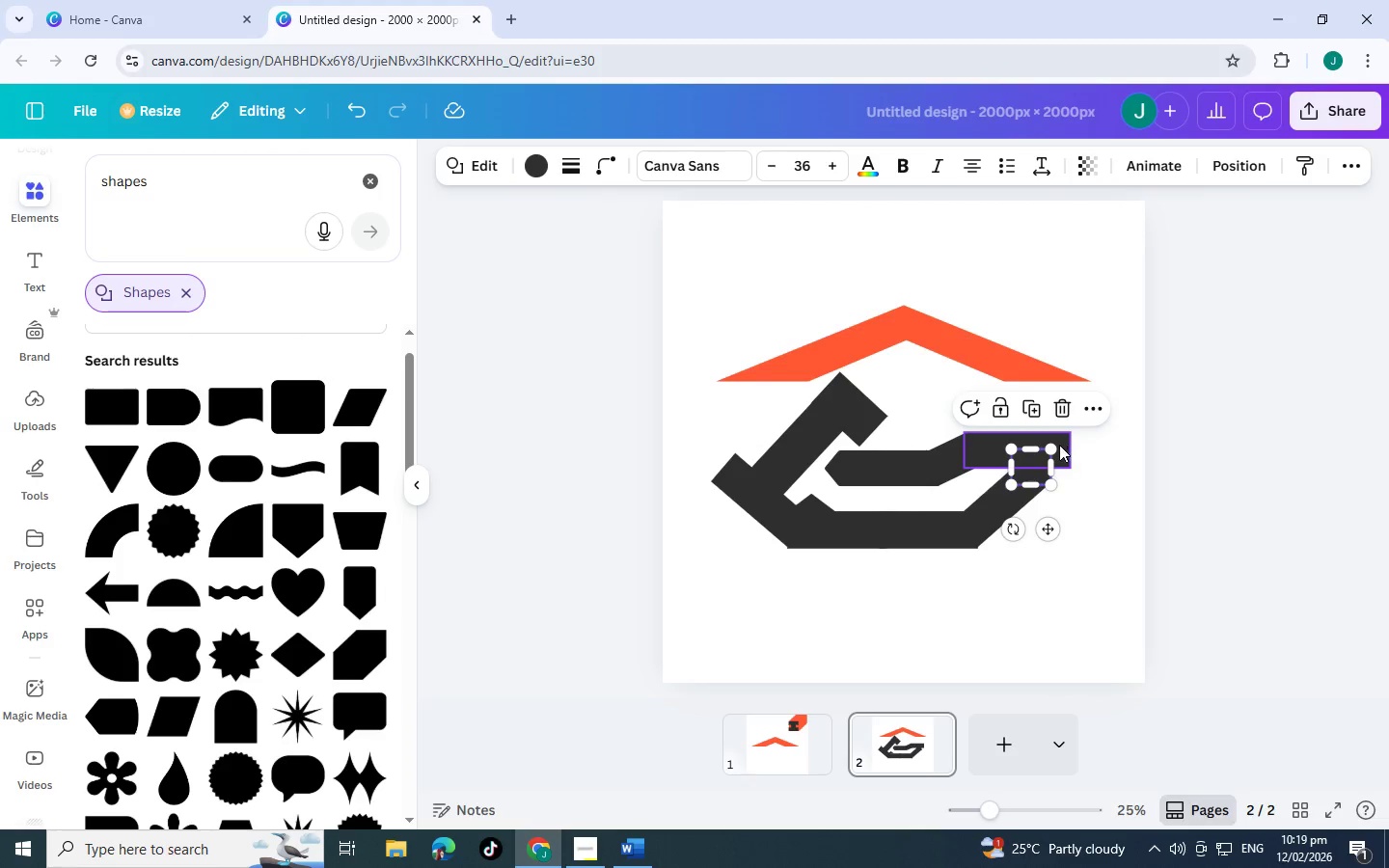 
left_click_drag(start_coordinate=[1059, 444], to_coordinate=[1038, 434])
 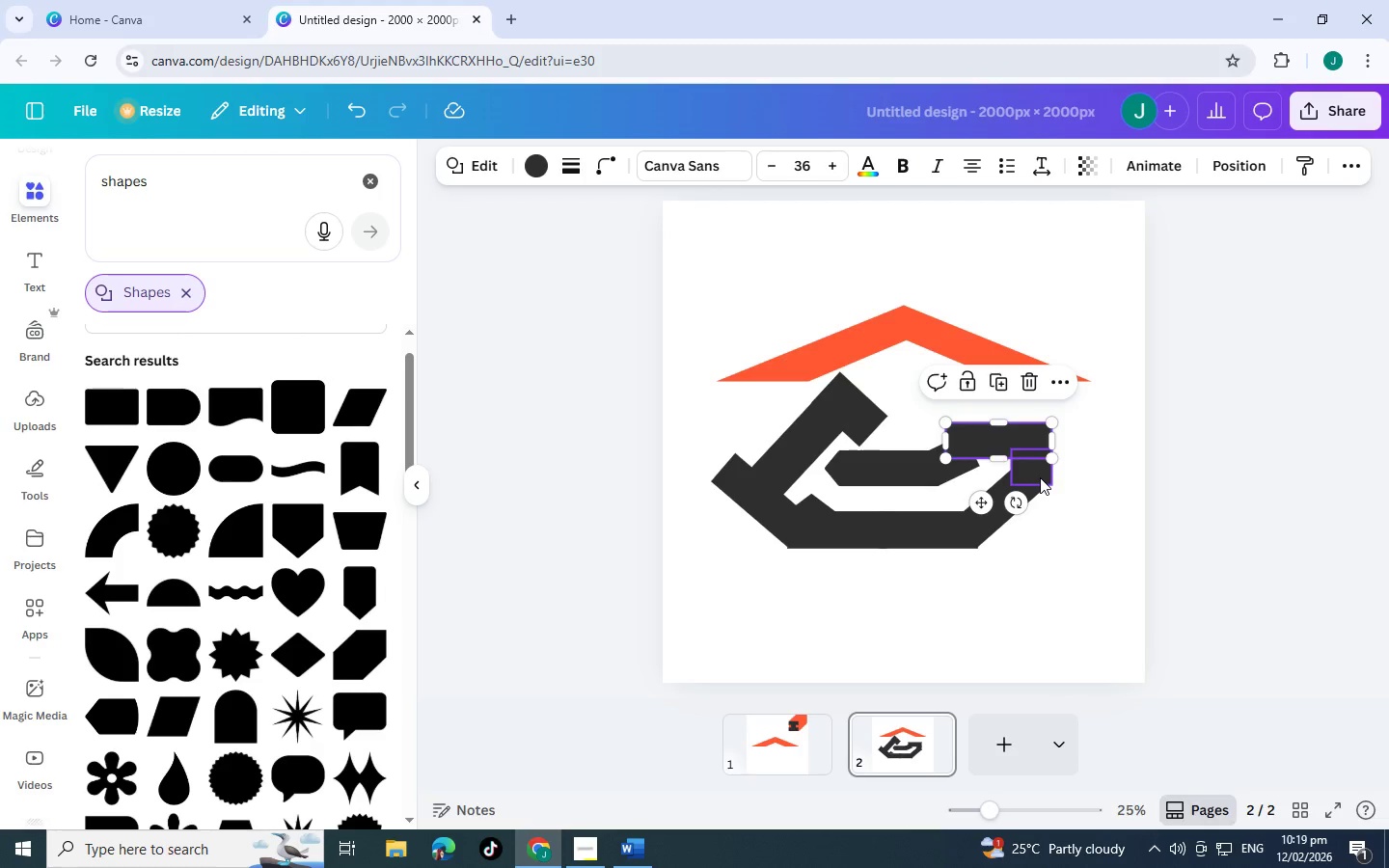 
left_click_drag(start_coordinate=[1040, 477], to_coordinate=[1039, 473])
 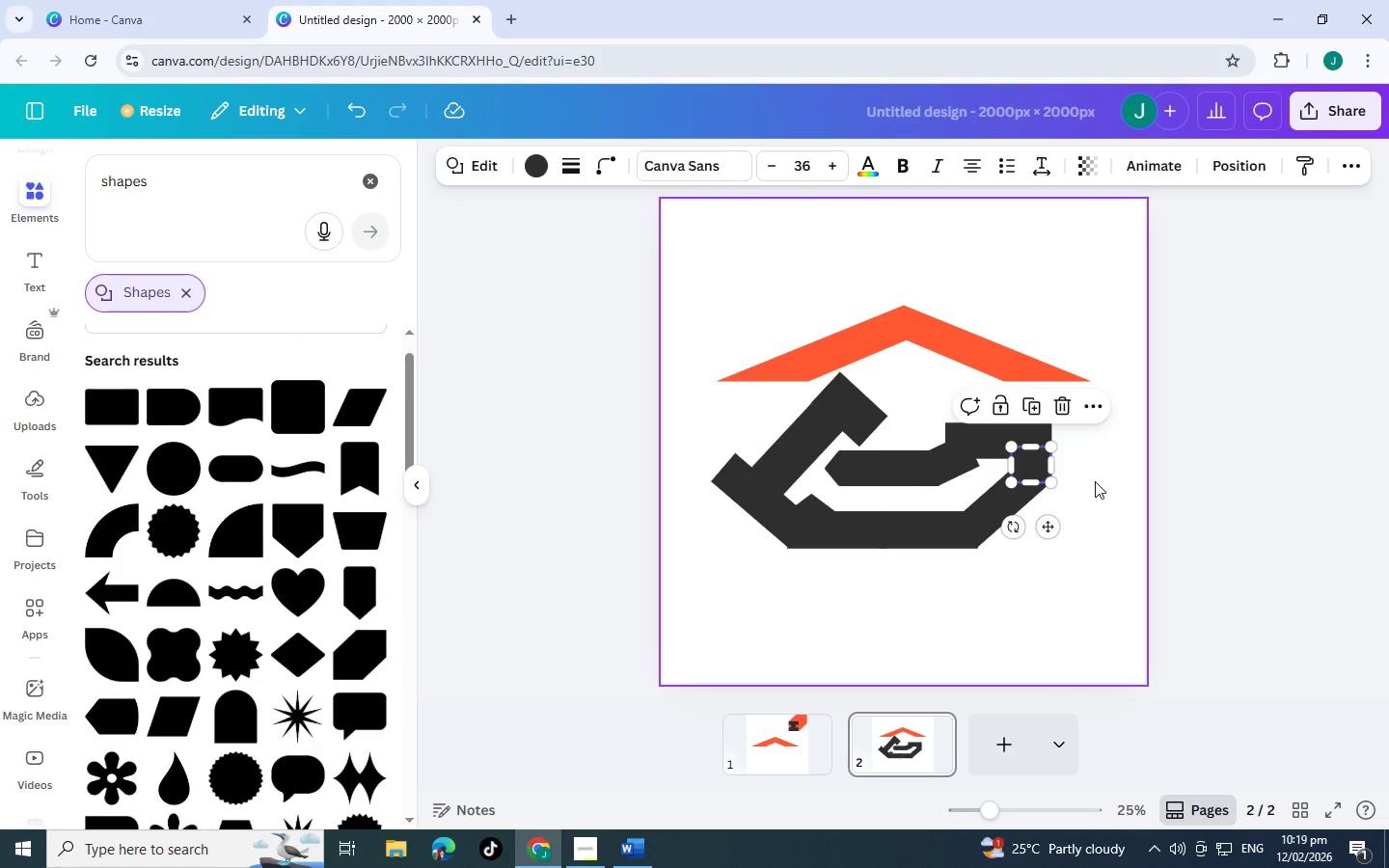 
left_click([1095, 481])
 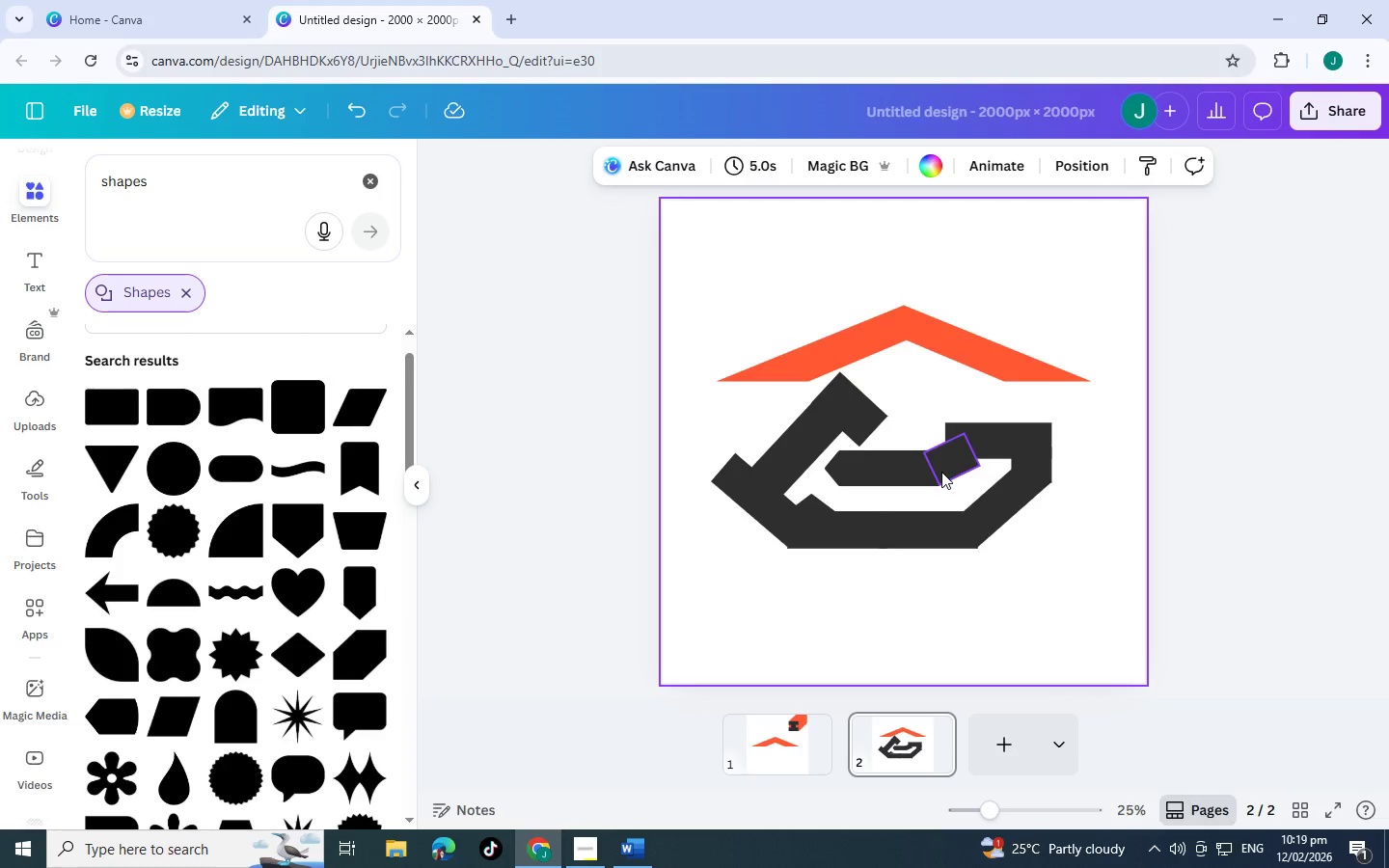 
wait(10.31)
 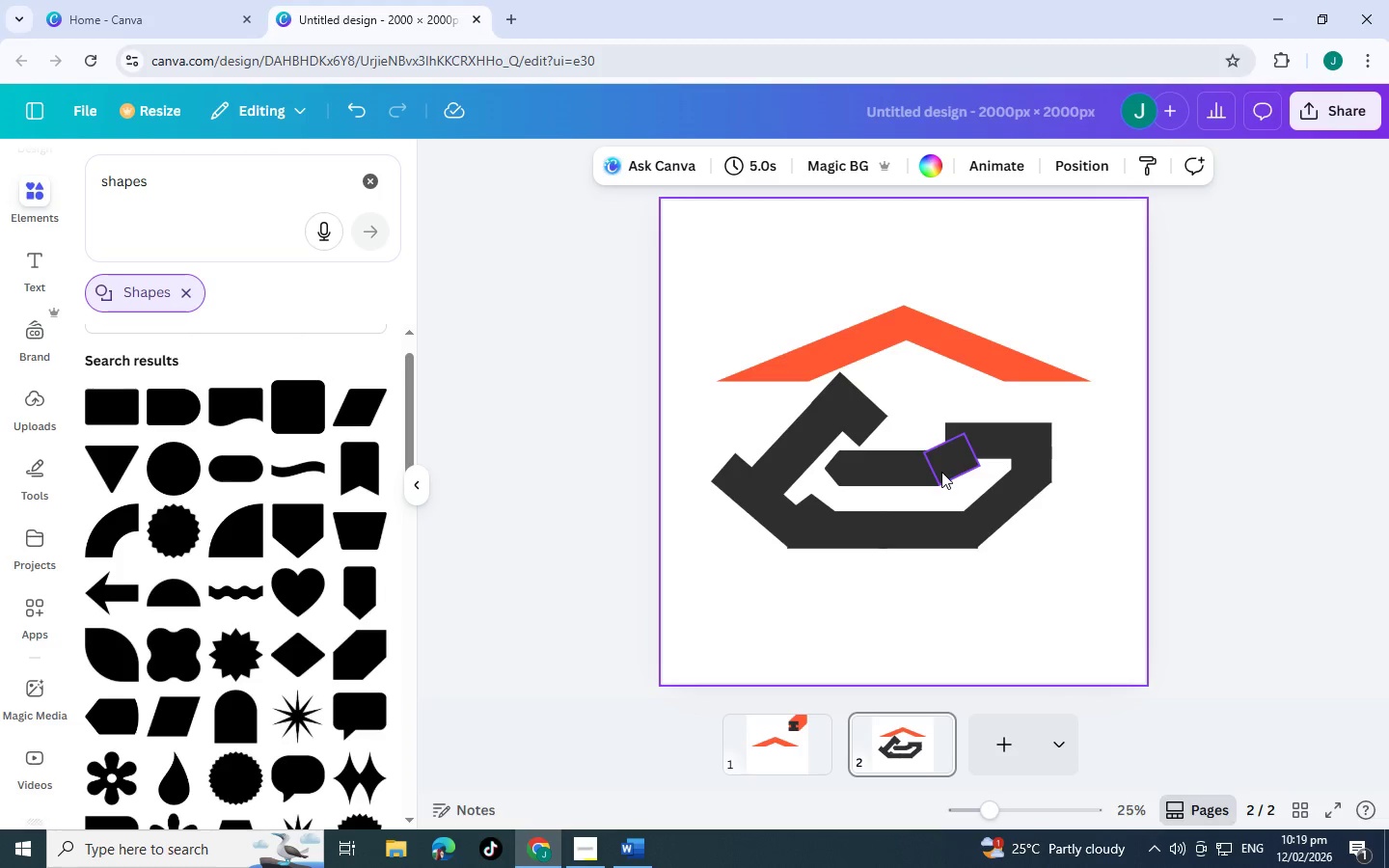 
left_click_drag(start_coordinate=[681, 579], to_coordinate=[1088, 419])
 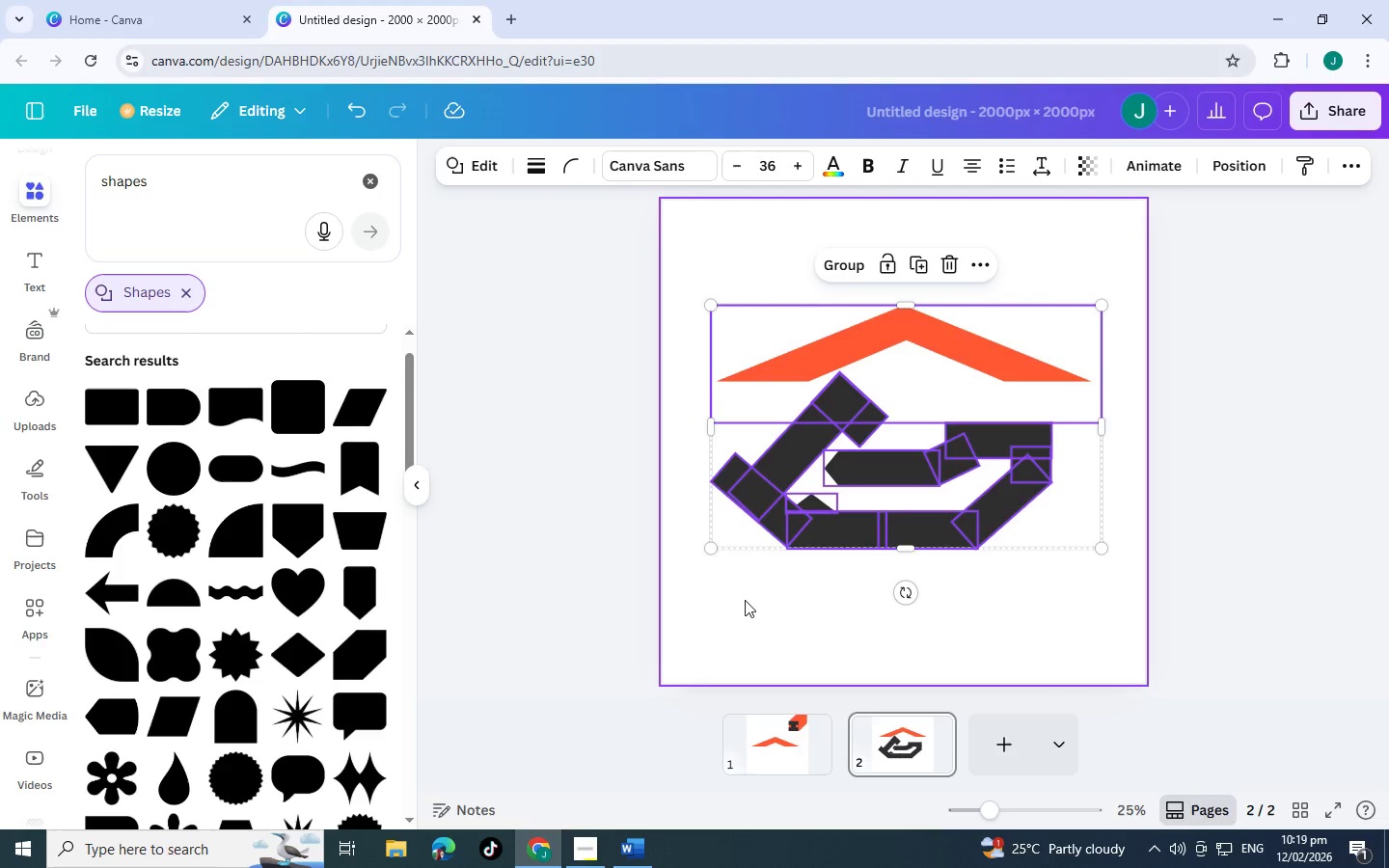 
left_click([744, 597])
 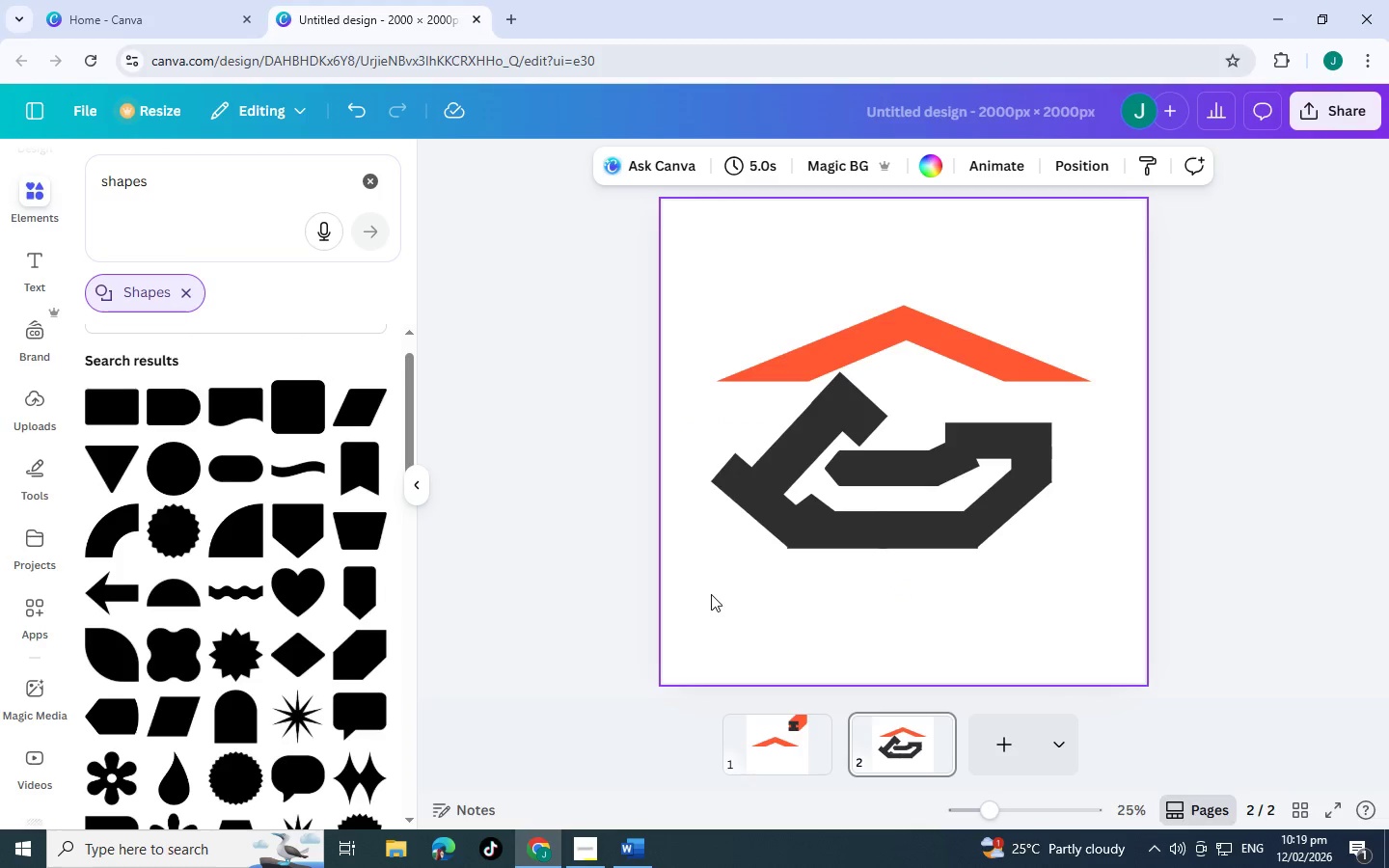 
left_click_drag(start_coordinate=[711, 594], to_coordinate=[1072, 426])
 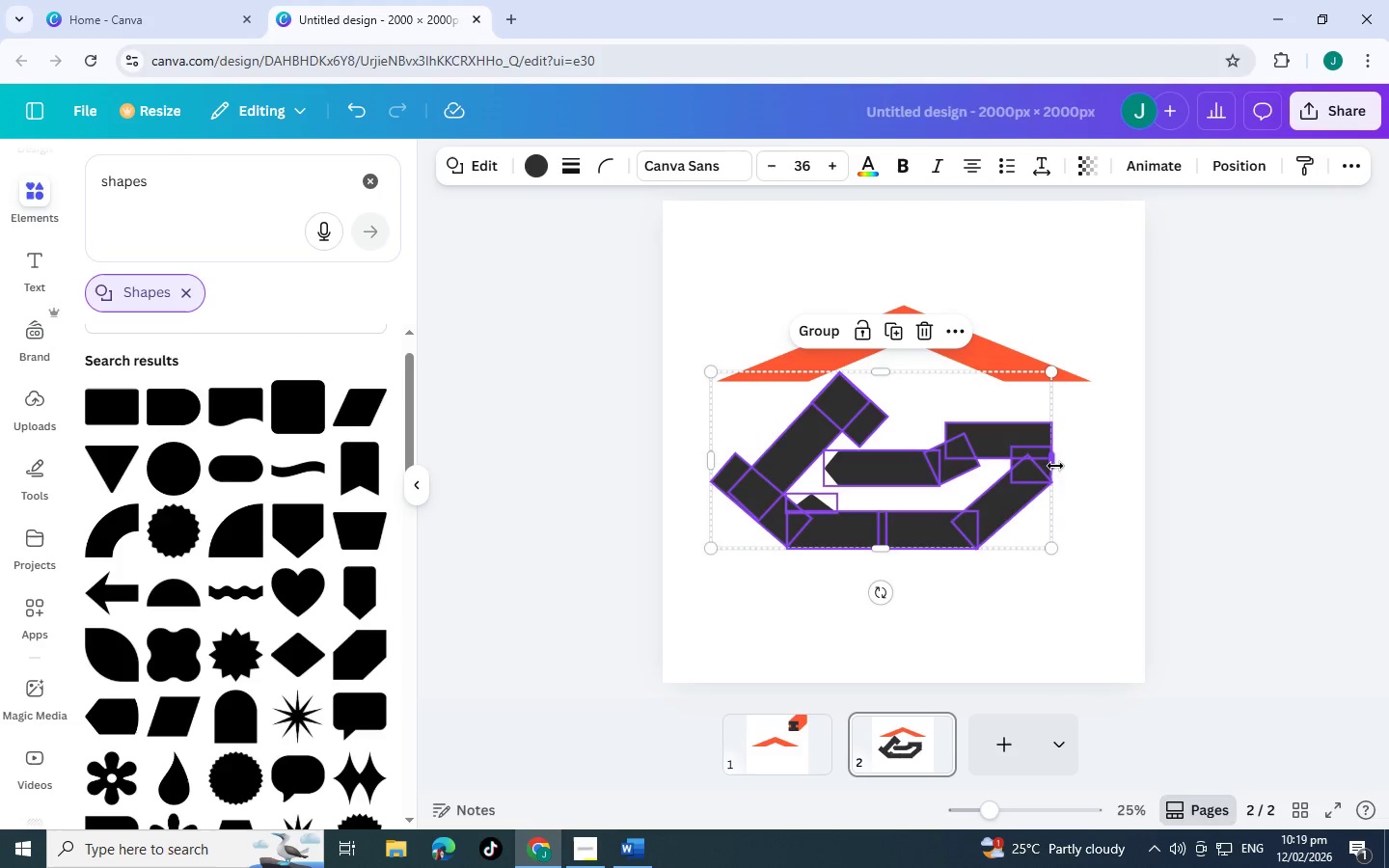 
left_click_drag(start_coordinate=[1055, 465], to_coordinate=[1091, 459])
 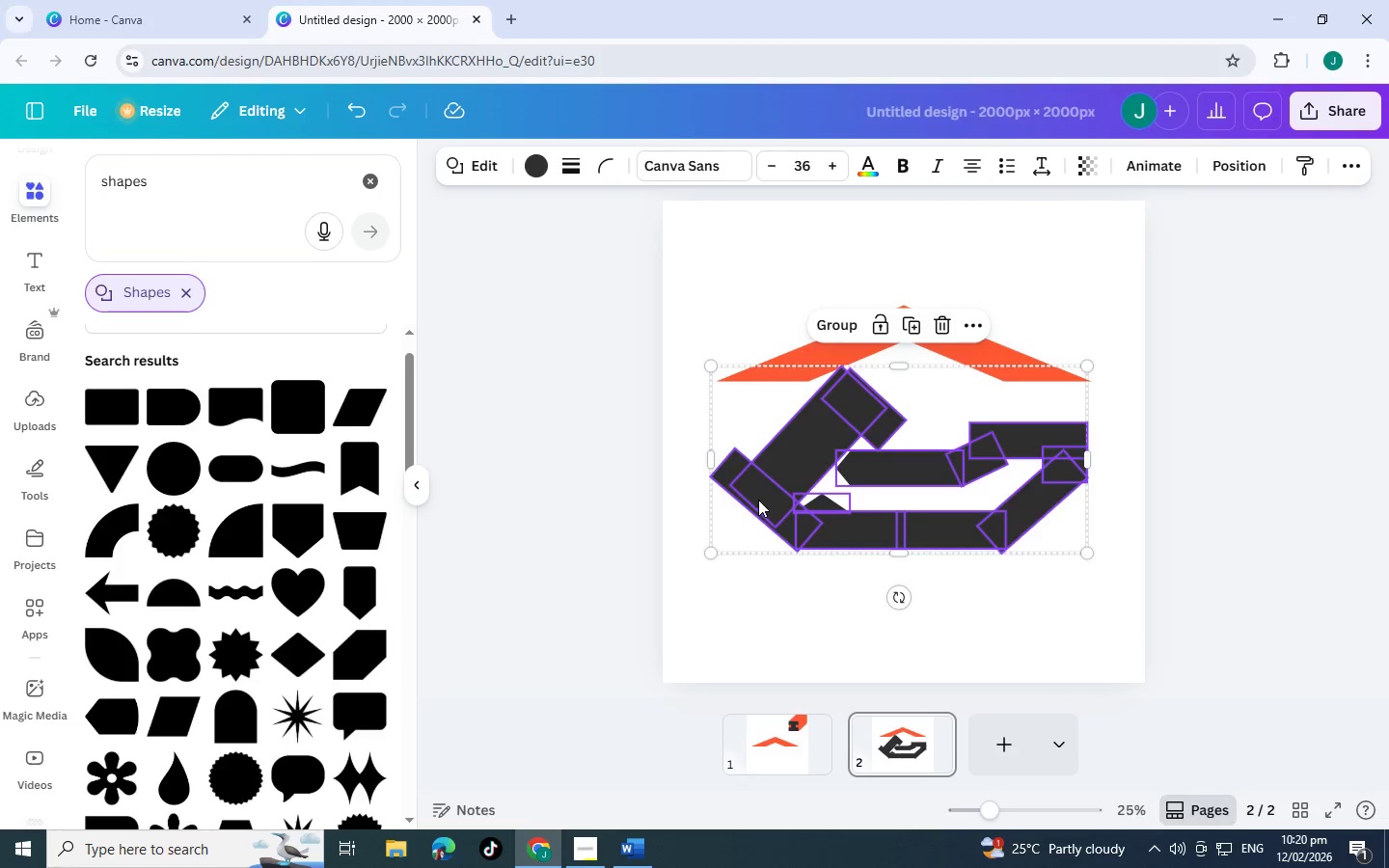 
wait(9.12)
 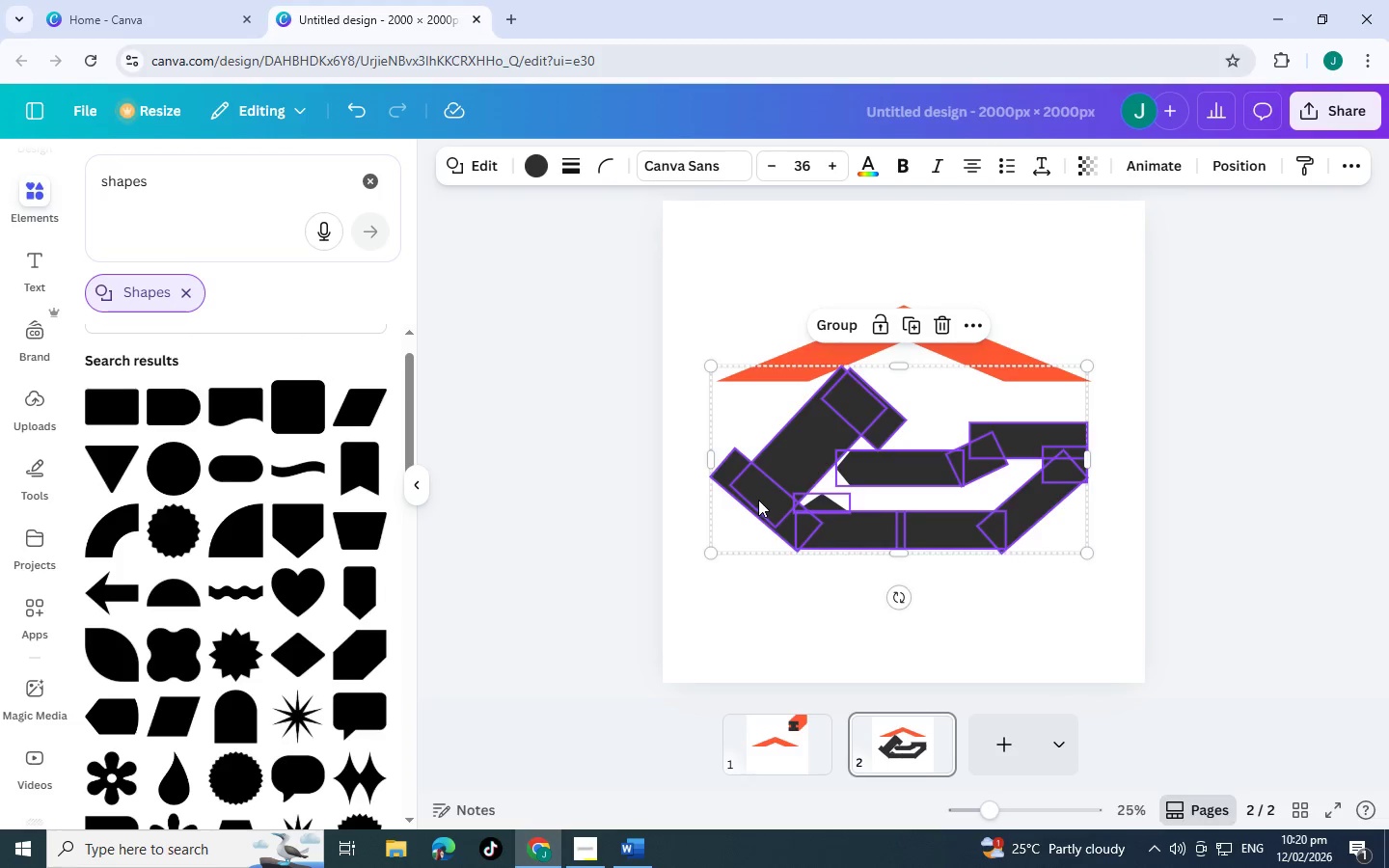 
left_click([662, 452])
 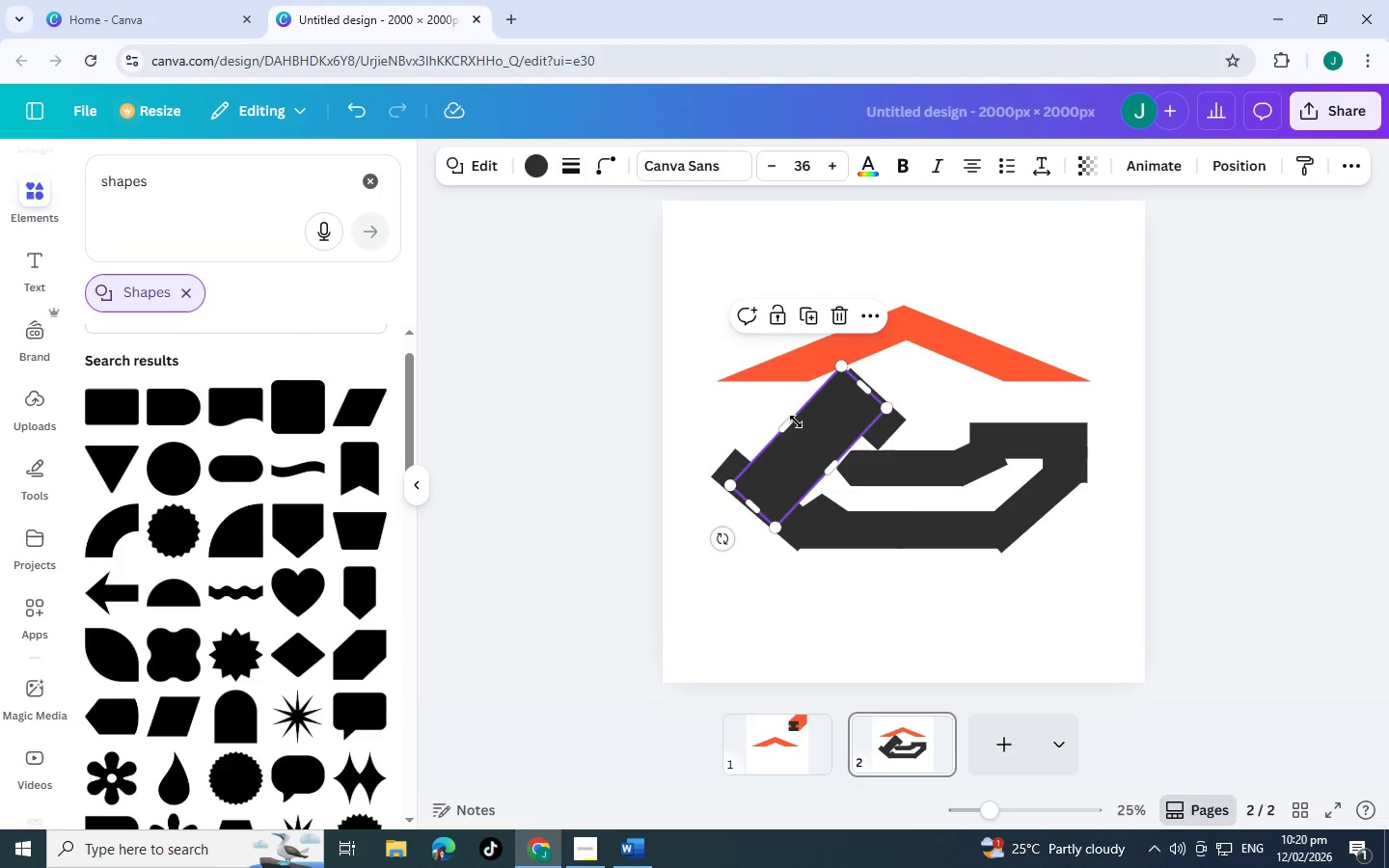 
left_click_drag(start_coordinate=[791, 421], to_coordinate=[803, 423])
 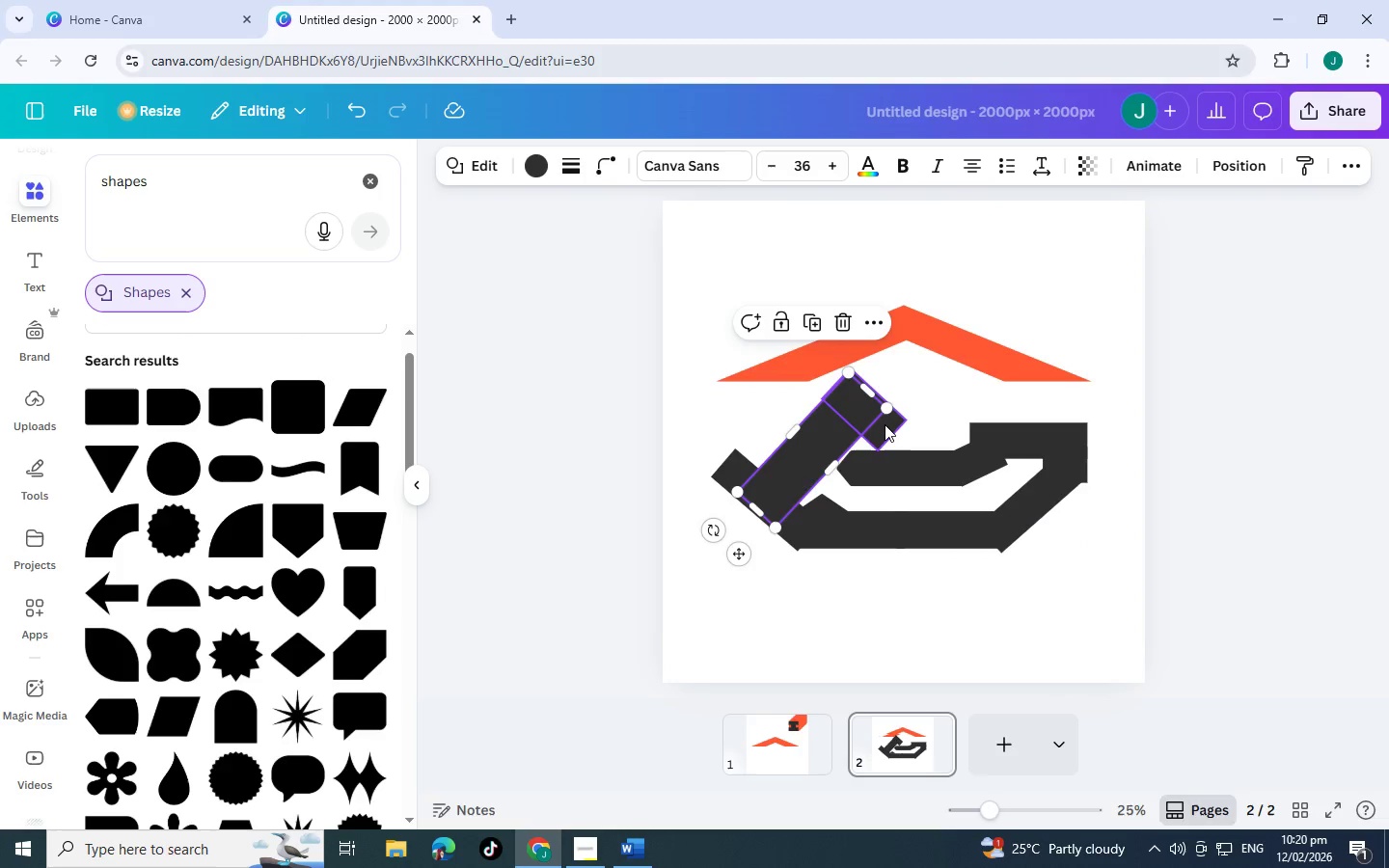 
left_click([885, 424])
 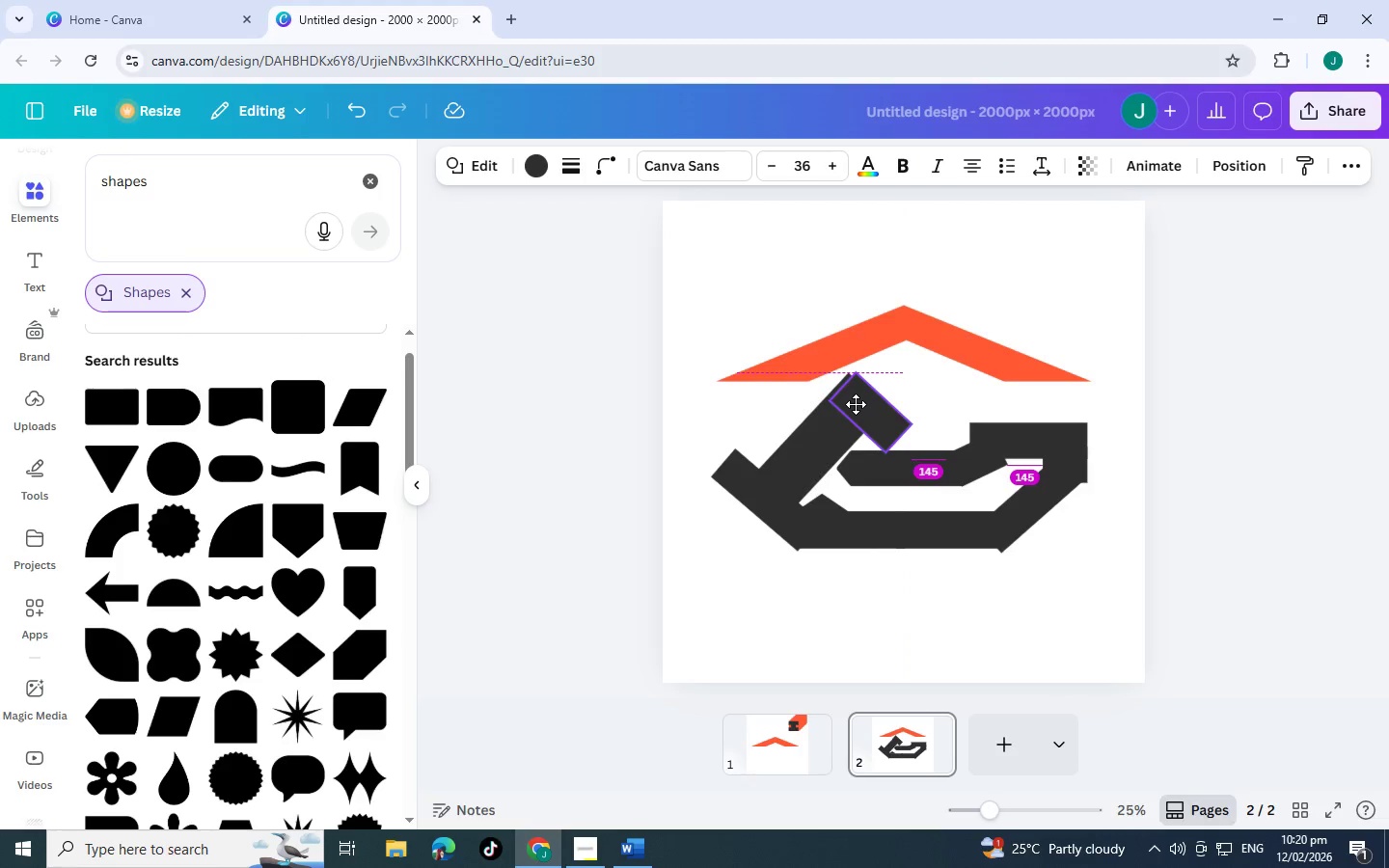 
wait(5.36)
 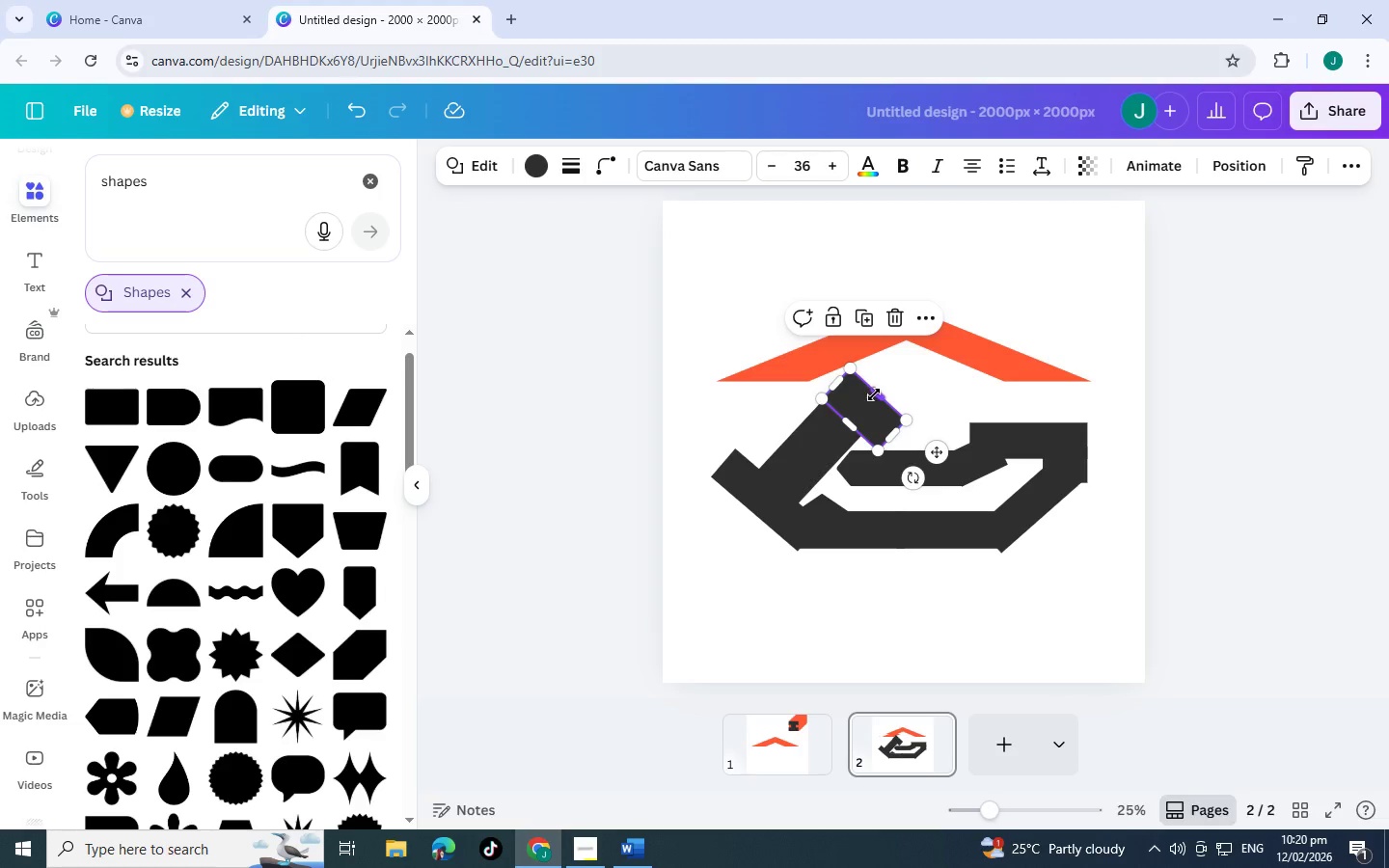 
left_click([628, 512])
 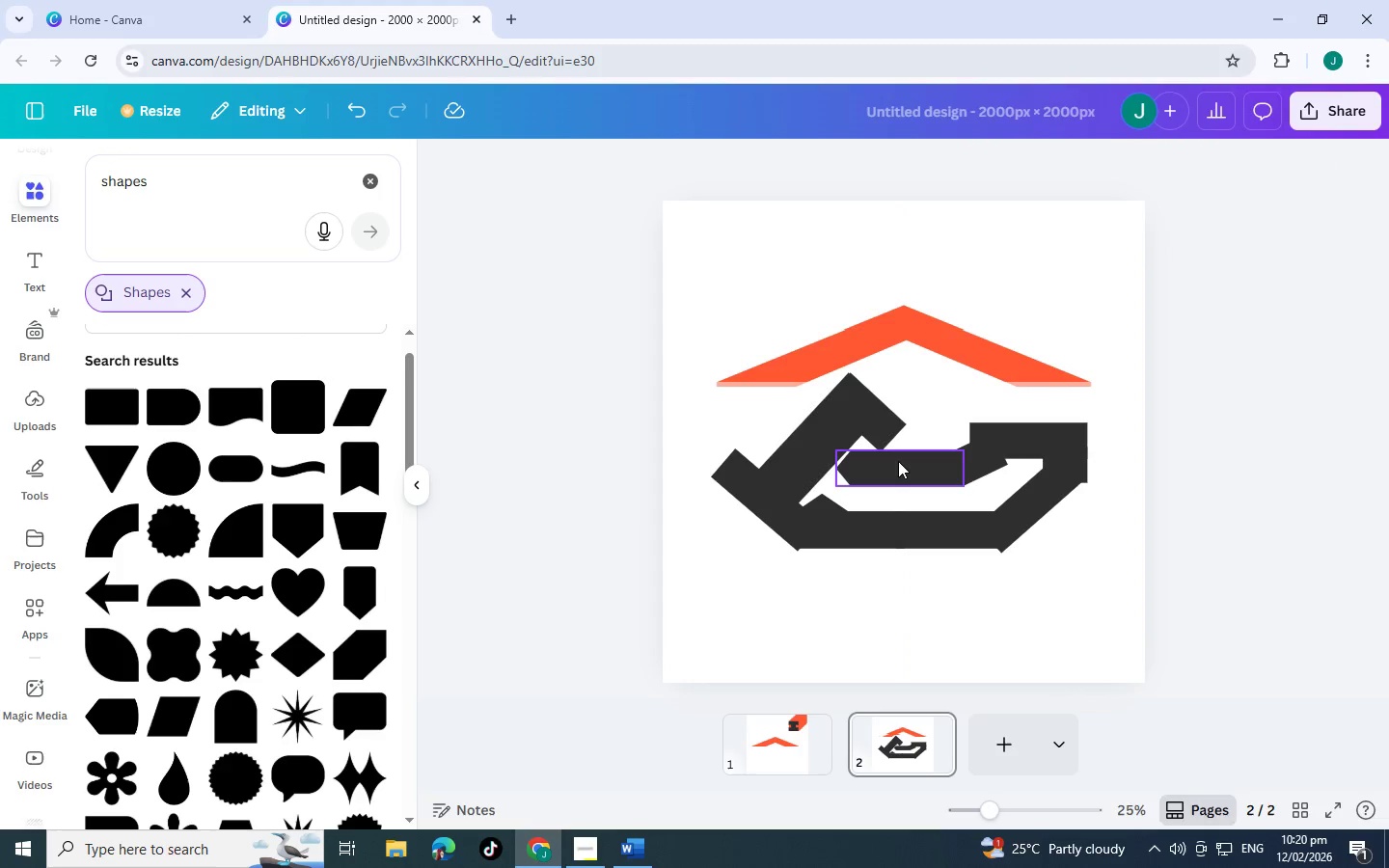 
left_click_drag(start_coordinate=[898, 461], to_coordinate=[899, 471])
 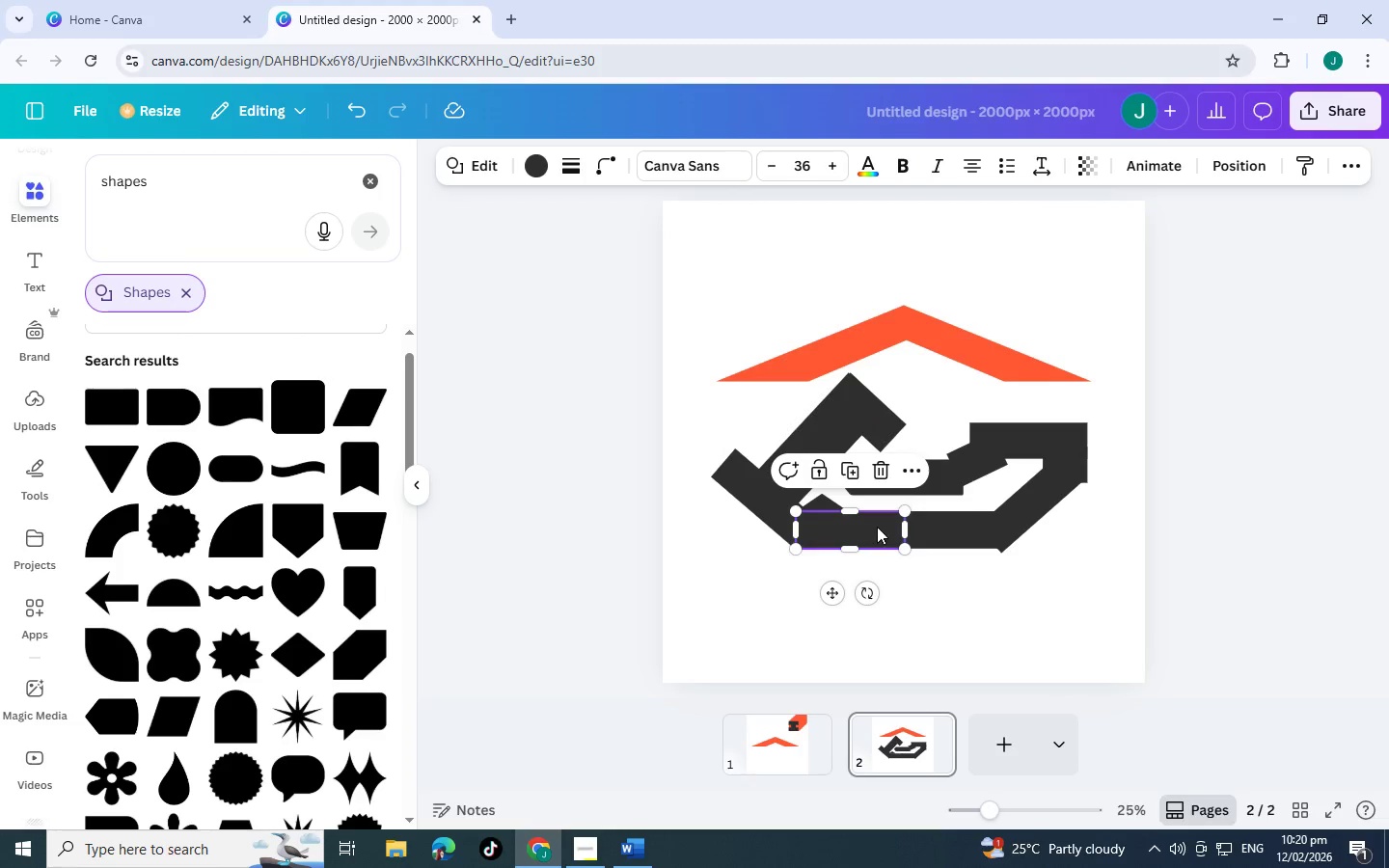 
left_click([881, 477])
 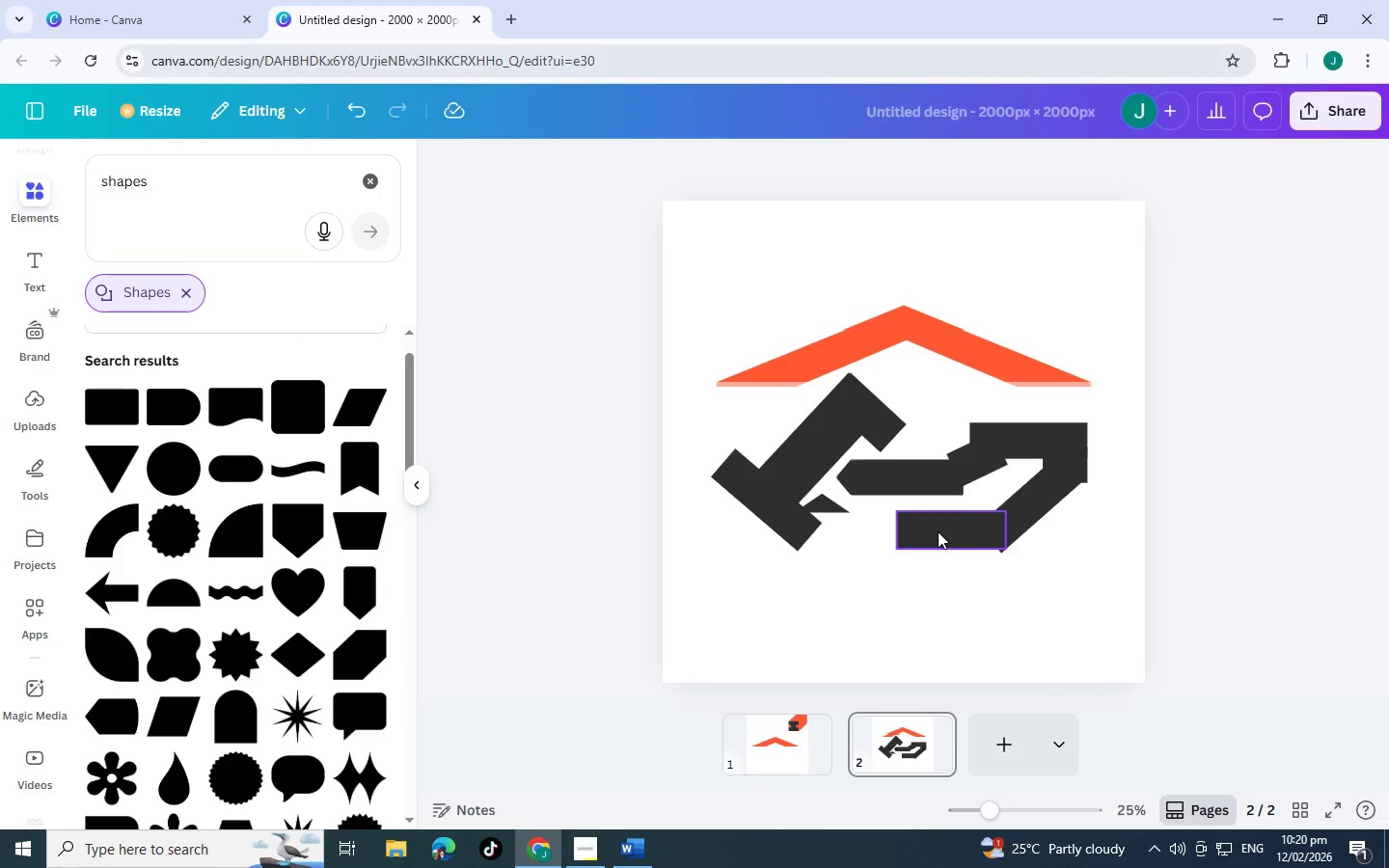 
left_click([938, 531])
 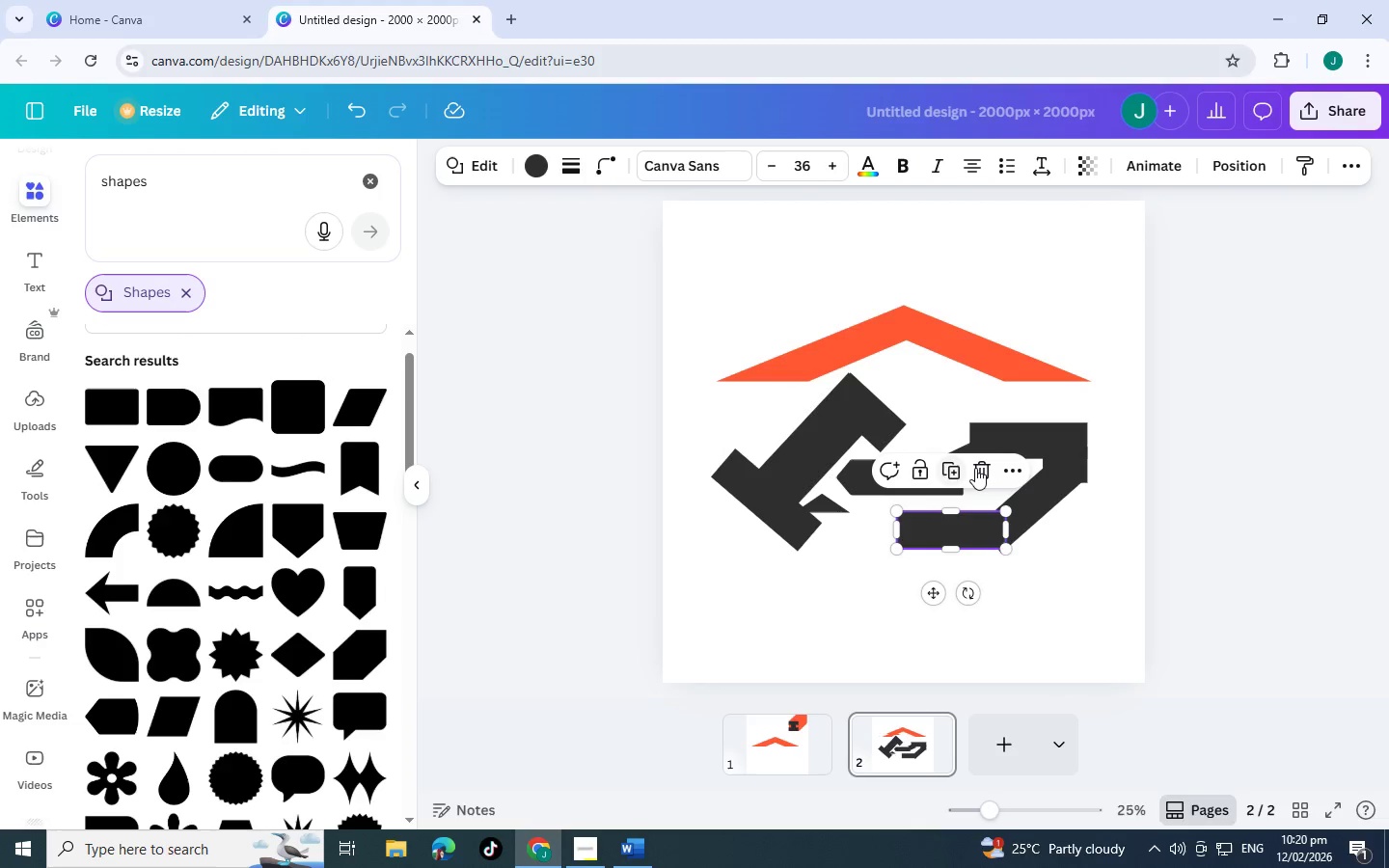 
left_click([976, 468])
 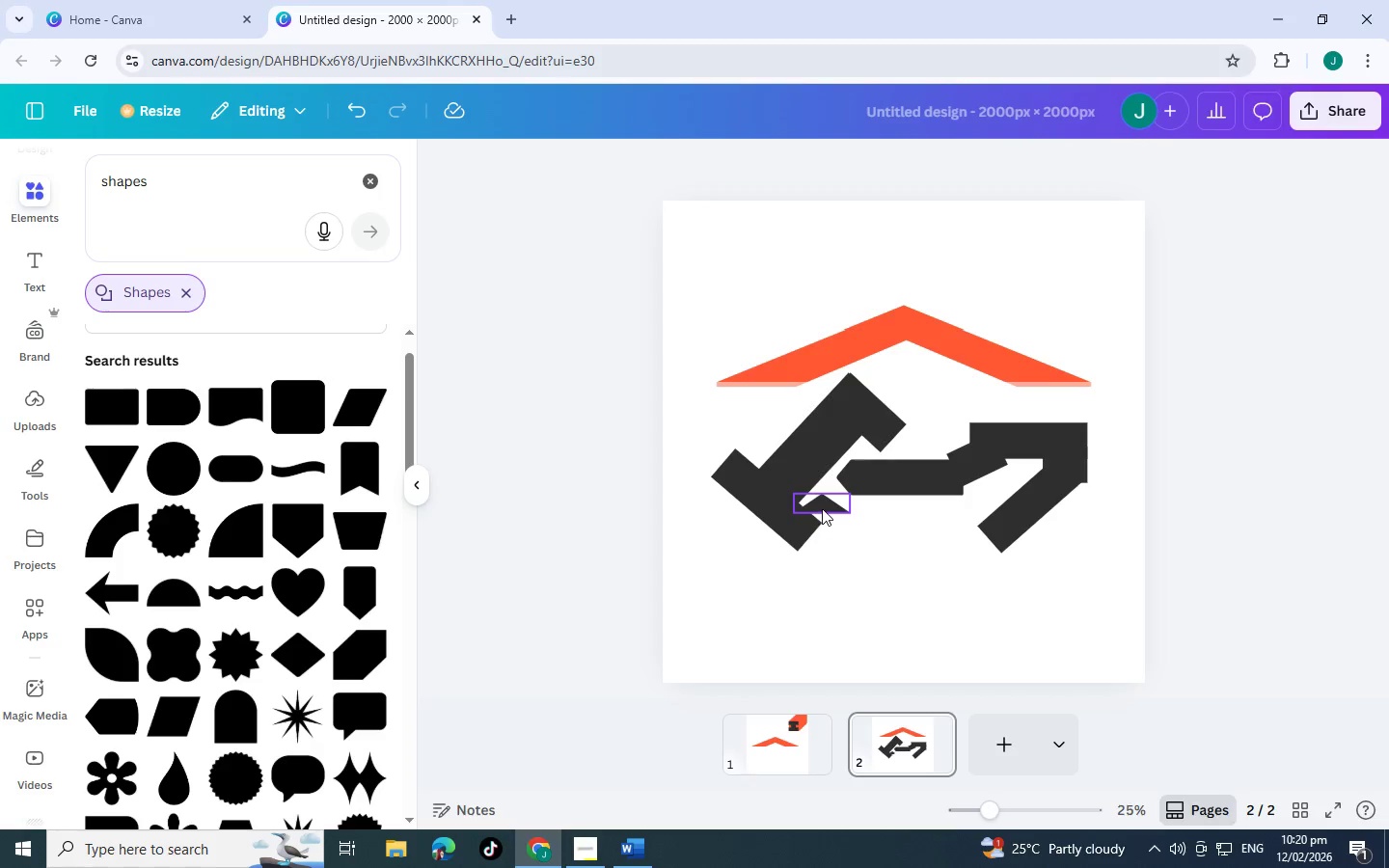 
left_click_drag(start_coordinate=[822, 508], to_coordinate=[864, 525])
 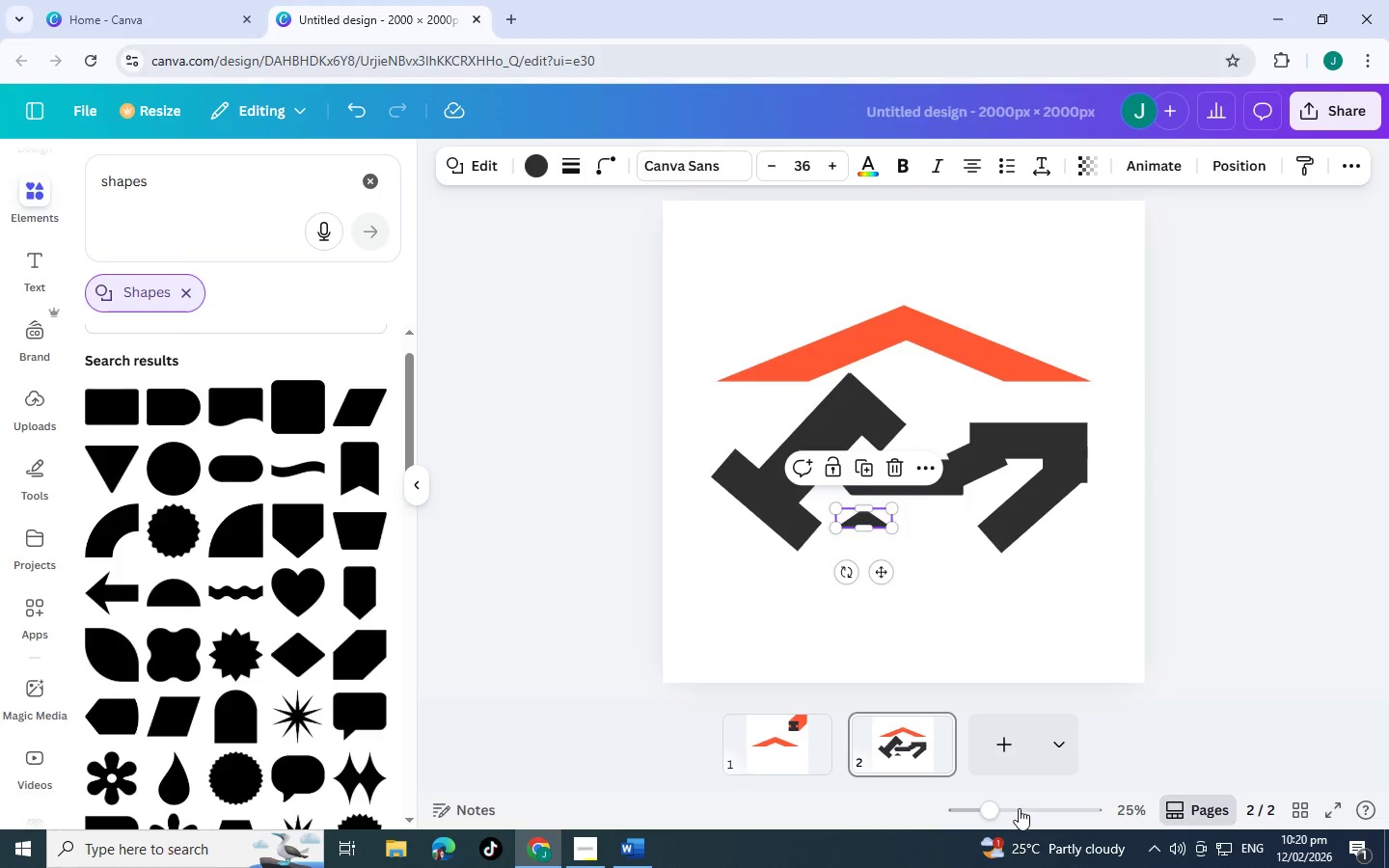 
left_click([1024, 807])
 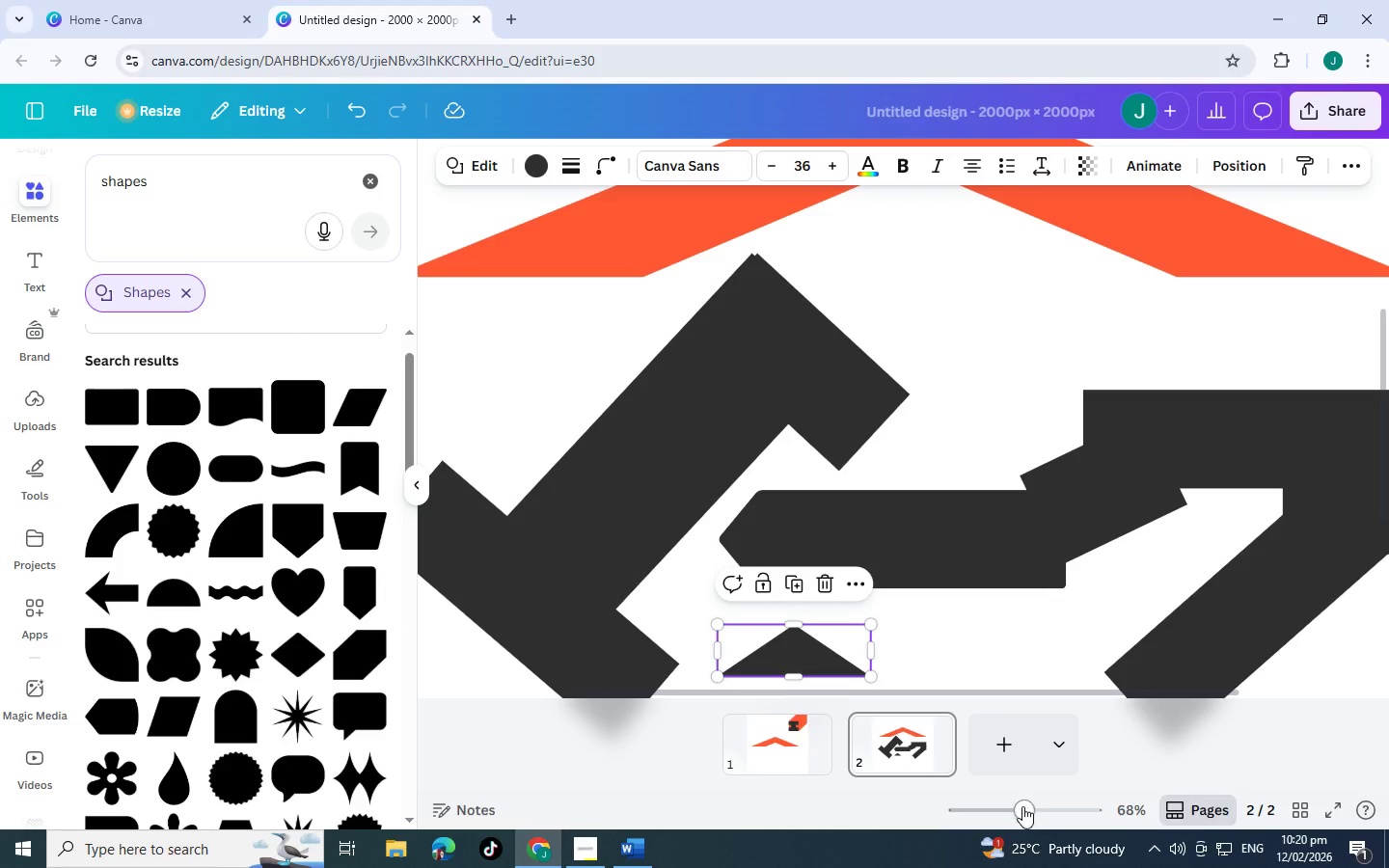 
left_click_drag(start_coordinate=[1023, 806], to_coordinate=[1005, 805])
 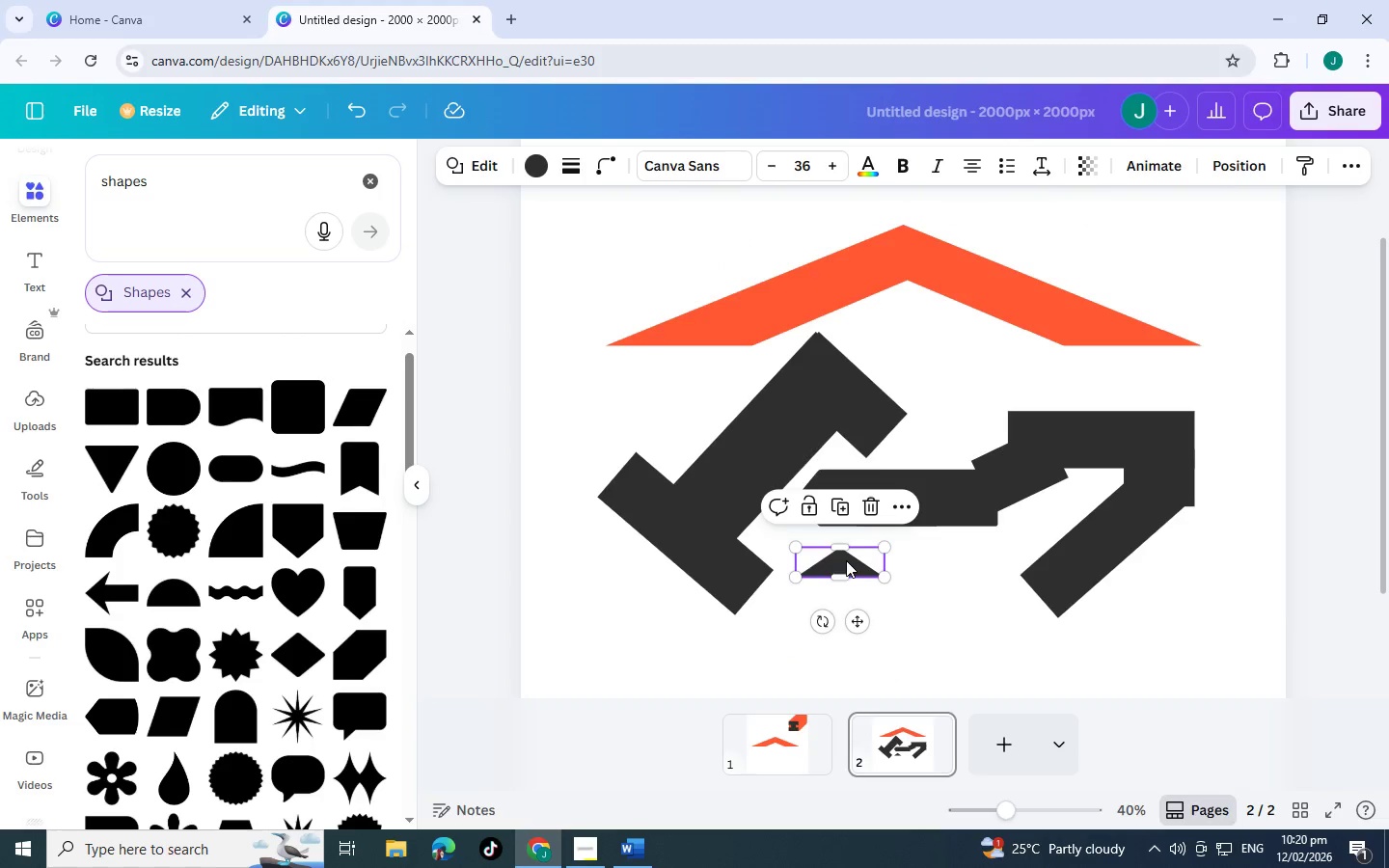 
left_click([908, 310])
 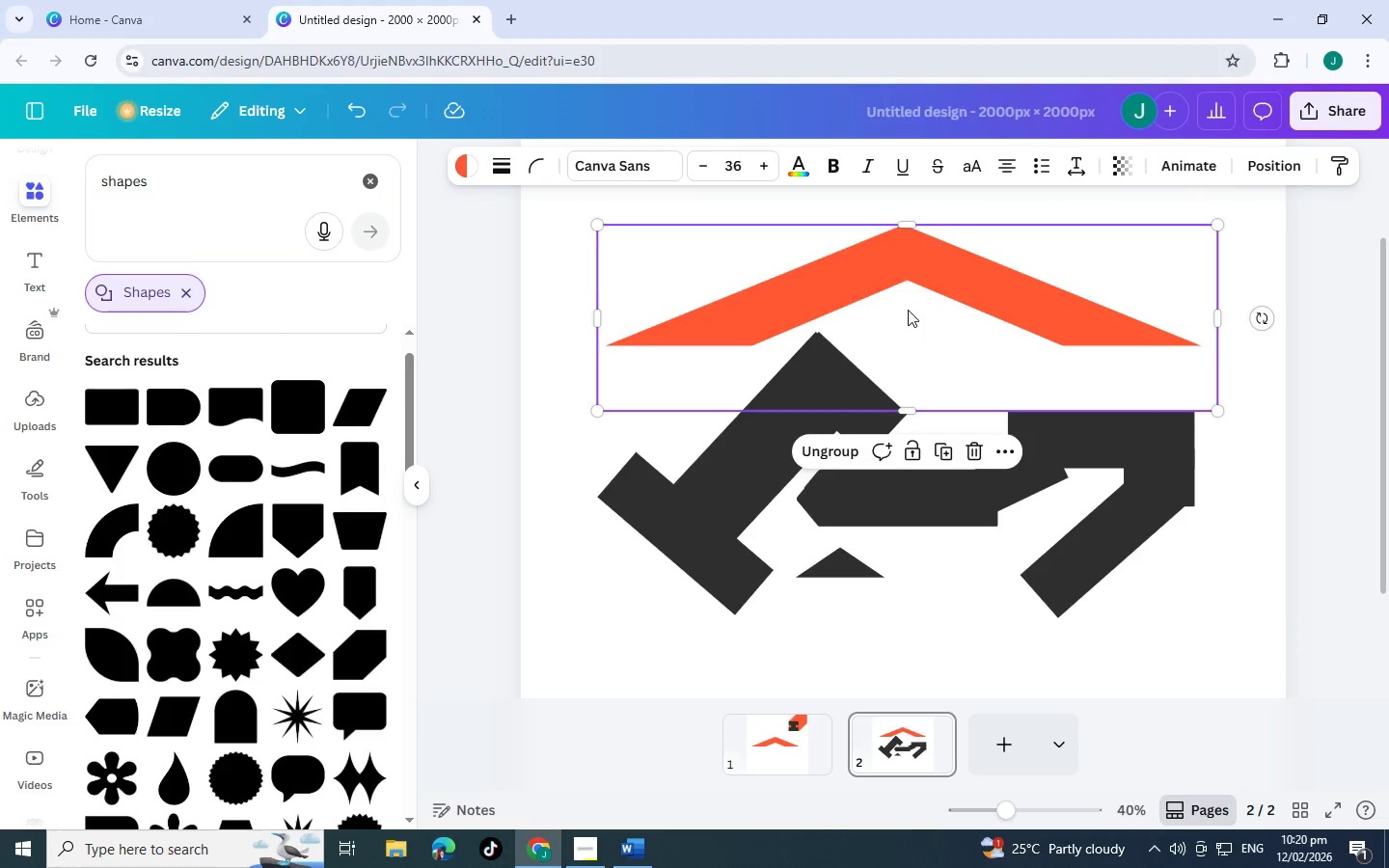 
left_click_drag(start_coordinate=[908, 310], to_coordinate=[906, 198])
 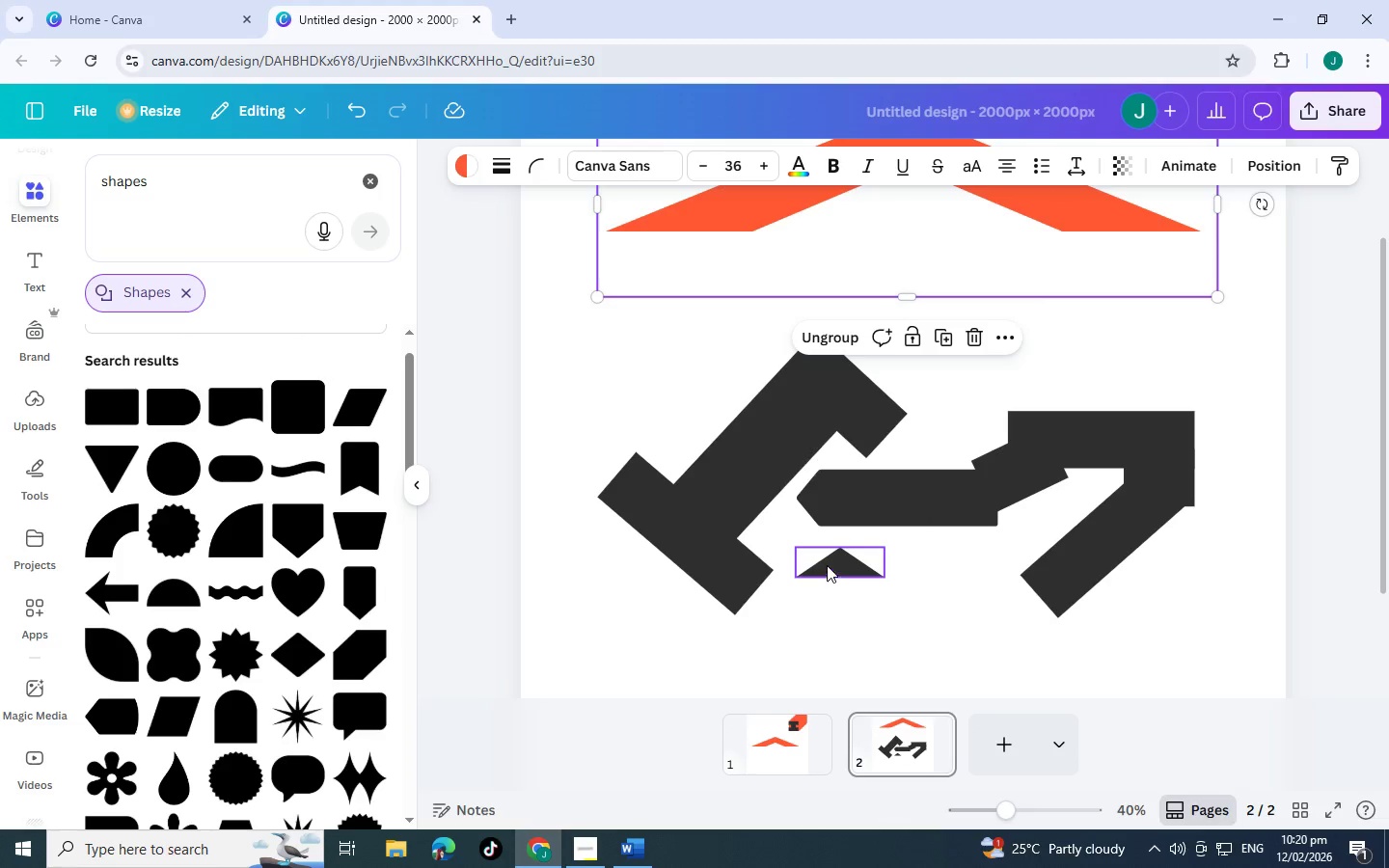 
left_click_drag(start_coordinate=[830, 560], to_coordinate=[827, 604])
 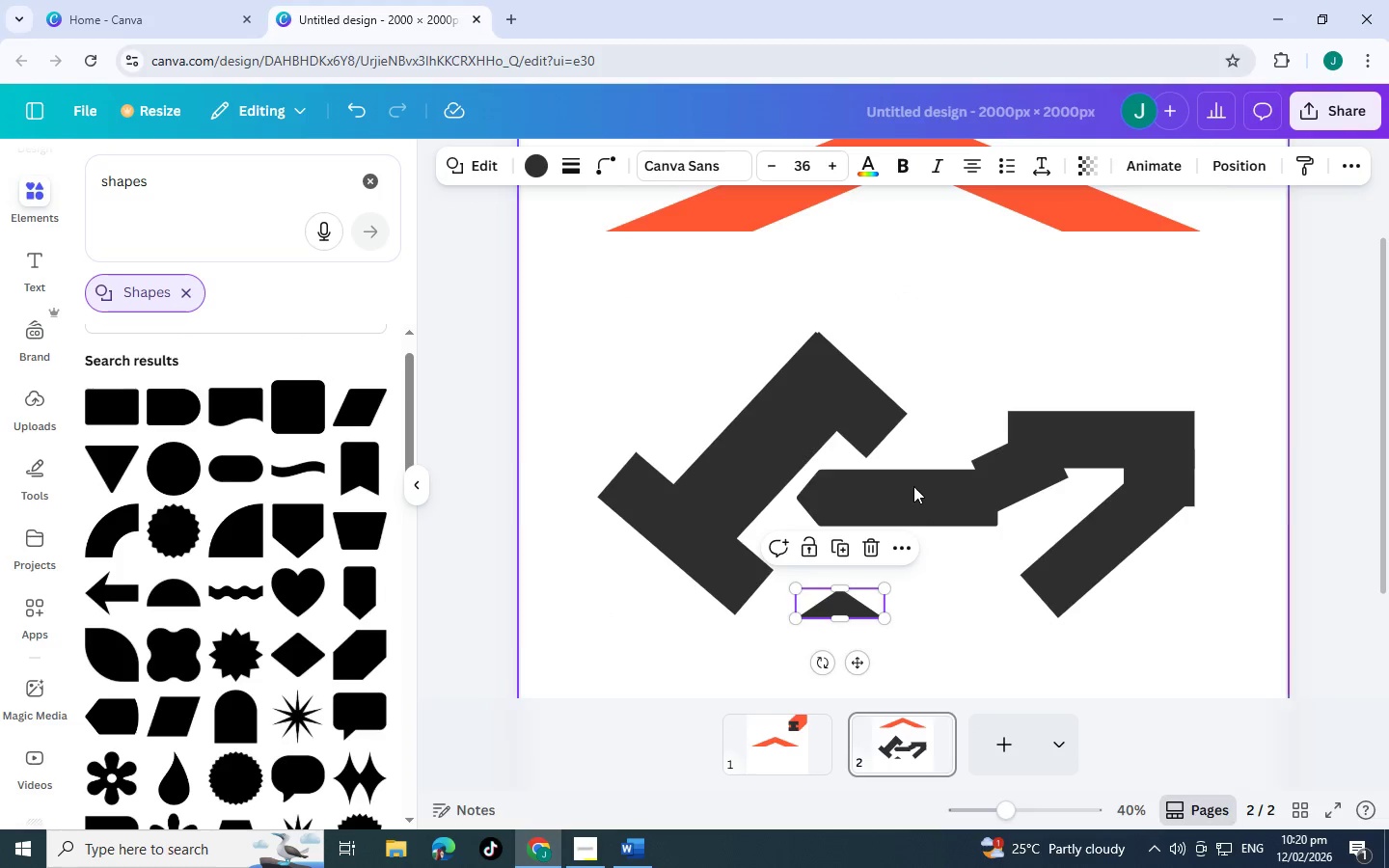 
left_click([913, 486])
 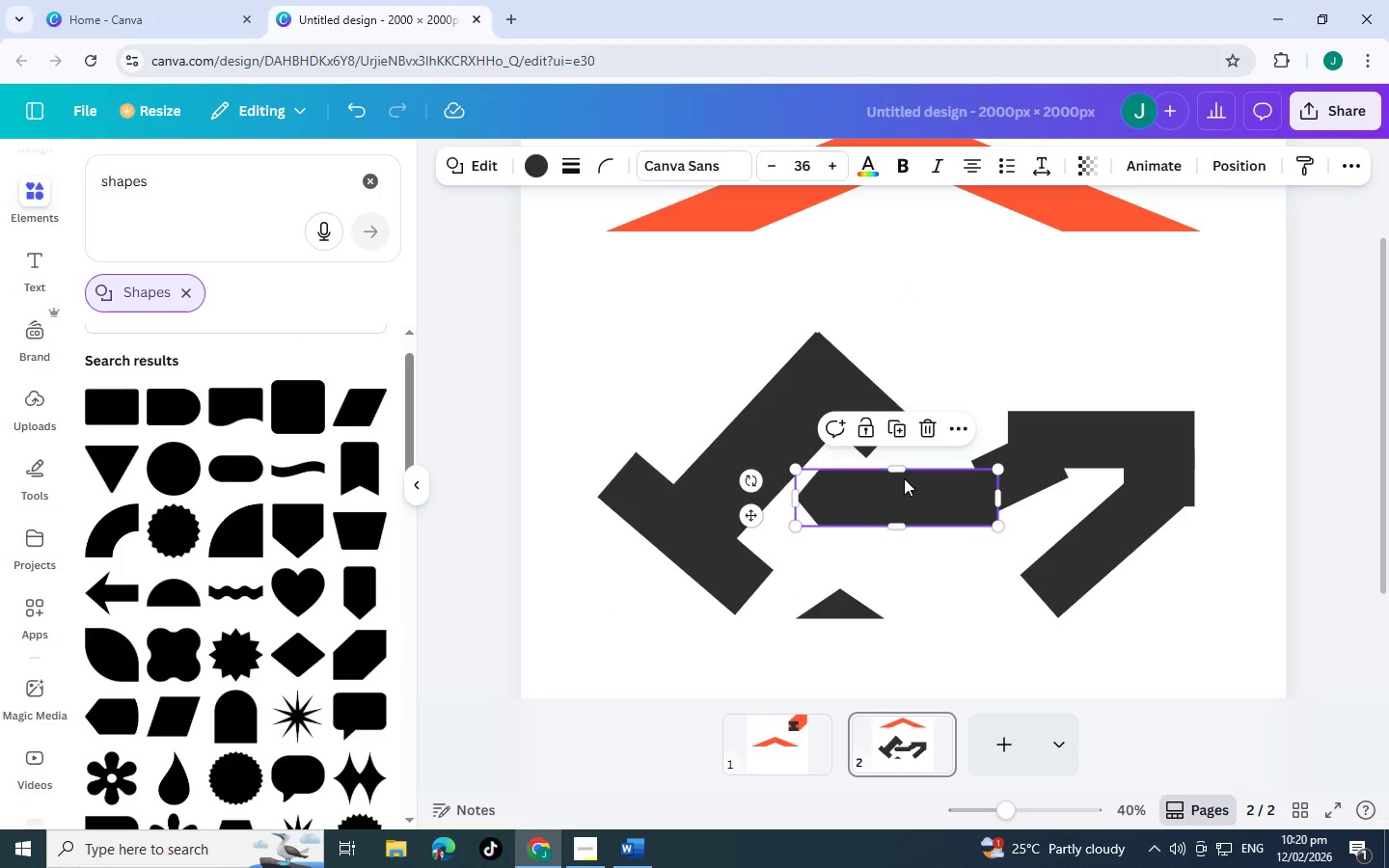 
left_click_drag(start_coordinate=[903, 478], to_coordinate=[980, 572])
 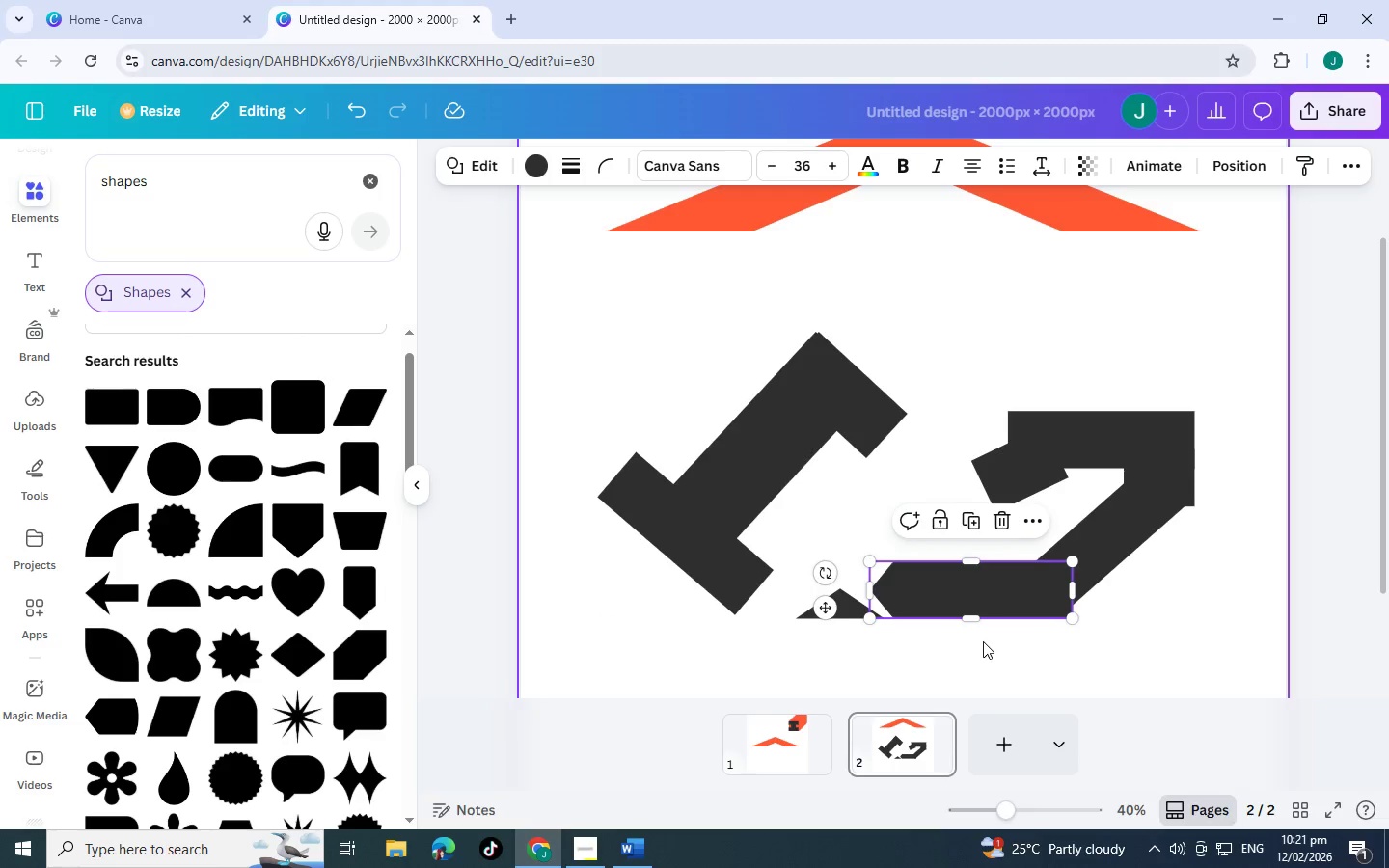 
left_click_drag(start_coordinate=[965, 587], to_coordinate=[940, 566])
 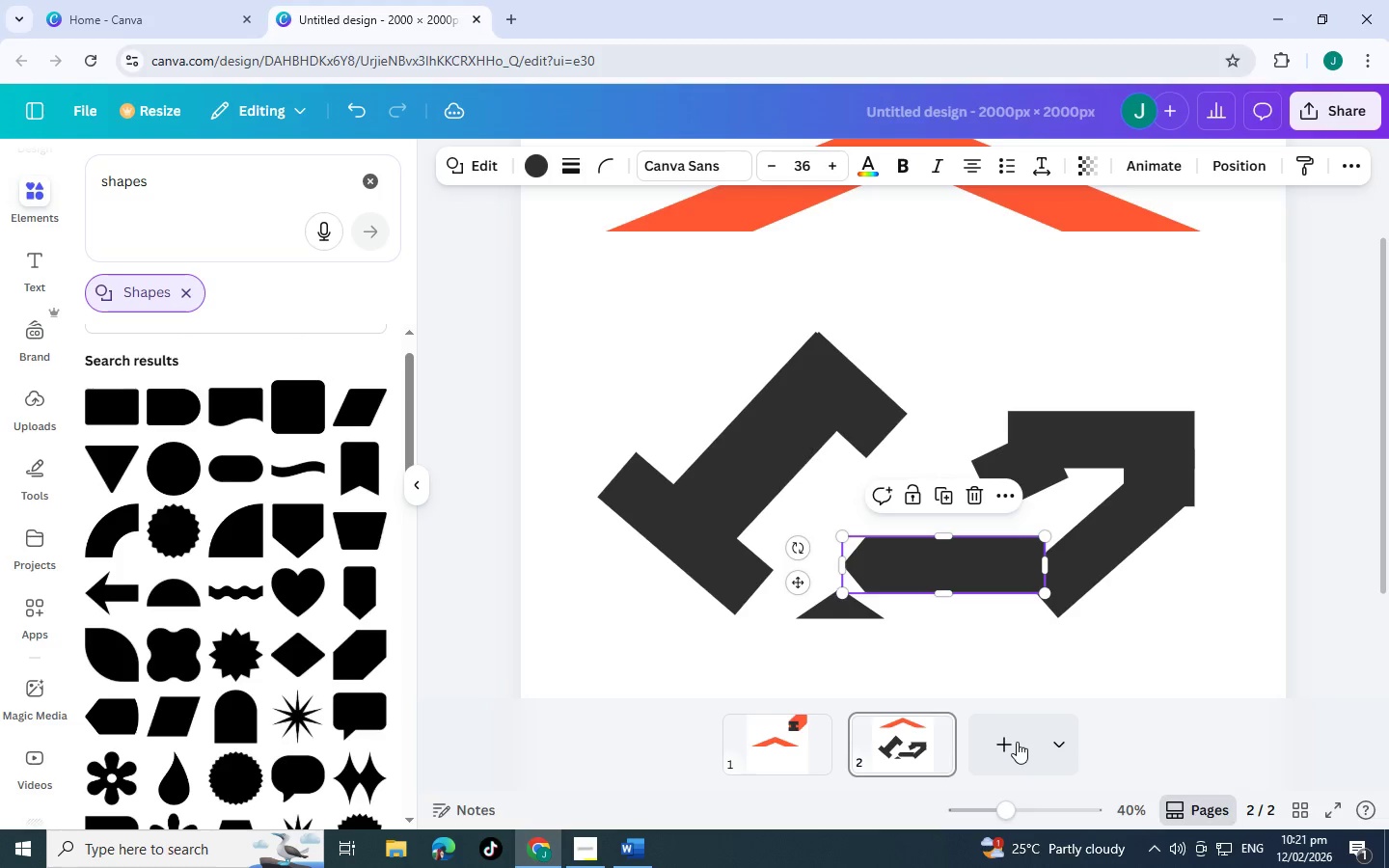 
left_click([1017, 742])
 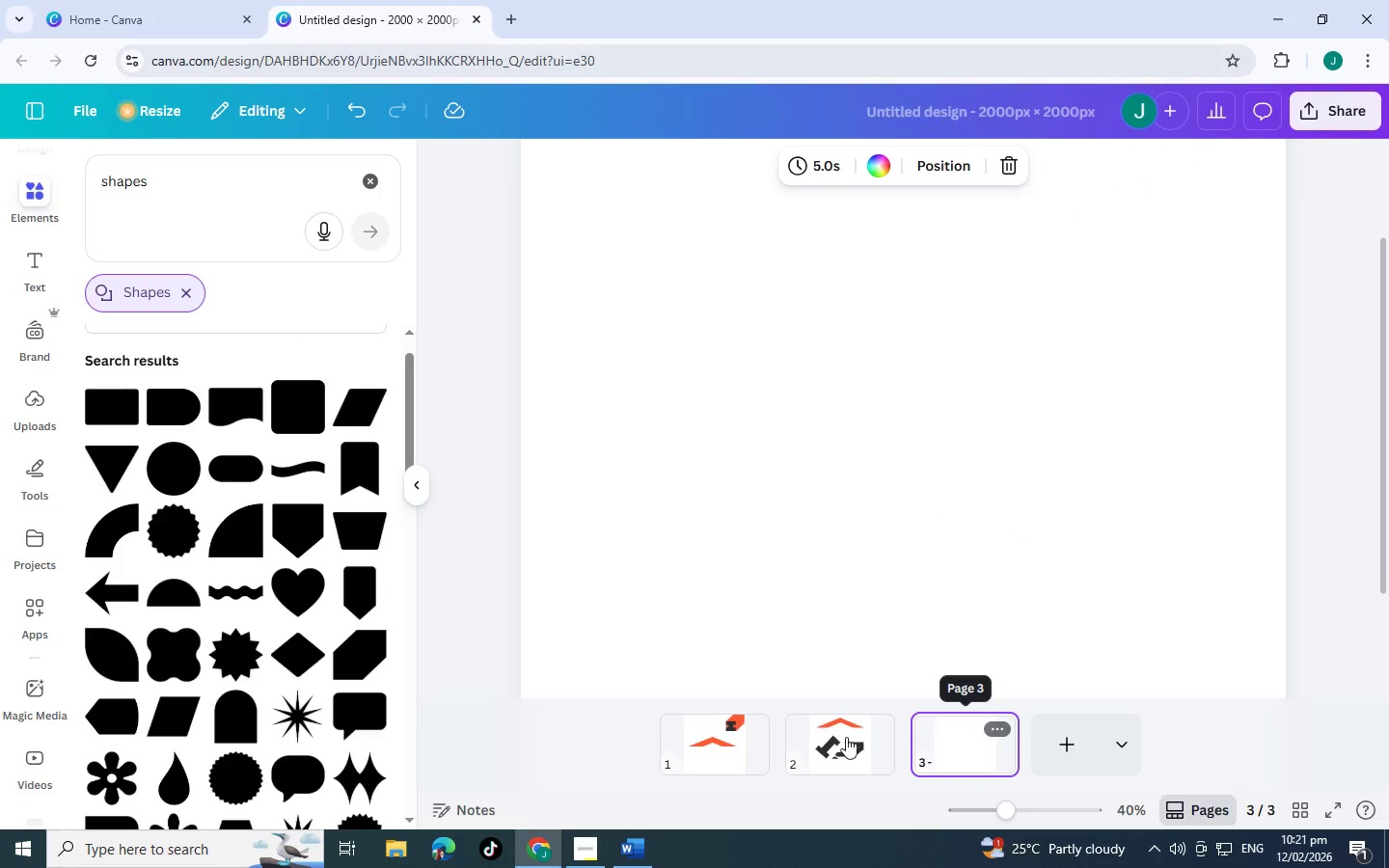 
left_click([848, 737])
 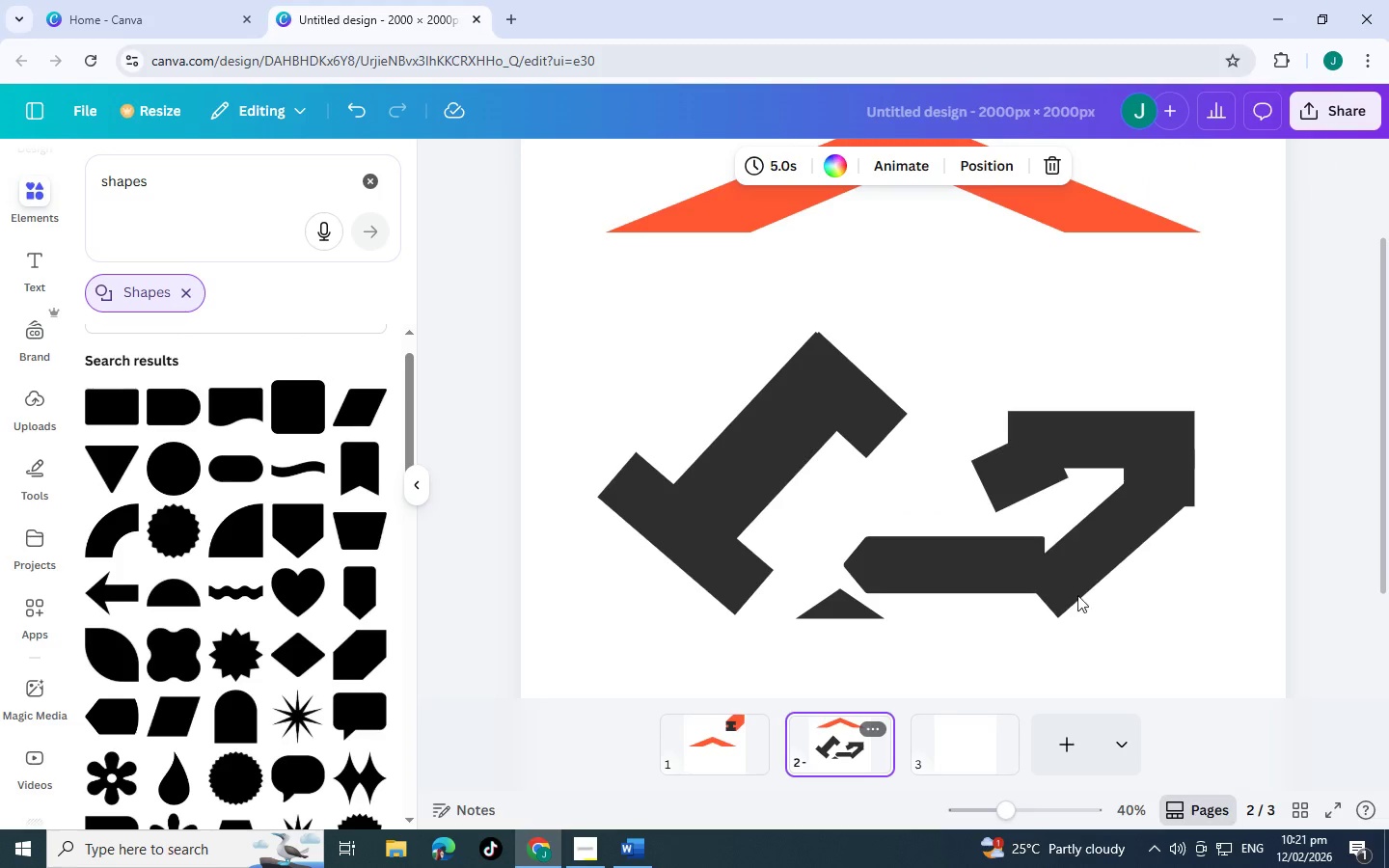 
scroll: coordinate [1077, 595], scroll_direction: down, amount: 2.0
 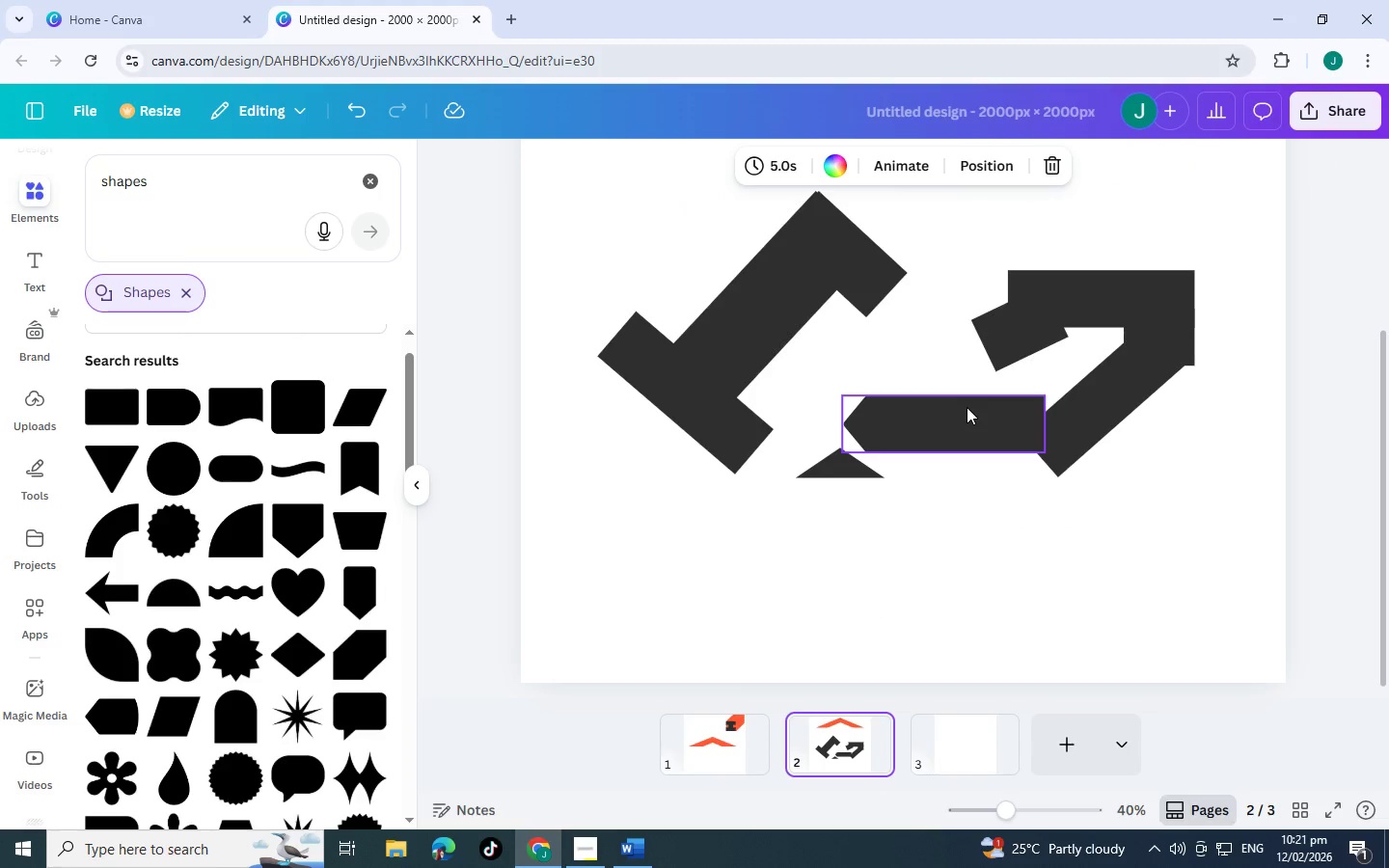 
wait(7.93)
 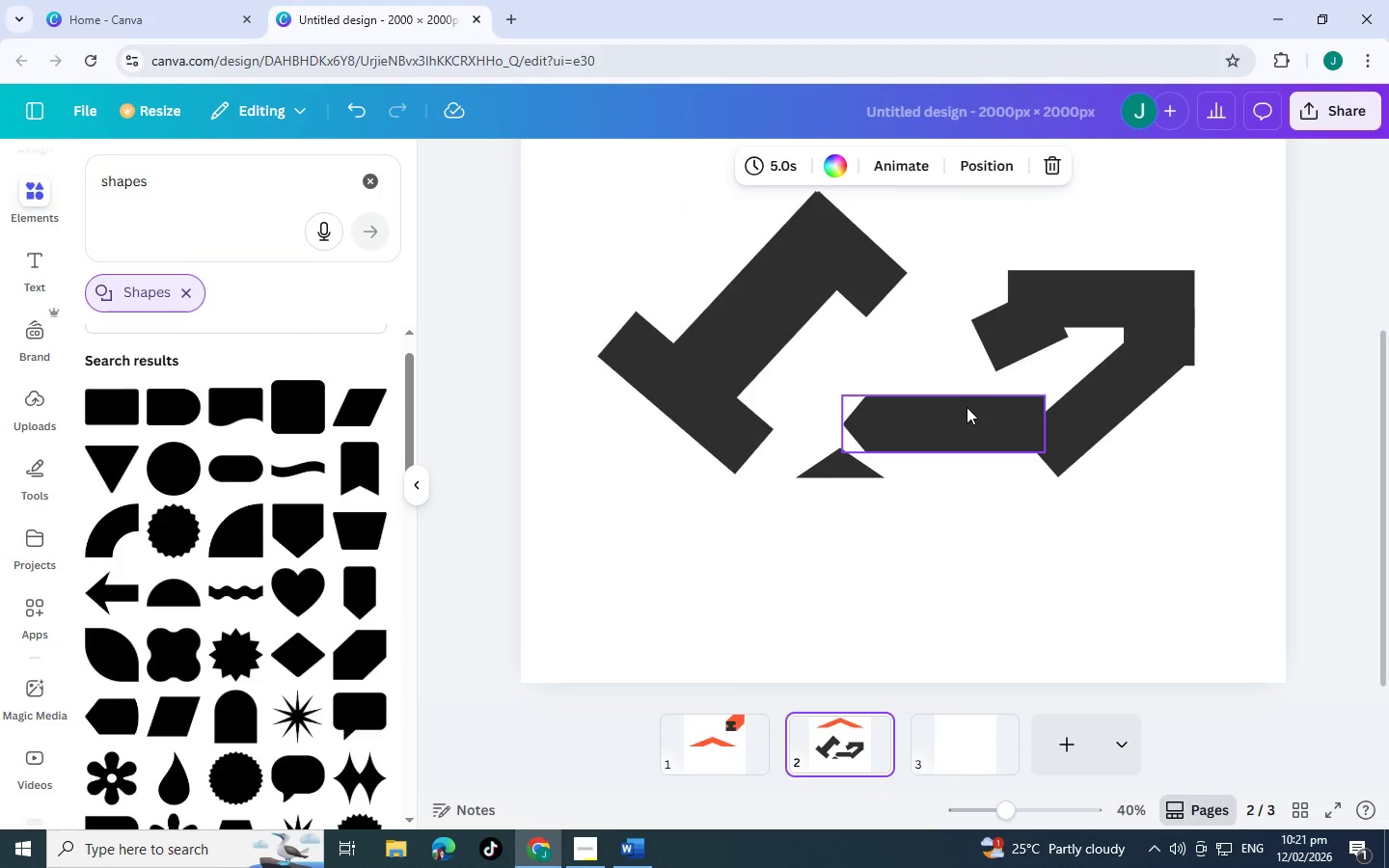 
left_click_drag(start_coordinate=[842, 465], to_coordinate=[825, 450])
 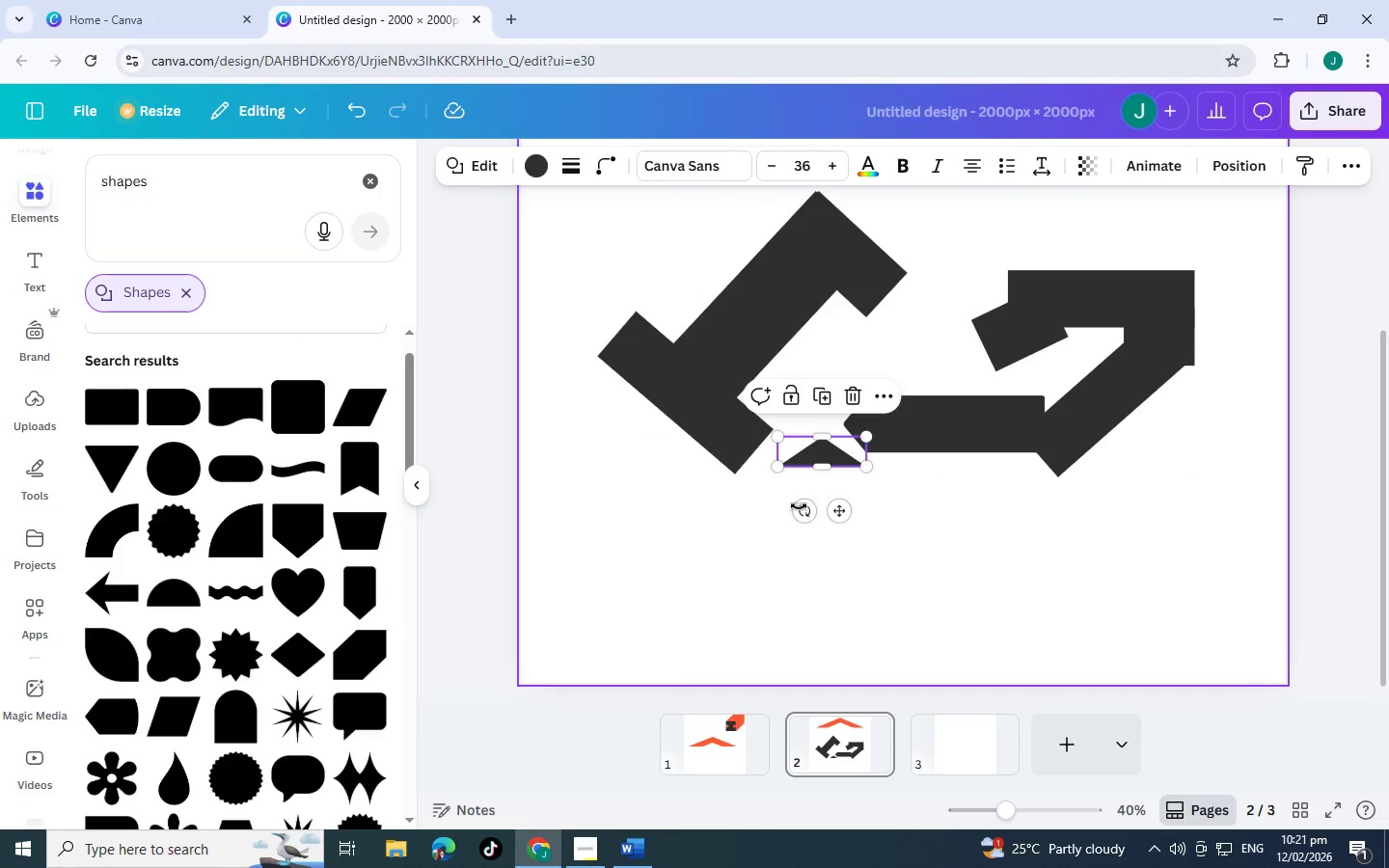 
left_click_drag(start_coordinate=[799, 506], to_coordinate=[781, 501])
 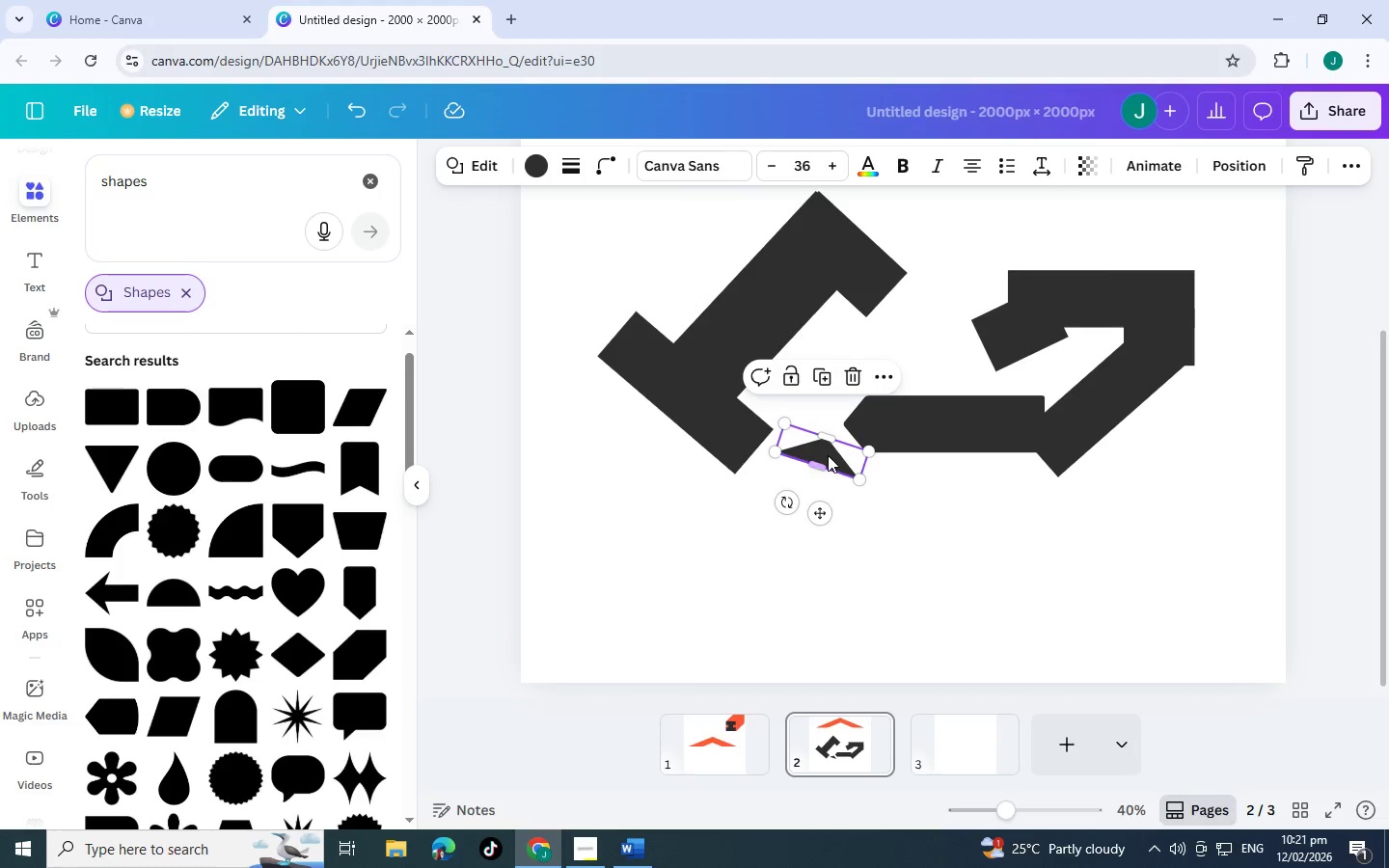 
left_click_drag(start_coordinate=[828, 455], to_coordinate=[831, 448])
 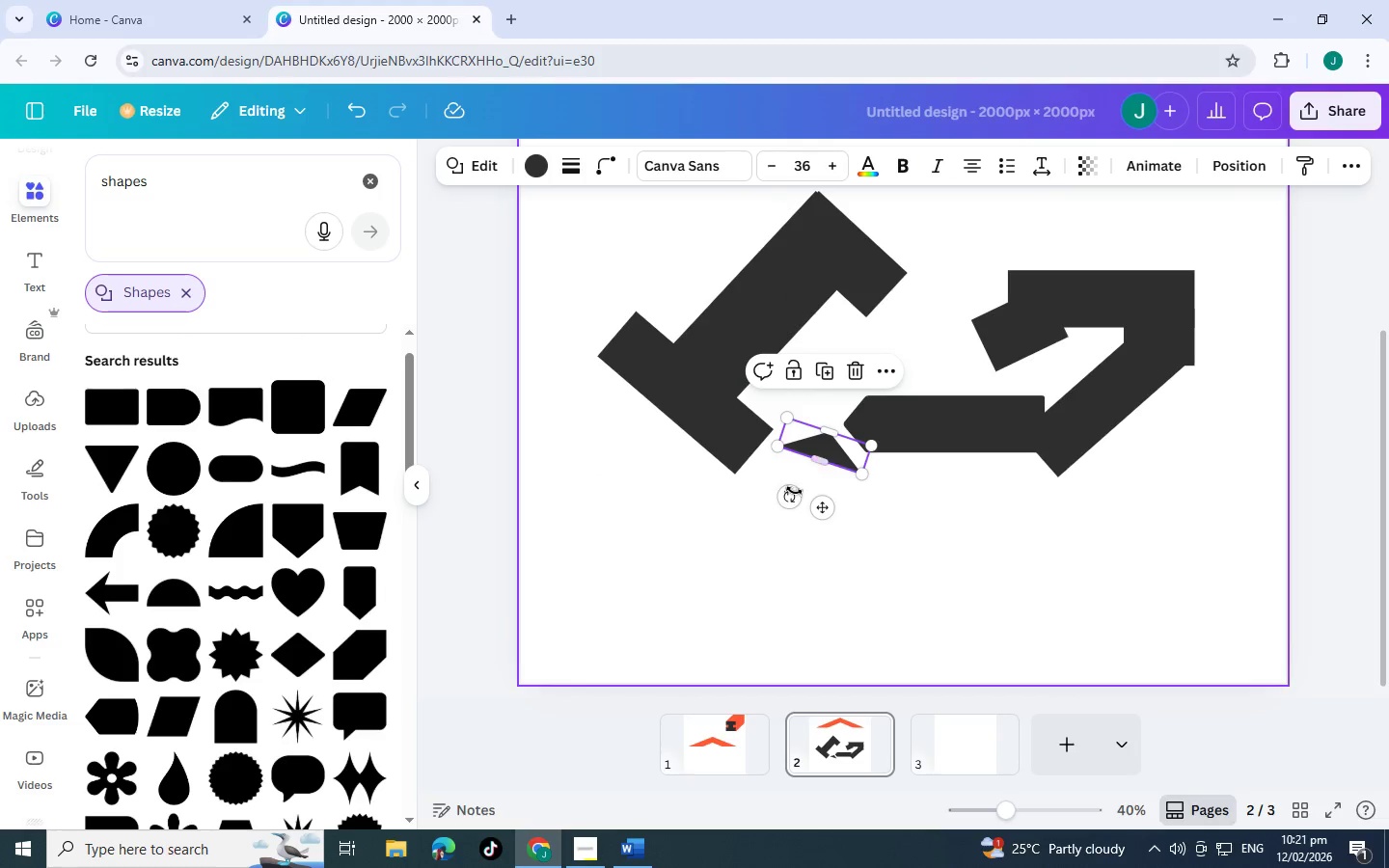 
left_click_drag(start_coordinate=[794, 491], to_coordinate=[798, 496])
 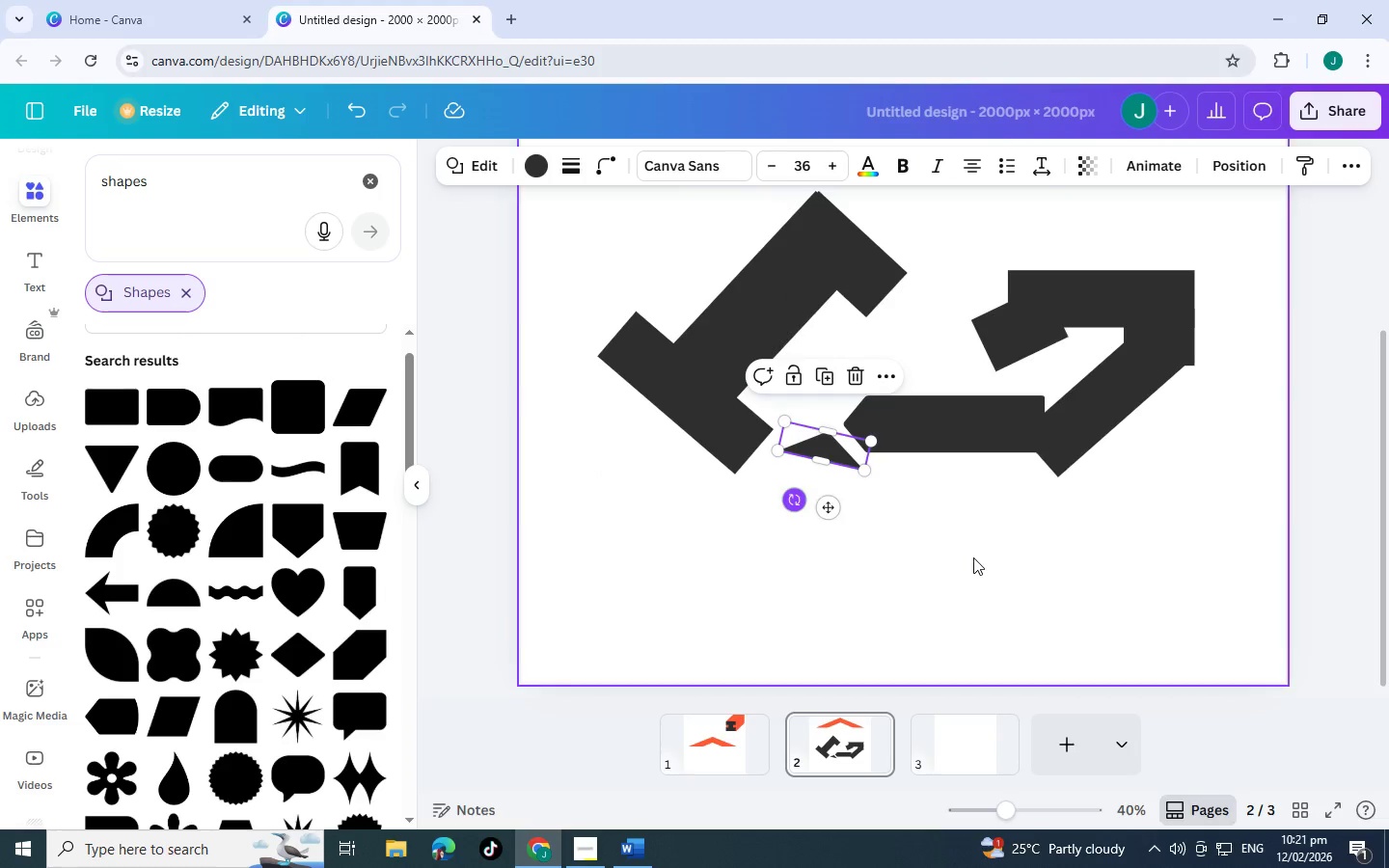 
left_click([973, 557])
 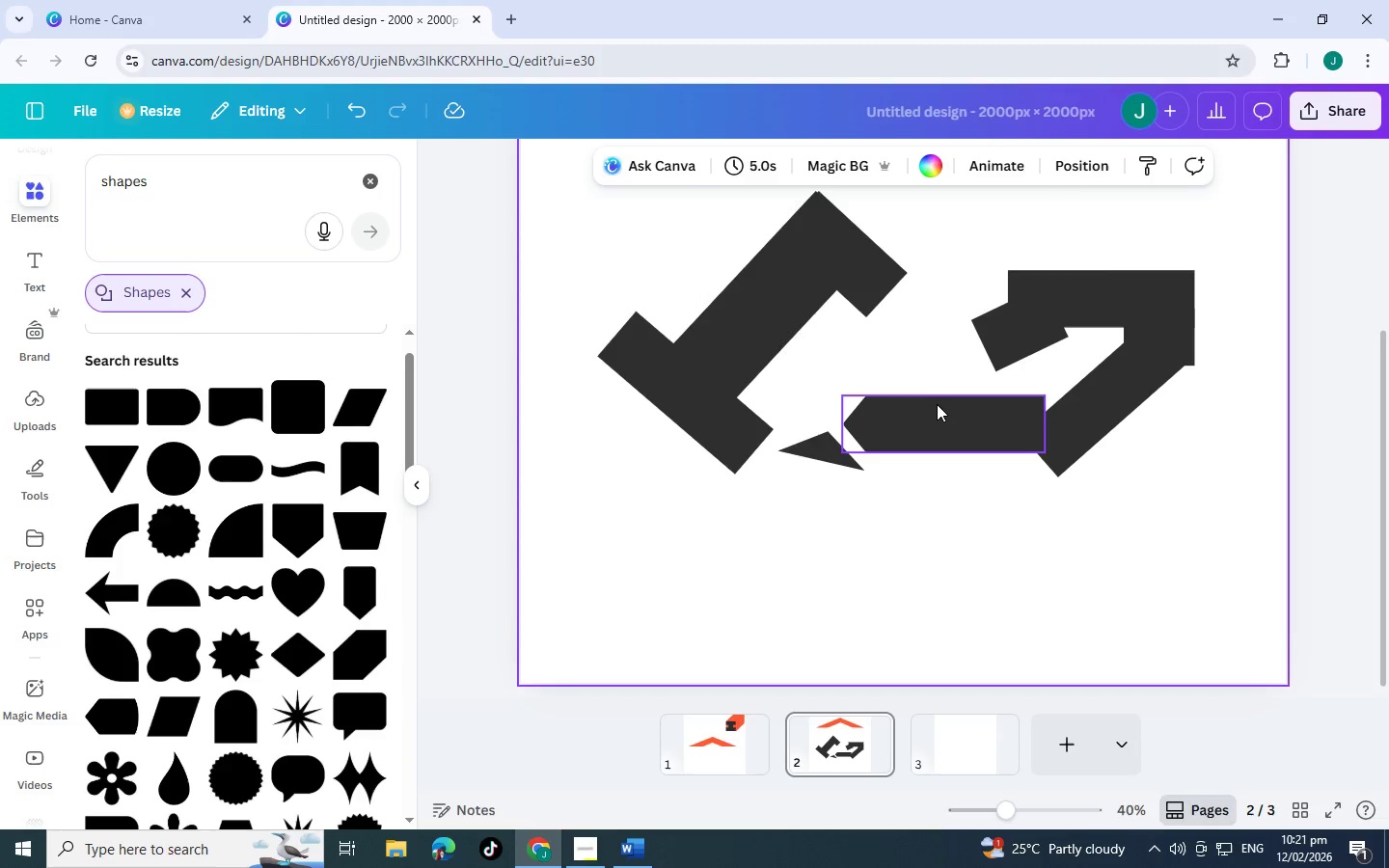 
wait(5.33)
 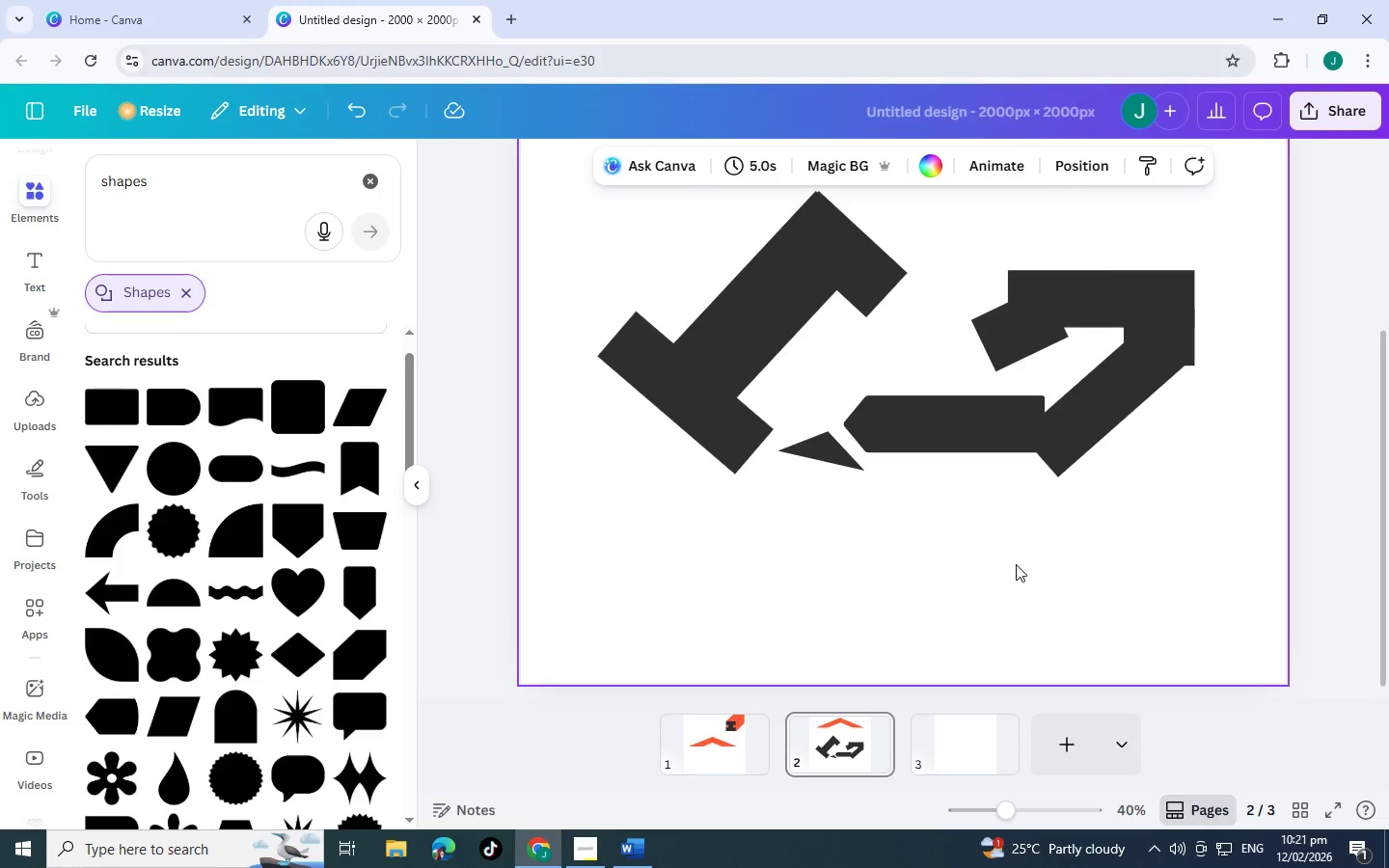 
left_click([818, 452])
 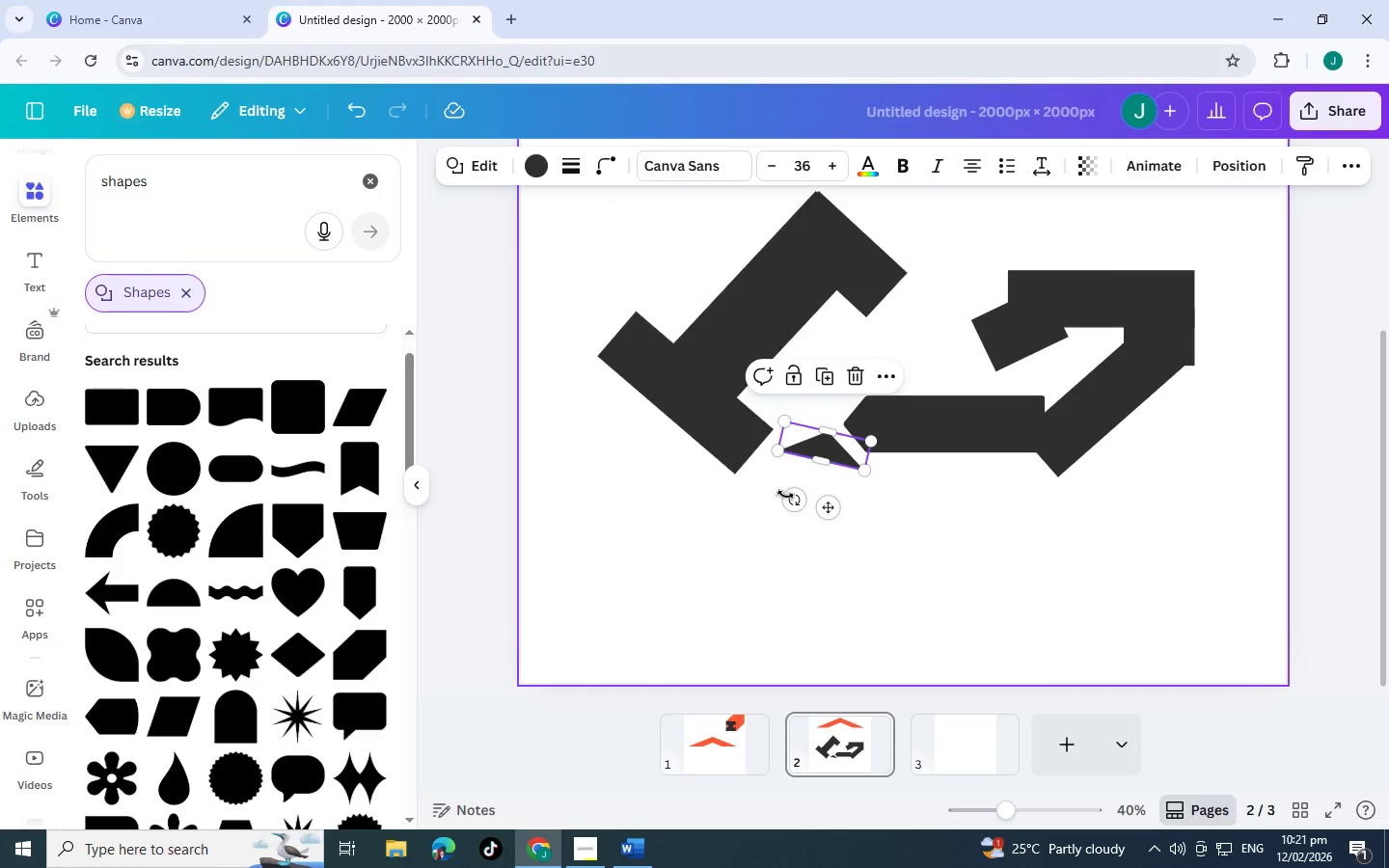 
left_click_drag(start_coordinate=[792, 498], to_coordinate=[805, 513])
 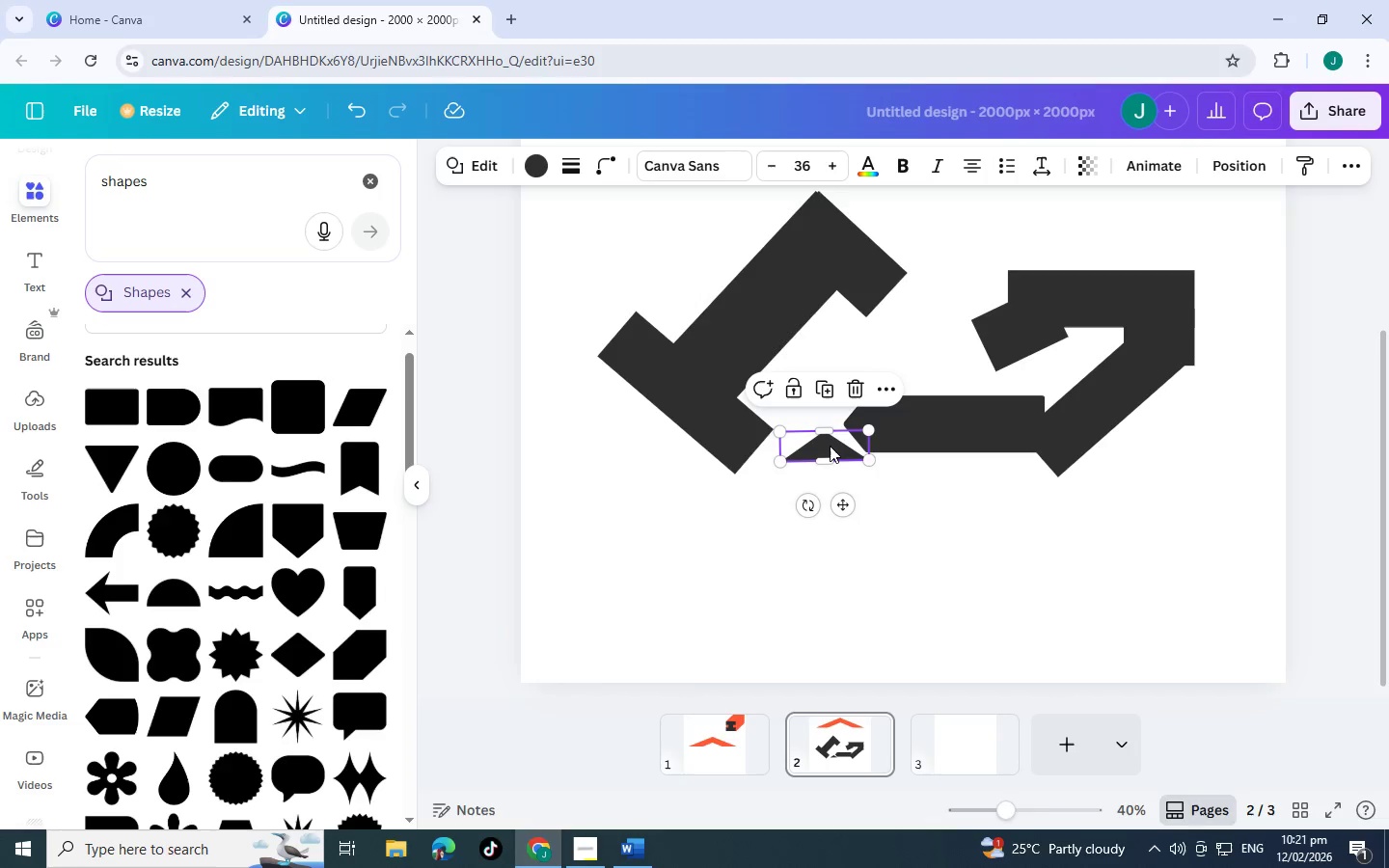 
left_click_drag(start_coordinate=[830, 446], to_coordinate=[830, 496])
 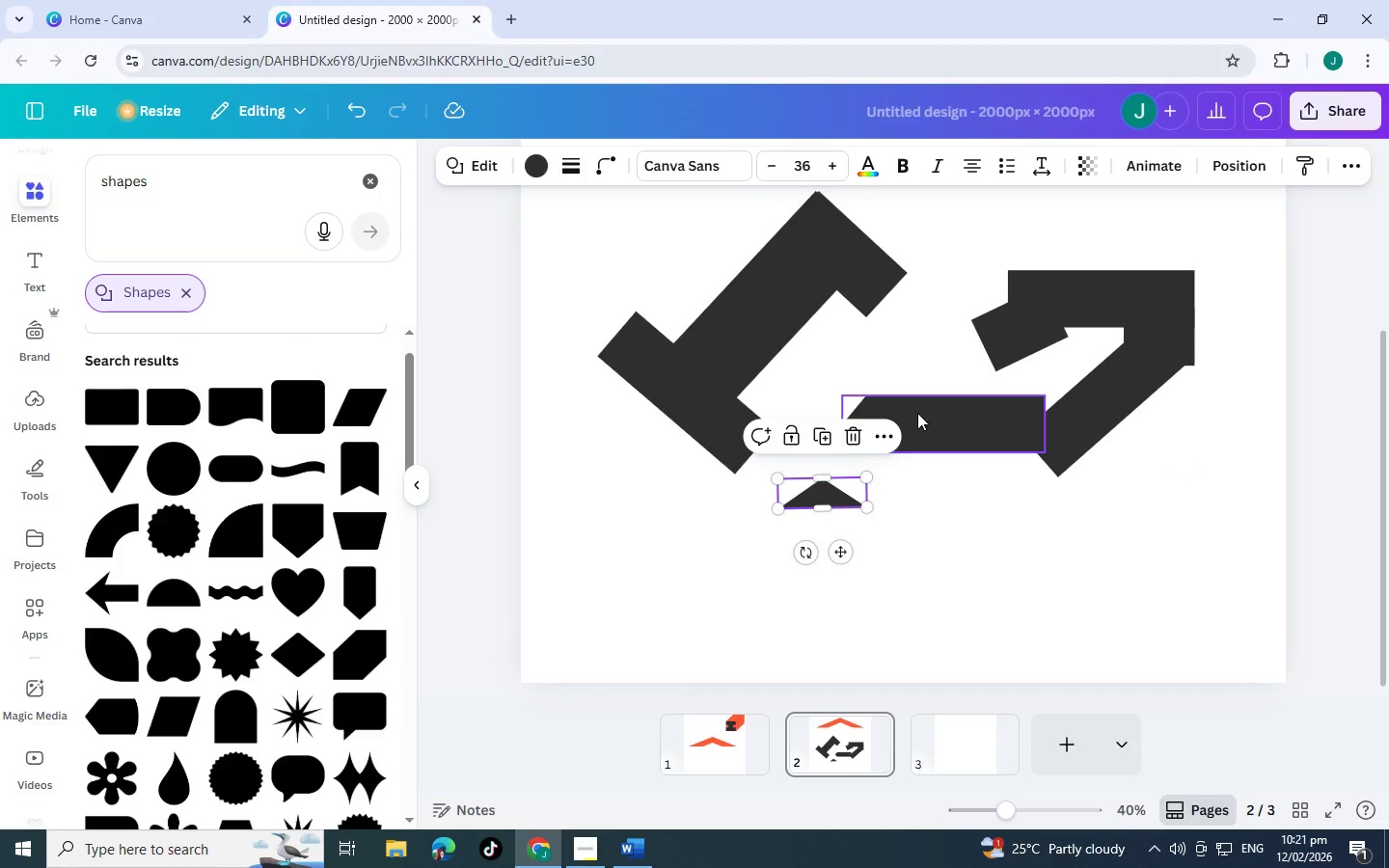 
left_click_drag(start_coordinate=[917, 413], to_coordinate=[916, 442])
 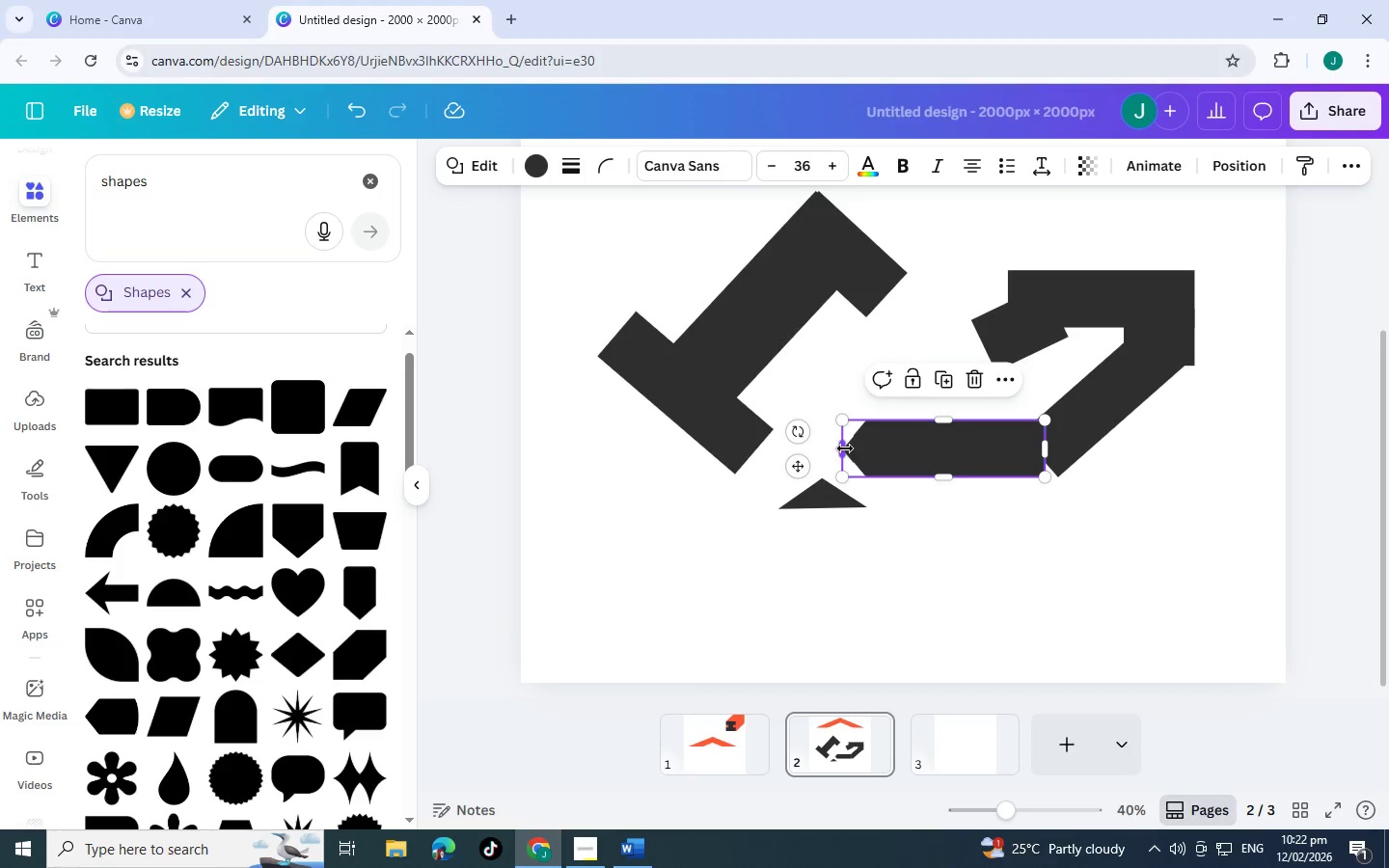 
left_click_drag(start_coordinate=[845, 448], to_coordinate=[826, 447])
 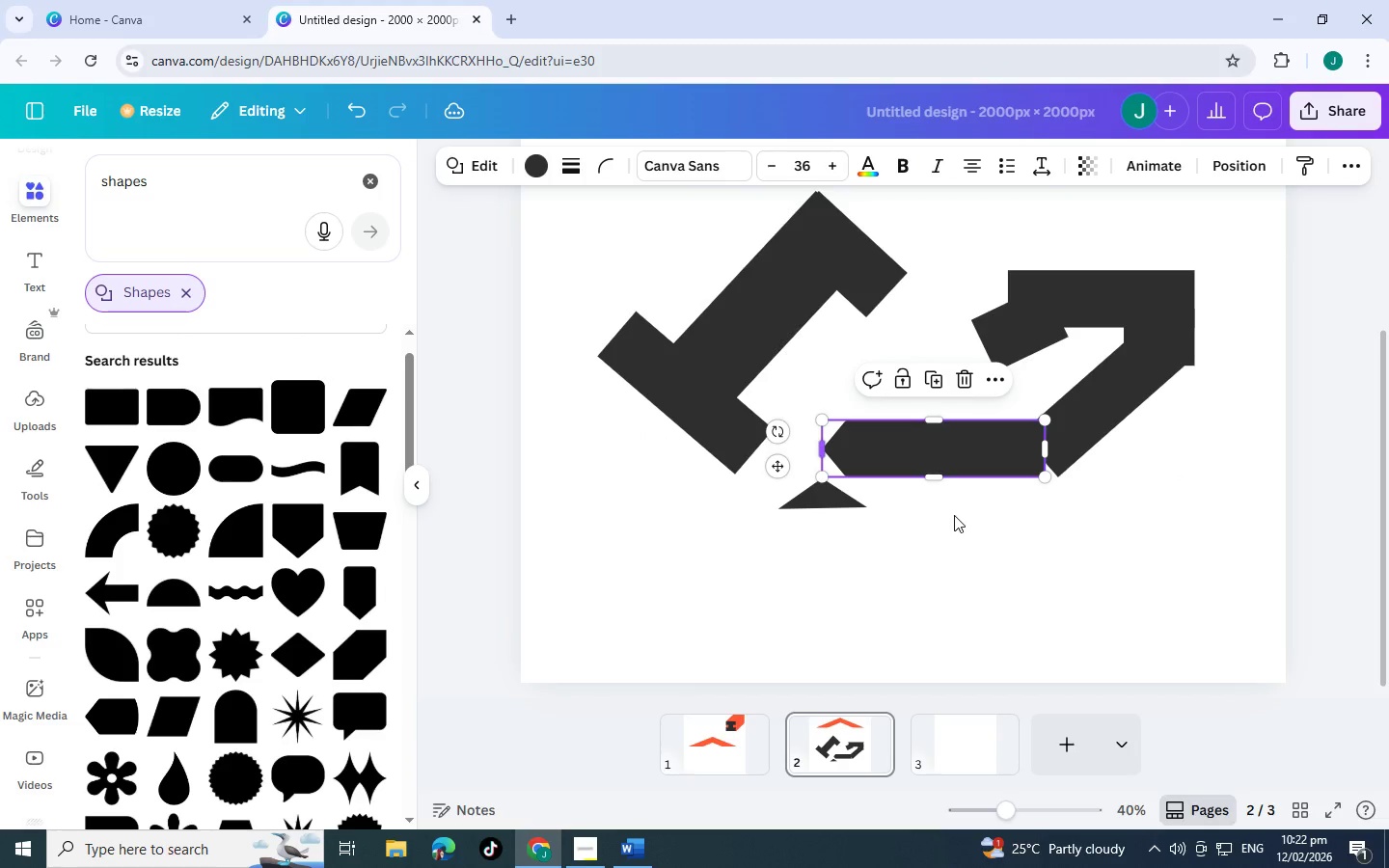 
left_click([954, 515])
 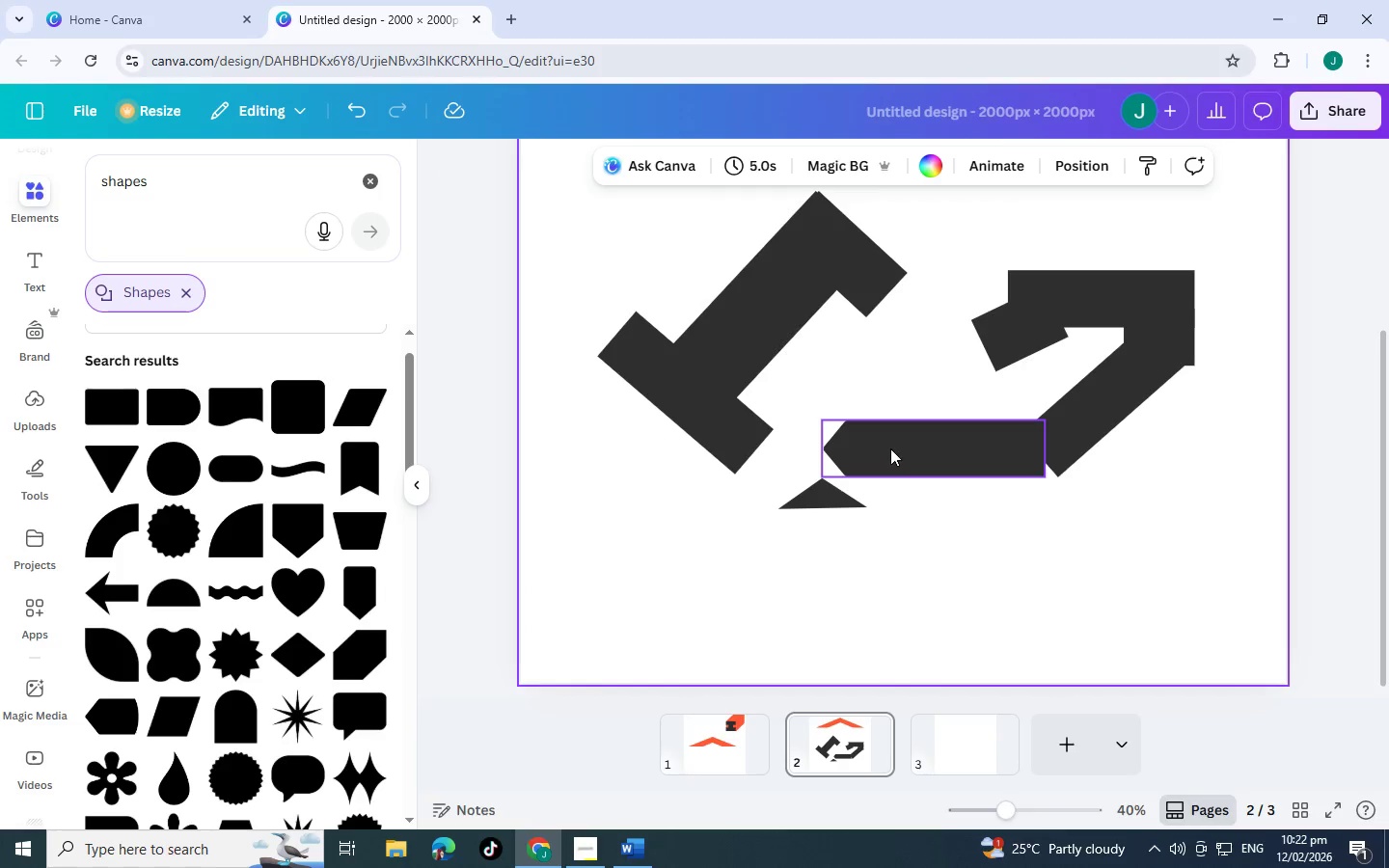 
left_click_drag(start_coordinate=[890, 448], to_coordinate=[899, 448])
 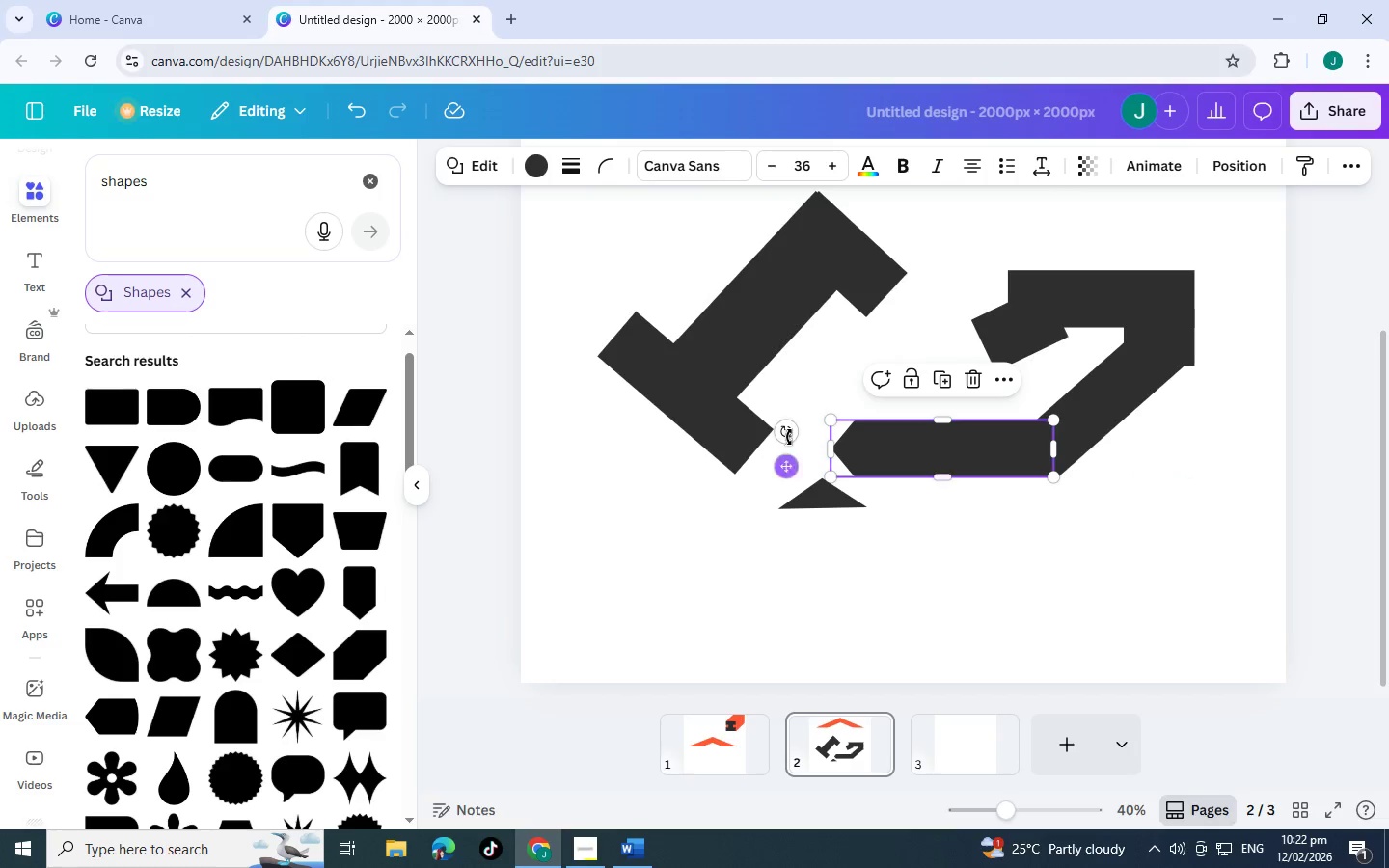 
left_click_drag(start_coordinate=[789, 437], to_coordinate=[773, 439])
 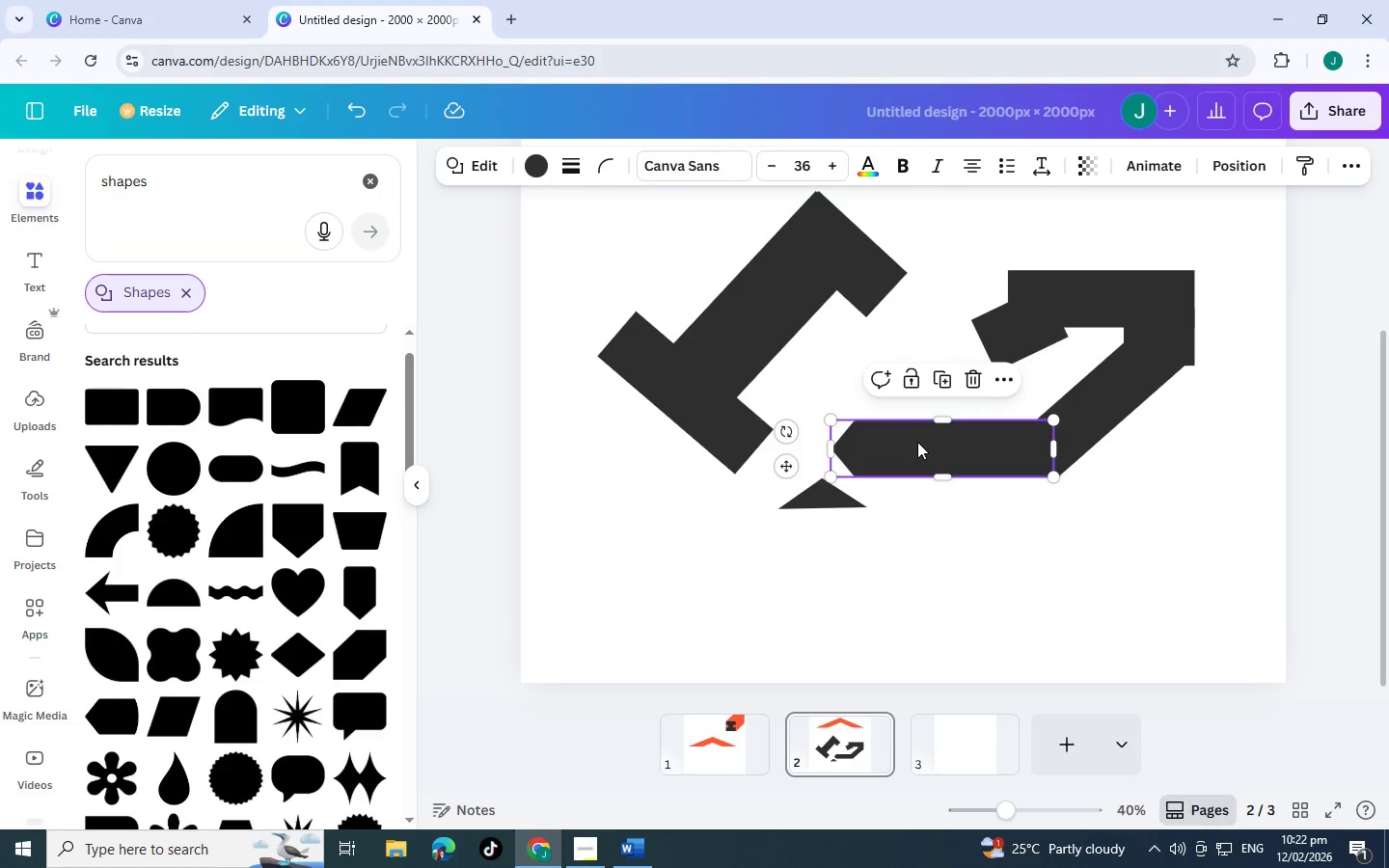 
left_click_drag(start_coordinate=[917, 442], to_coordinate=[917, 451])
 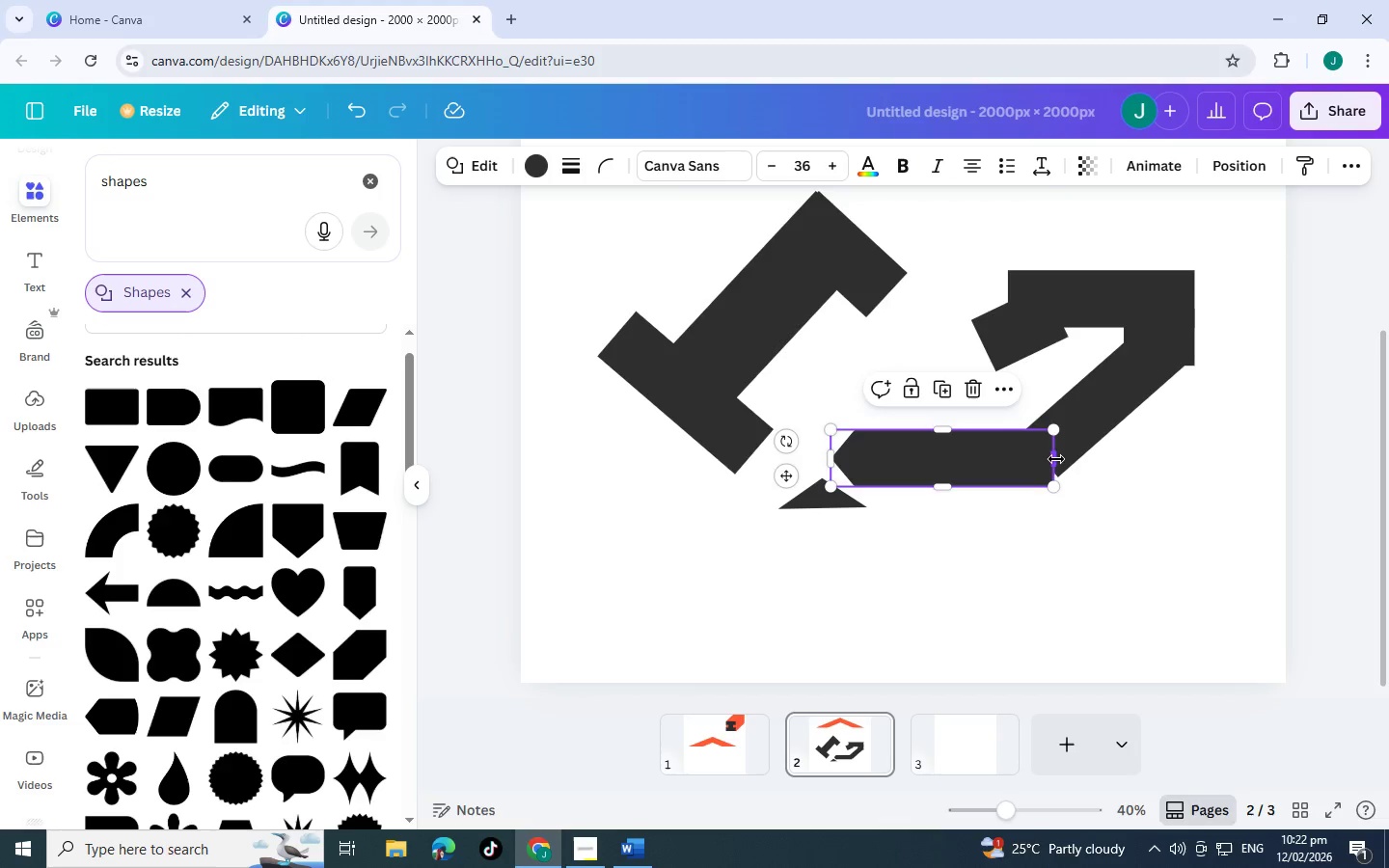 
left_click_drag(start_coordinate=[1053, 464], to_coordinate=[962, 466])
 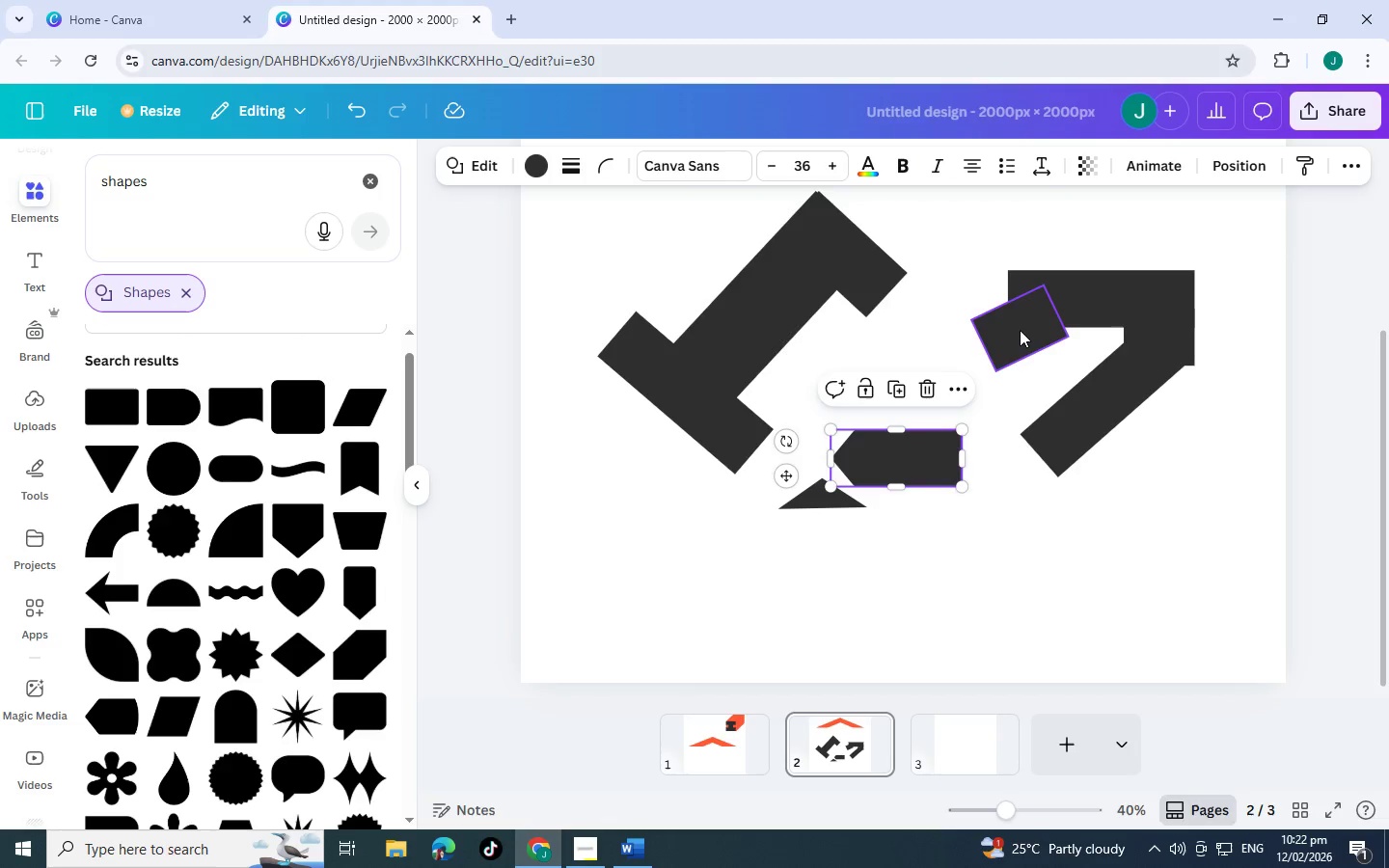 
left_click([1020, 329])
 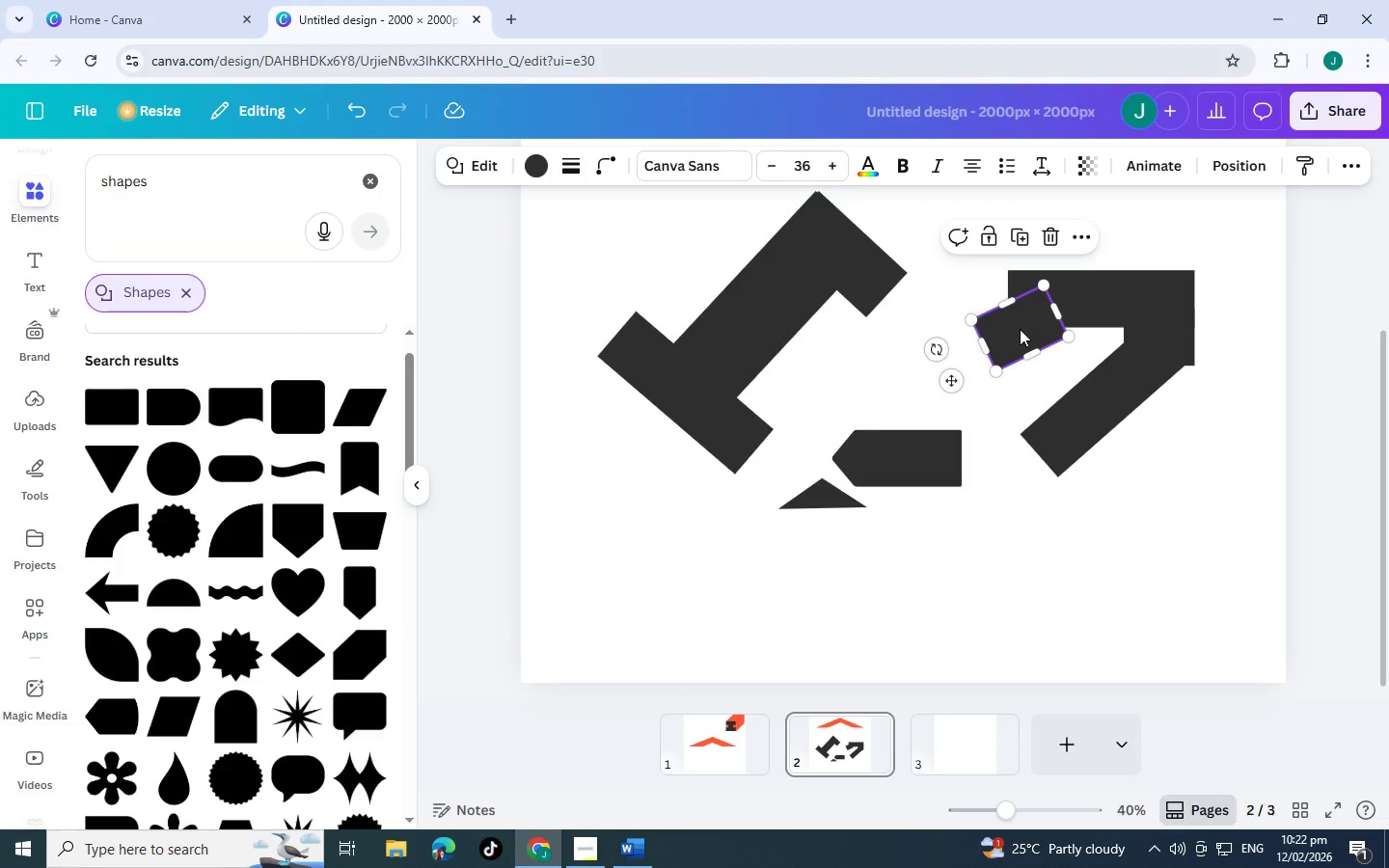 
left_click_drag(start_coordinate=[1020, 329], to_coordinate=[982, 444])
 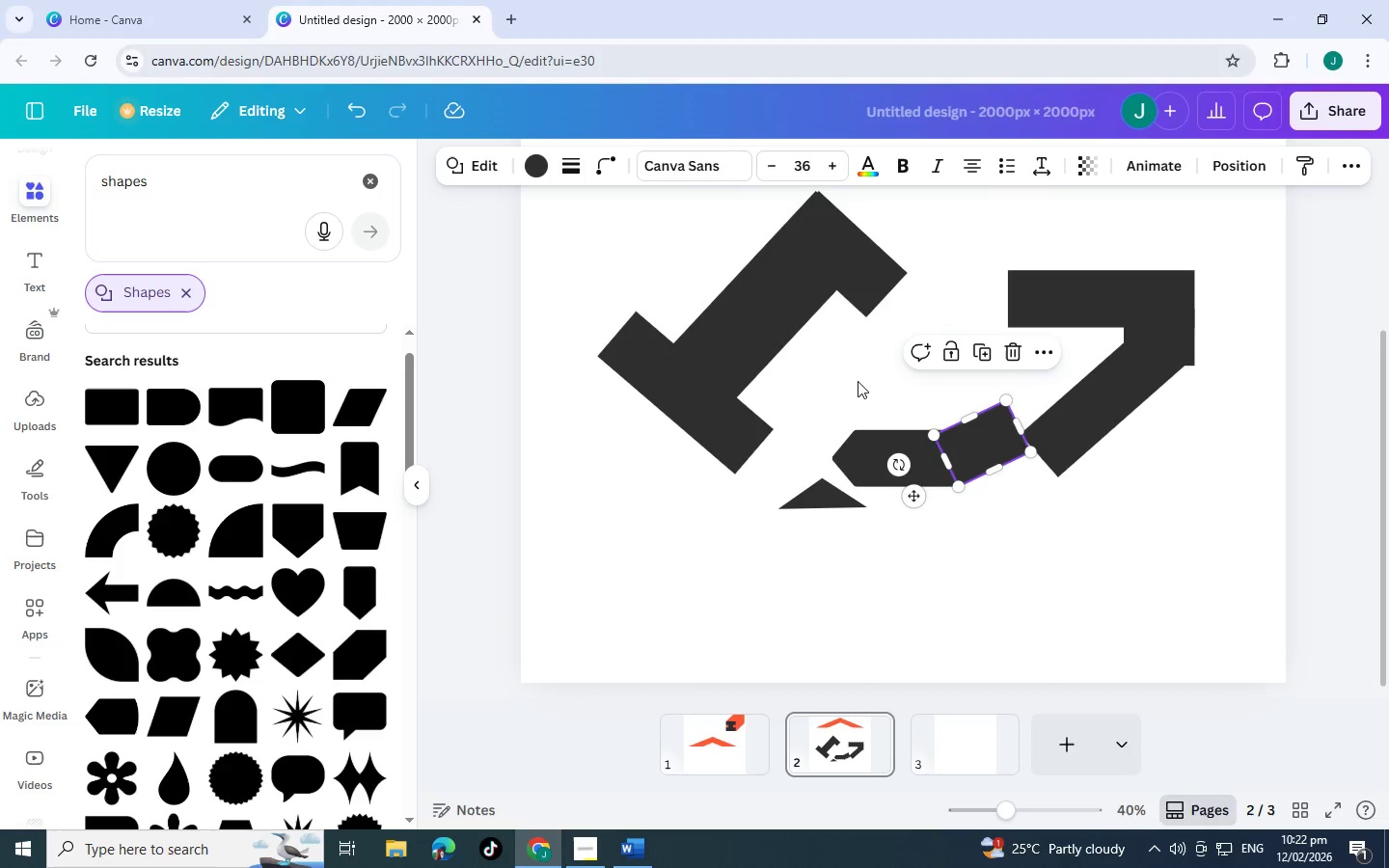 
left_click([858, 381])
 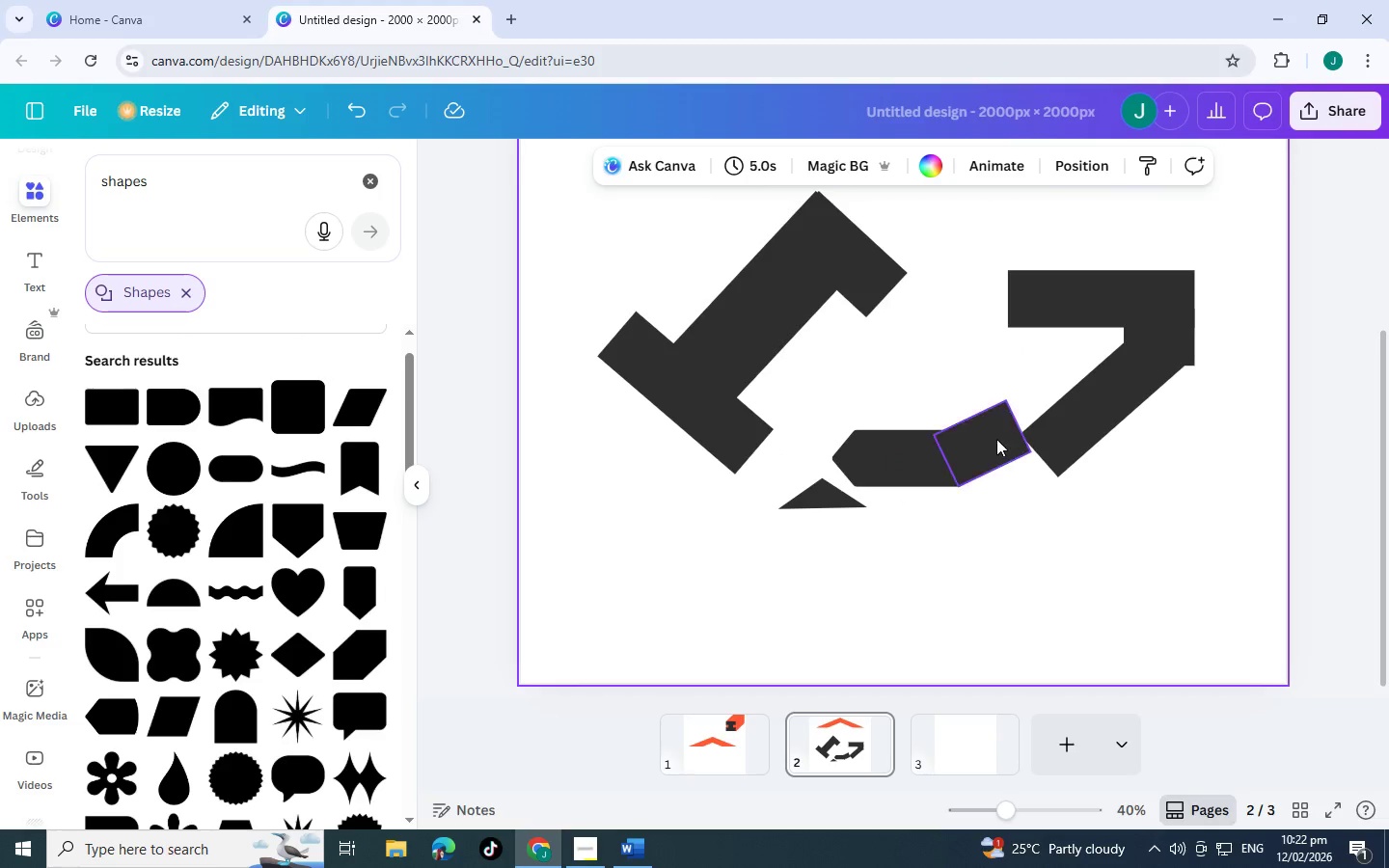 
left_click([995, 439])
 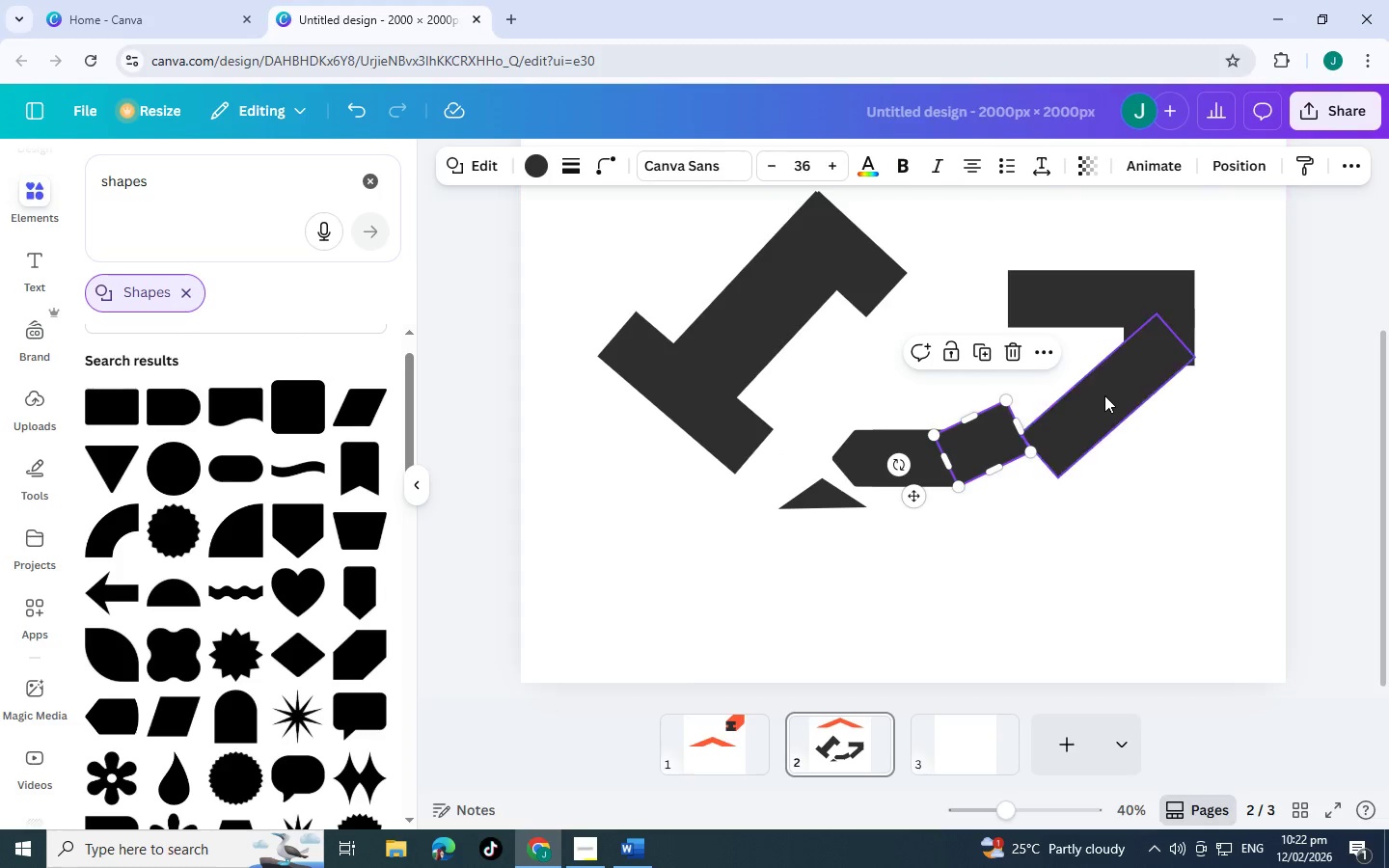 
left_click_drag(start_coordinate=[1104, 402], to_coordinate=[1160, 562])
 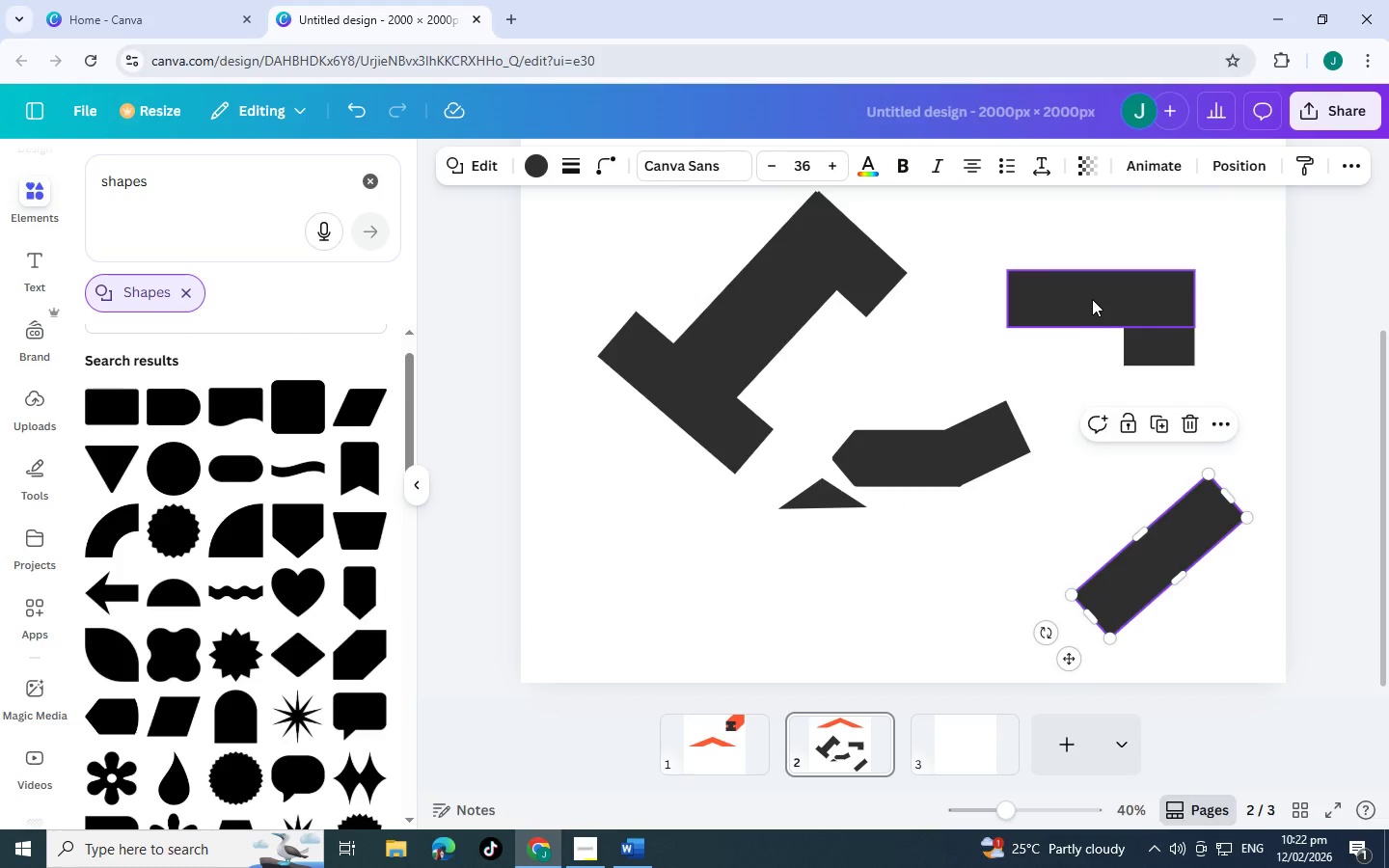 
left_click_drag(start_coordinate=[1092, 299], to_coordinate=[1087, 430])
 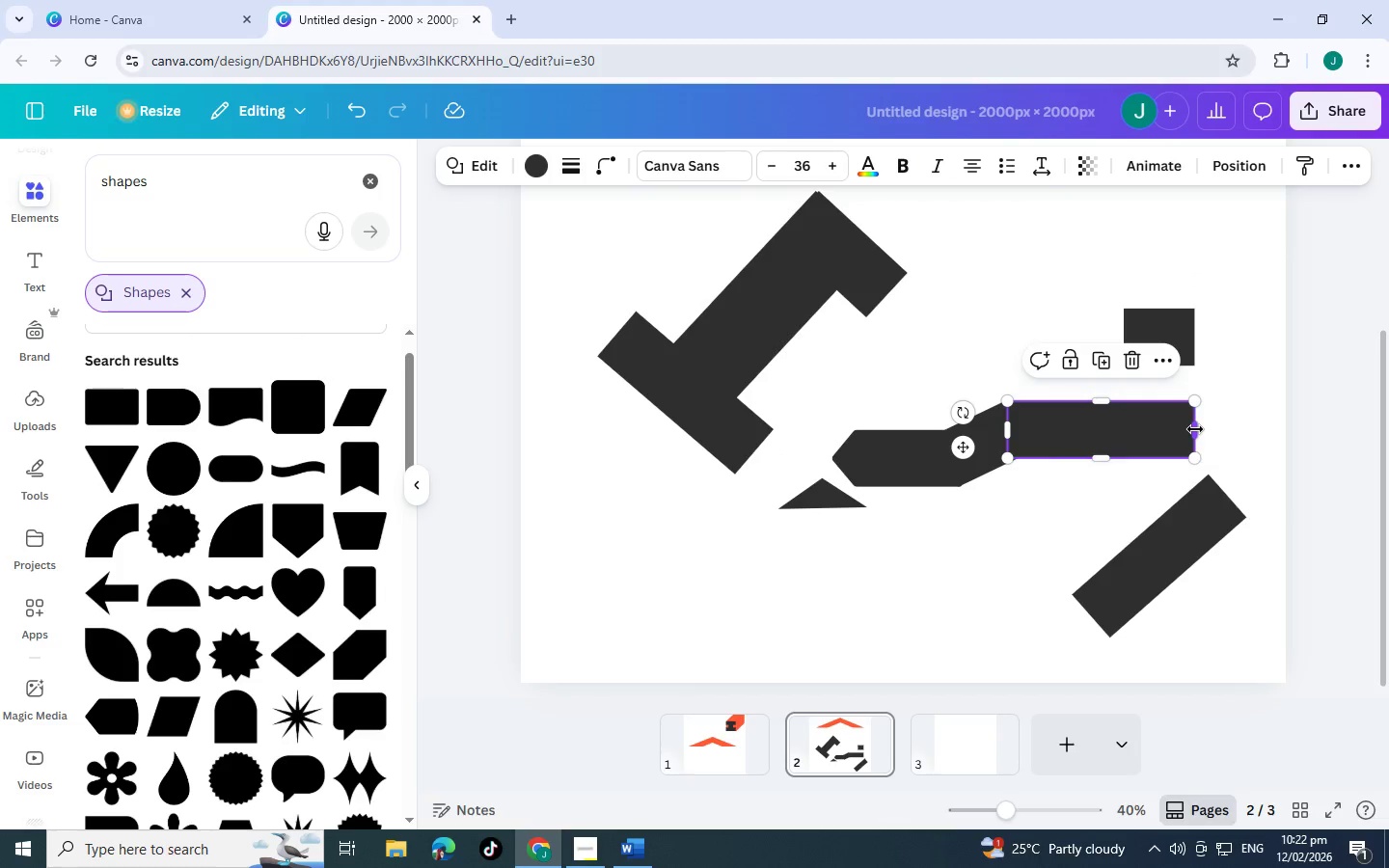 
left_click_drag(start_coordinate=[1195, 429], to_coordinate=[1082, 431])
 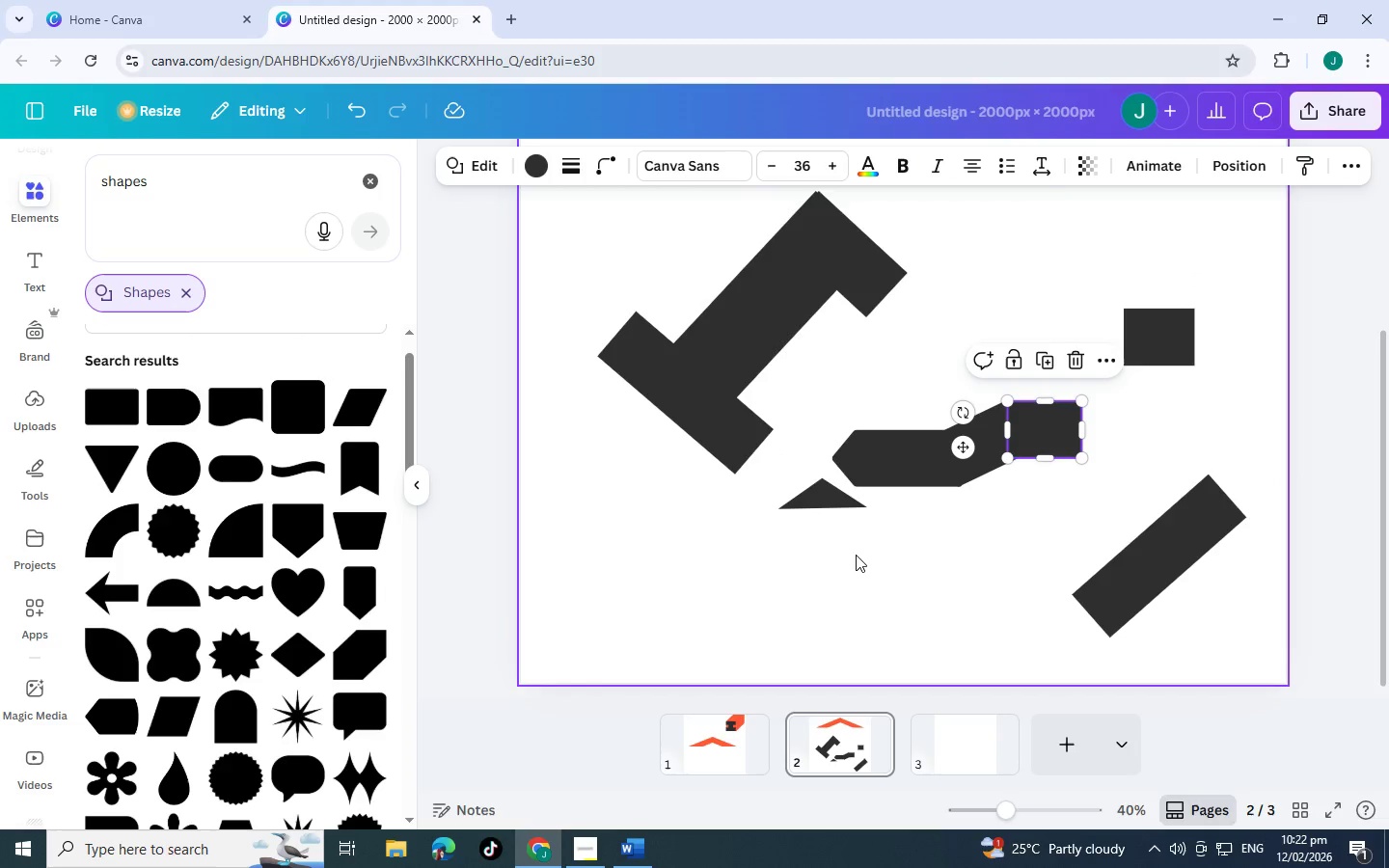 
left_click([856, 555])
 